 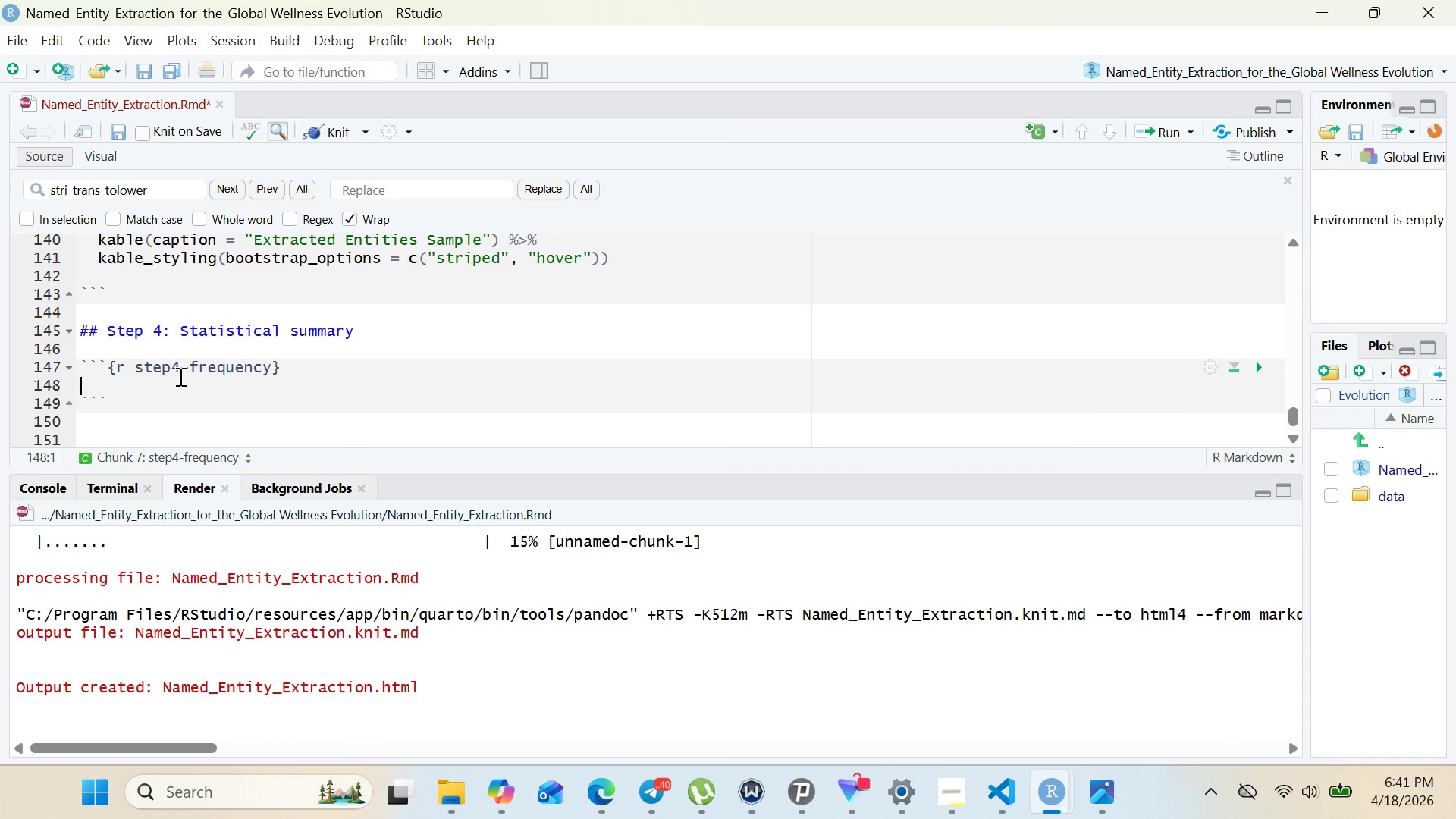 
type(# Function to count entity frequencies)
 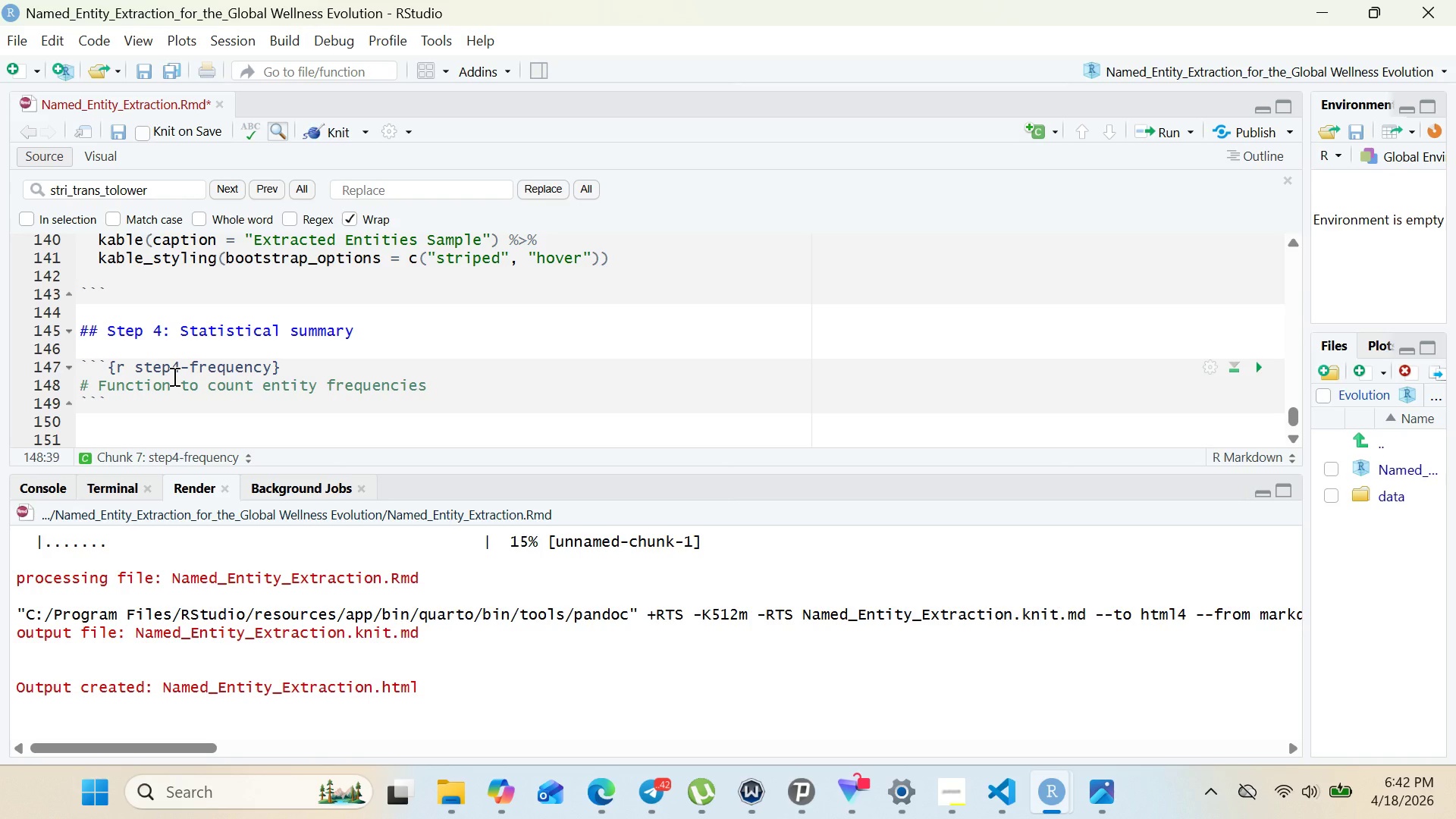 
key(Enter)
 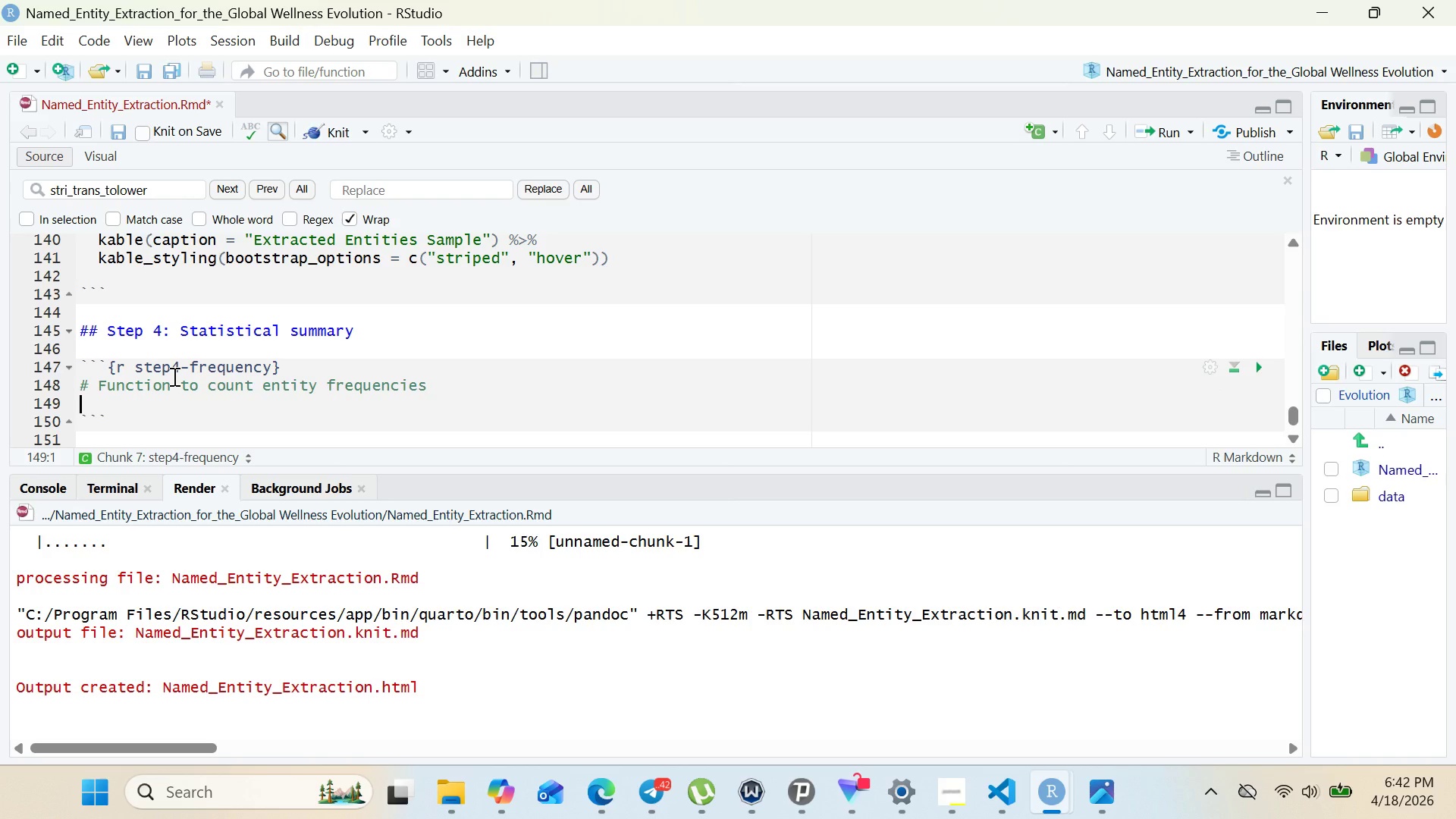 
type(count_entit)
 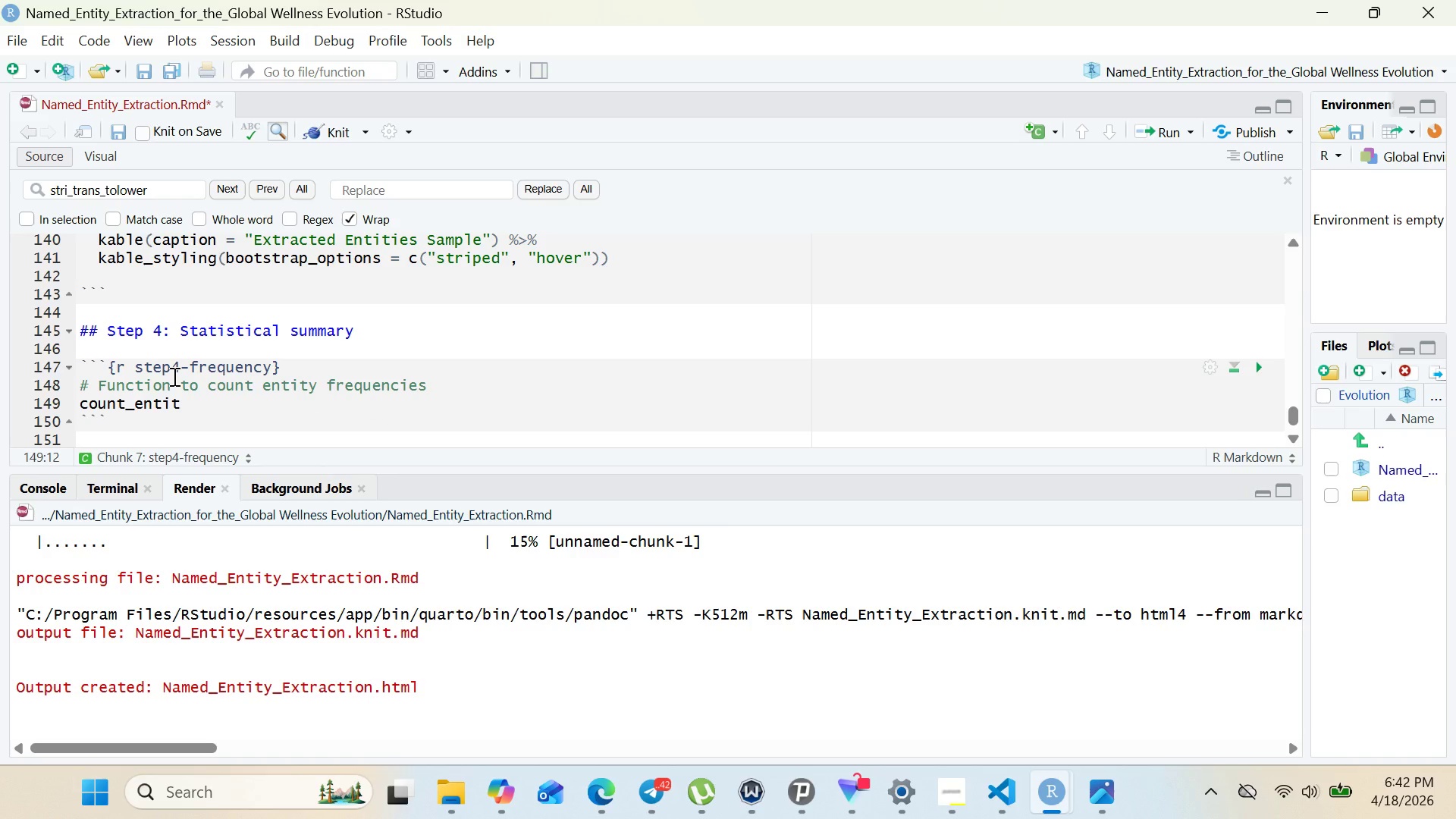 
wait(27.58)
 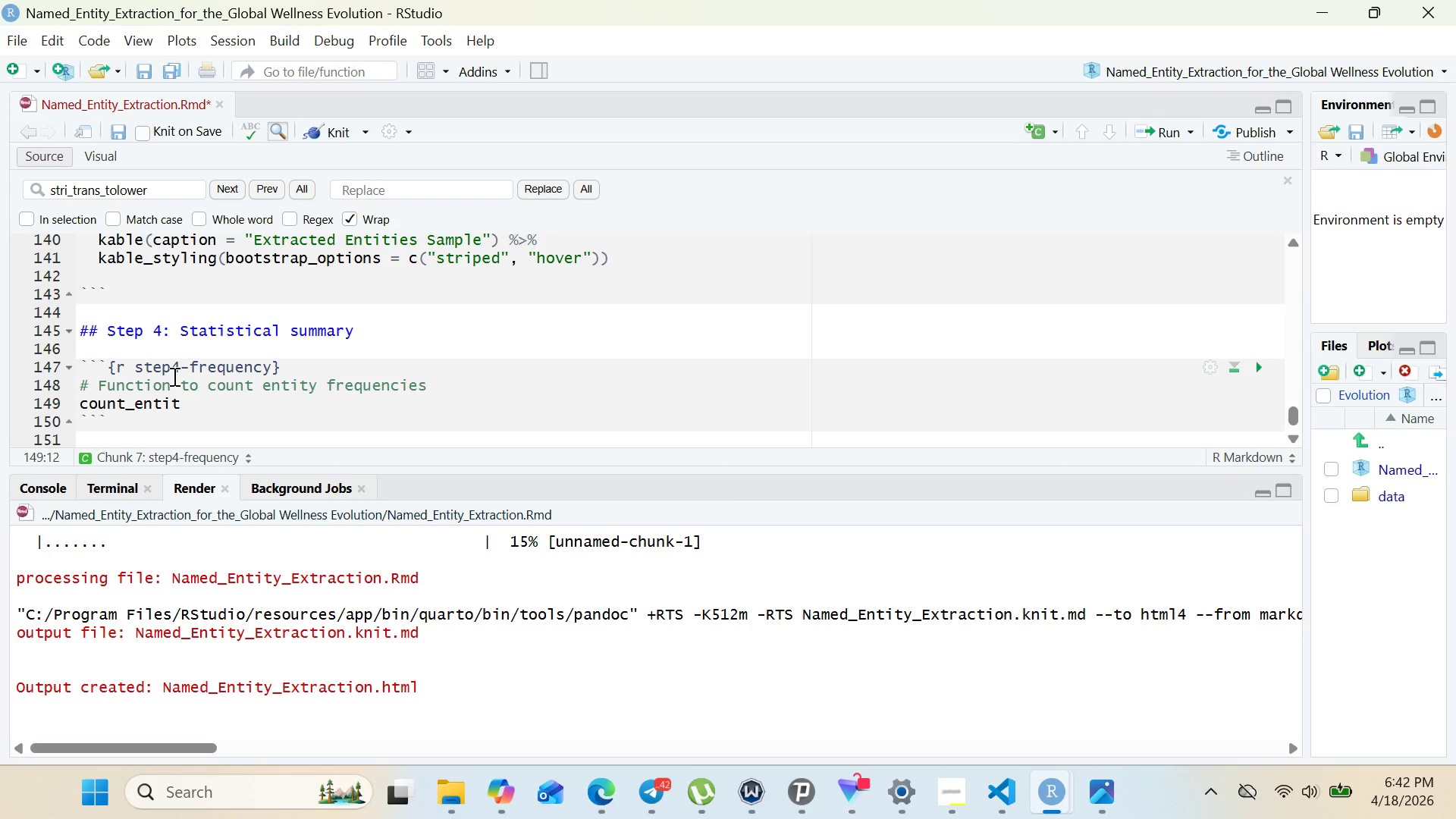 
type(ies <- function)
 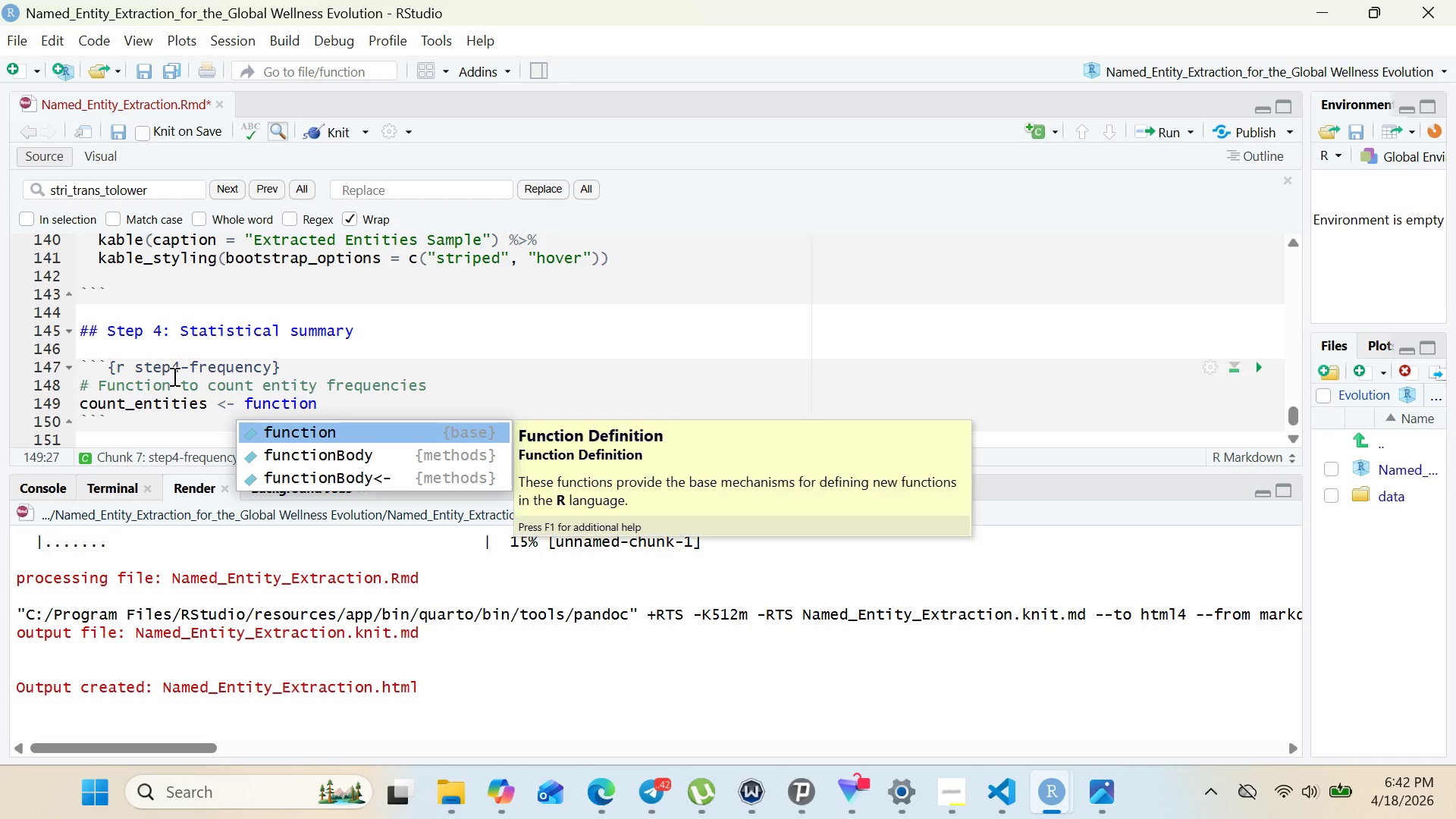 
key(Enter)
 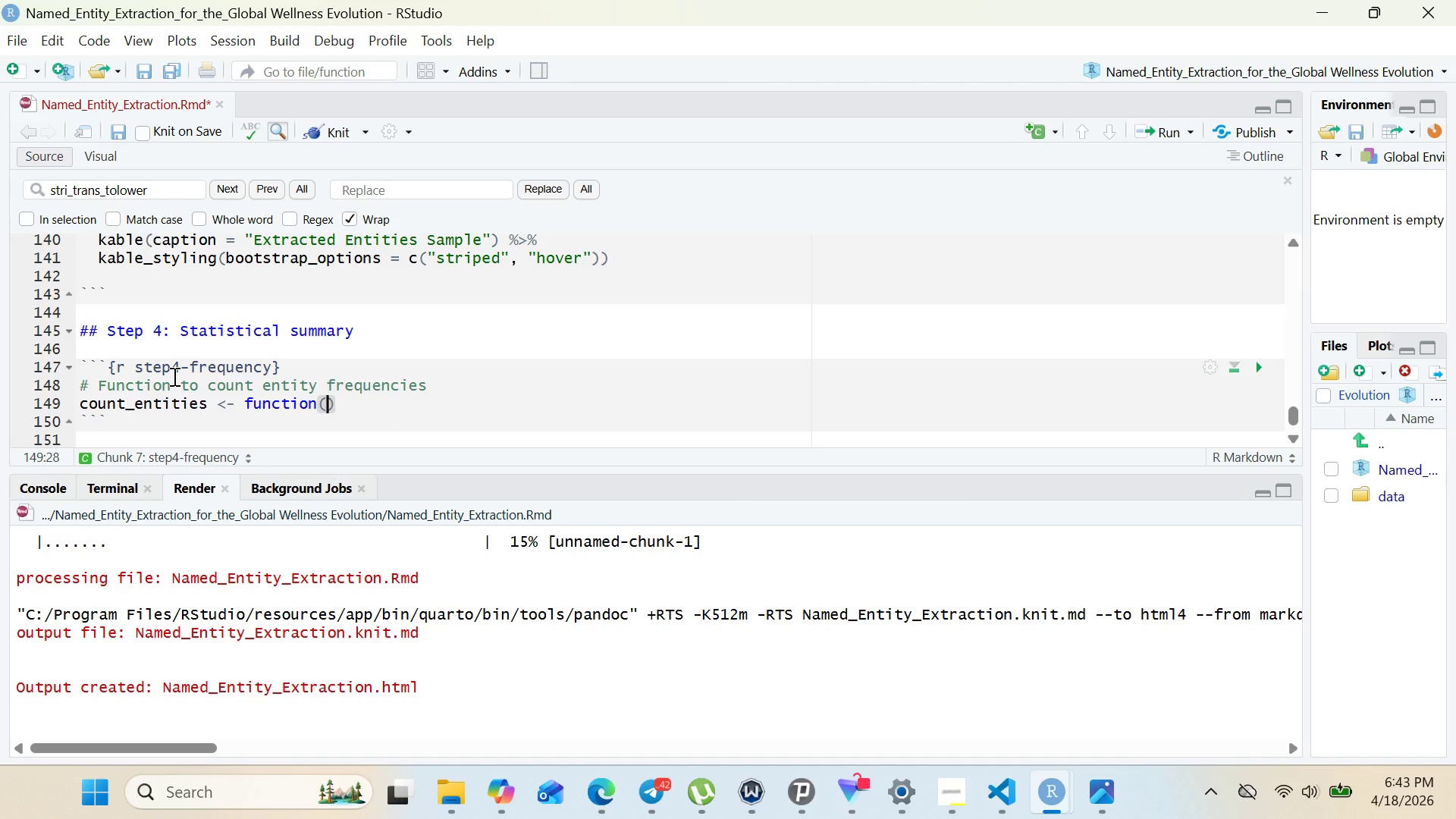 
type(entity_list)
 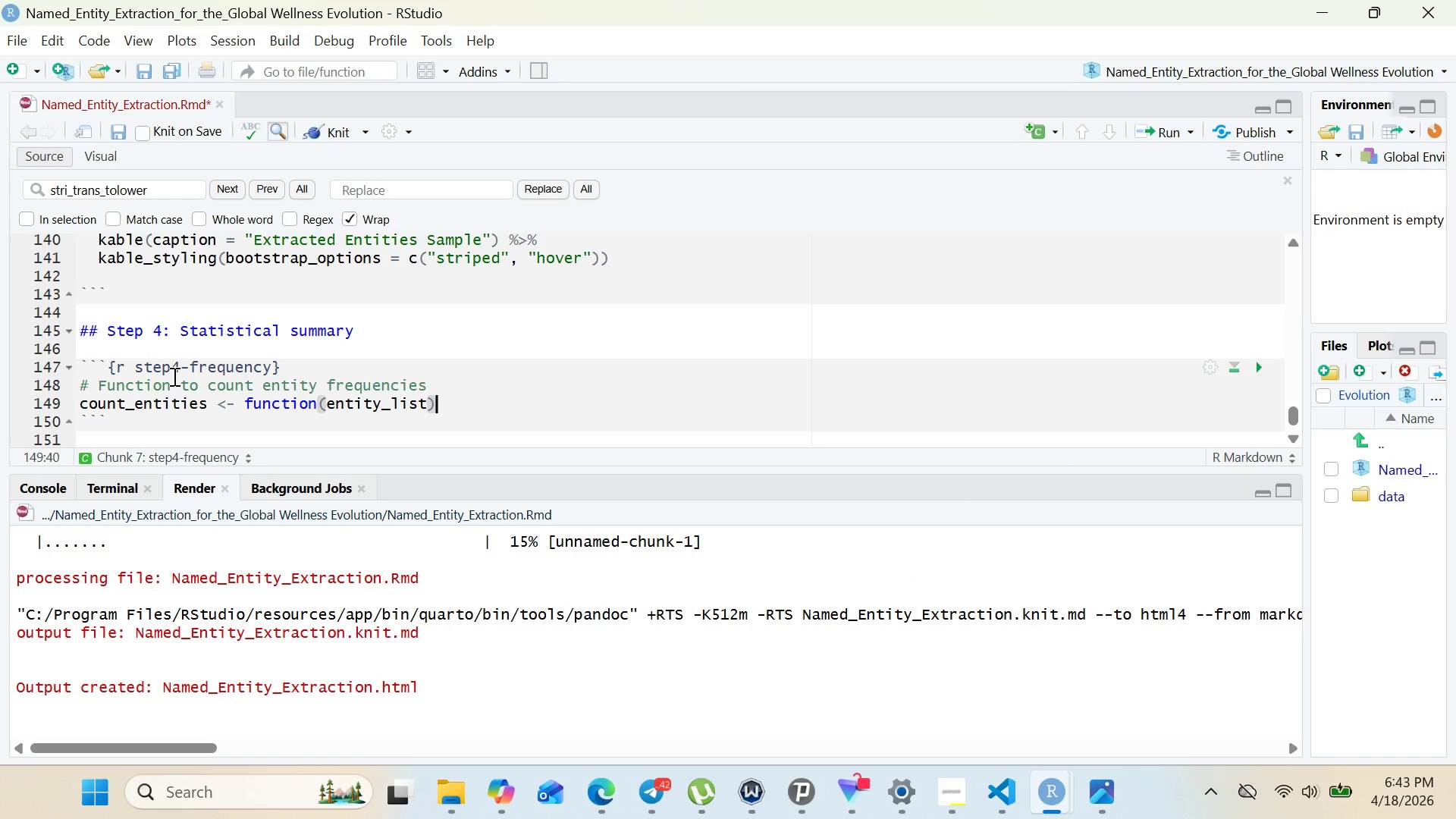 
 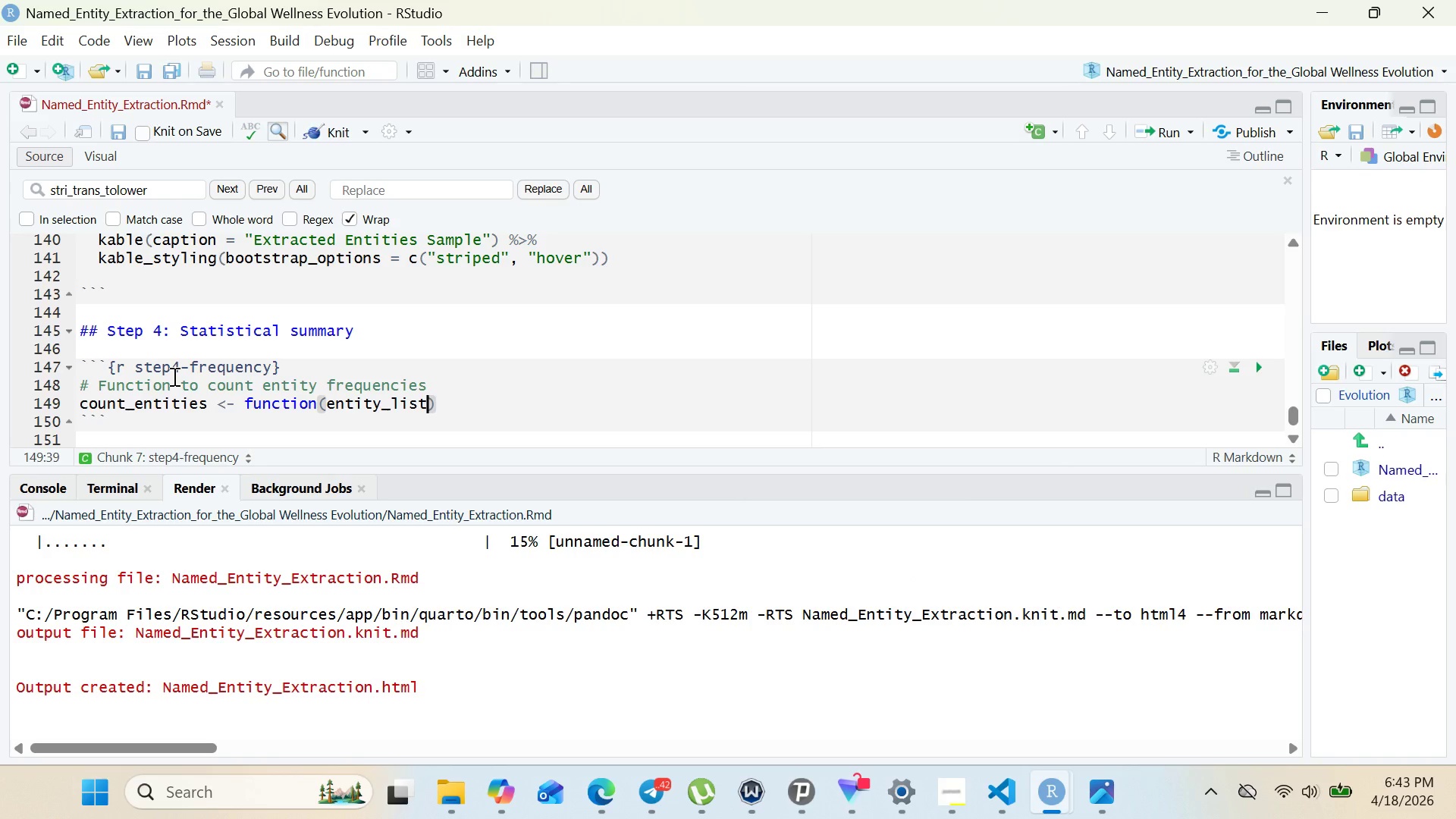 
key(ArrowRight)
 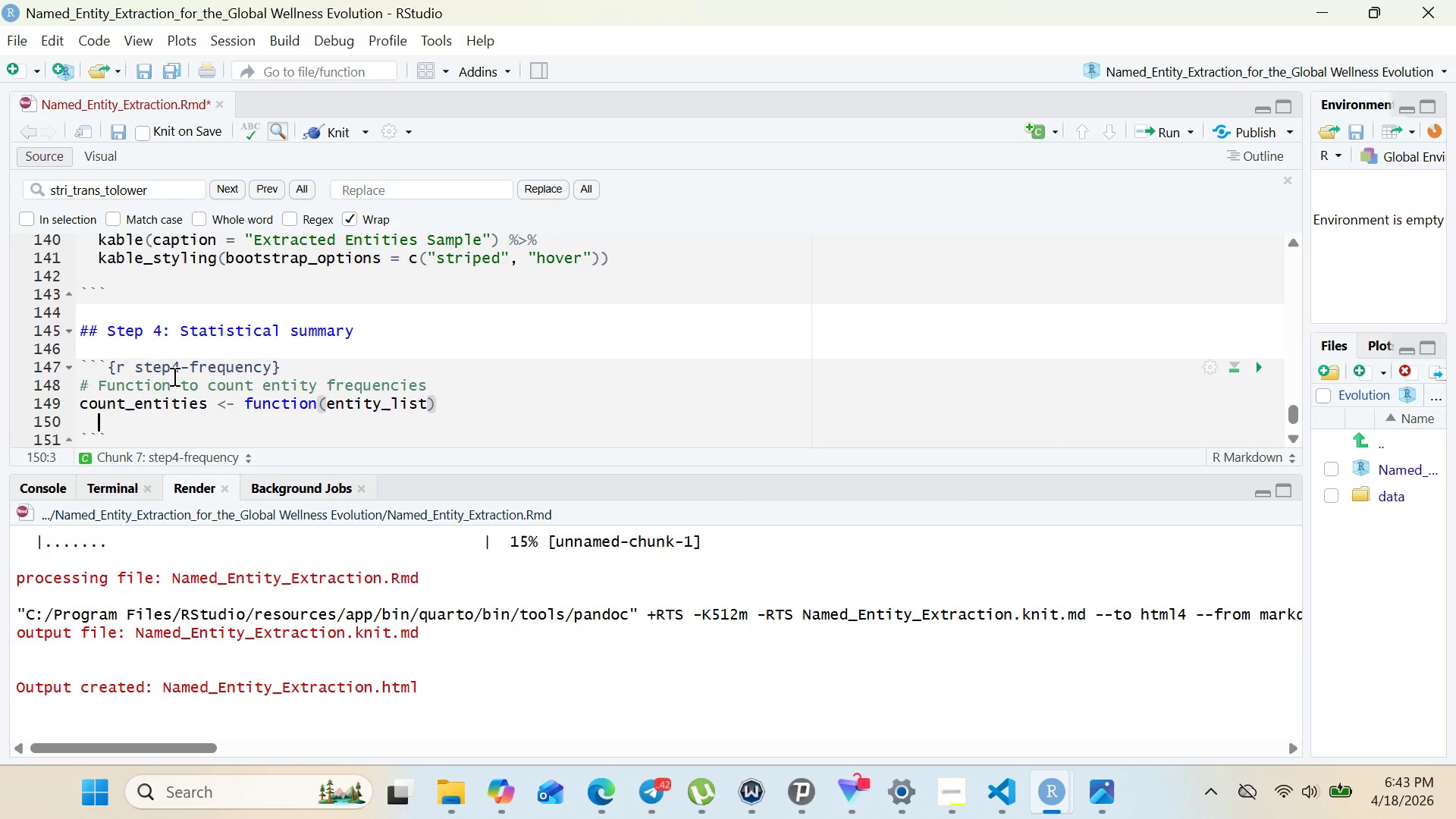 
key(Enter)
 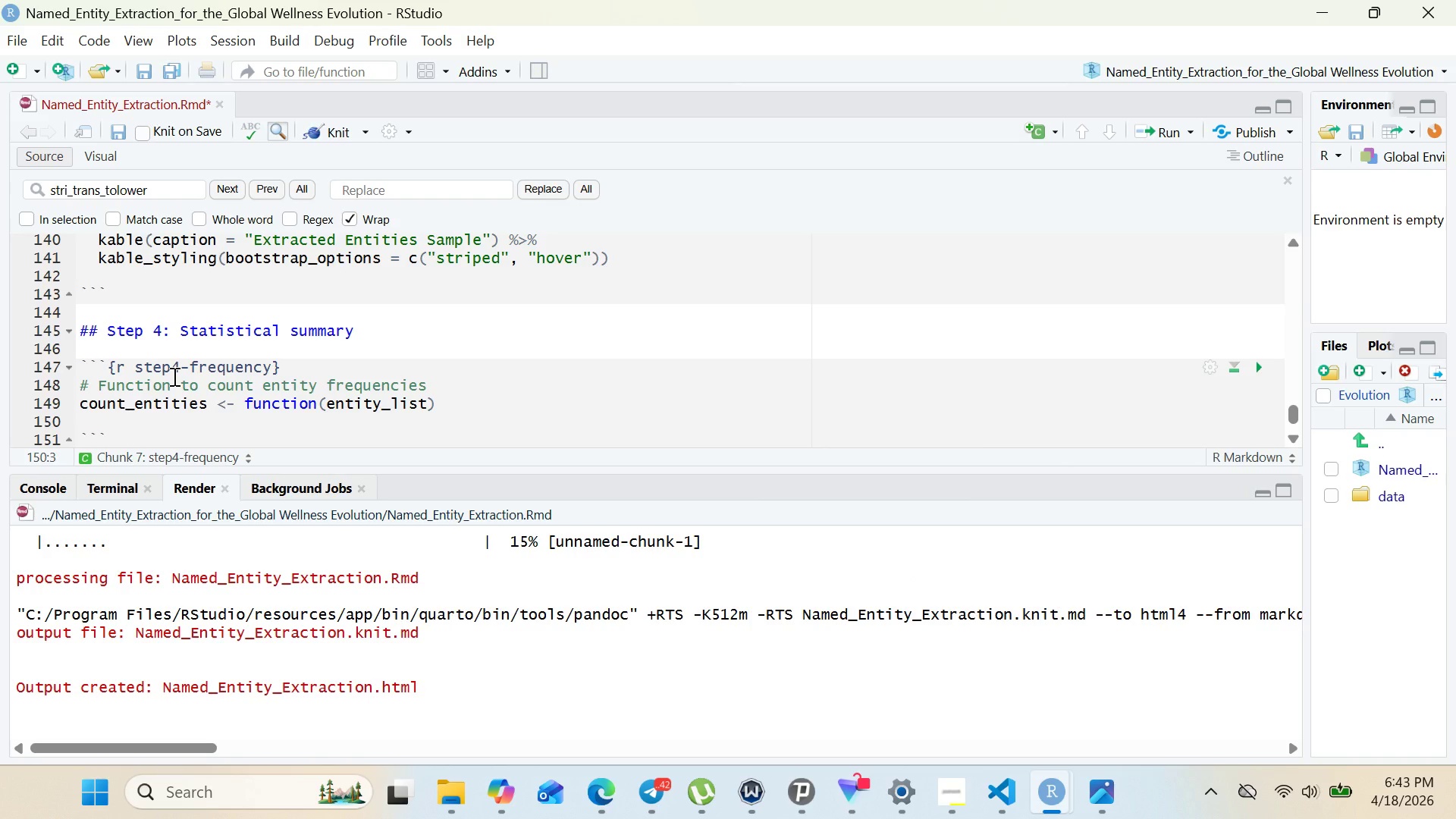 
key(Backspace)
 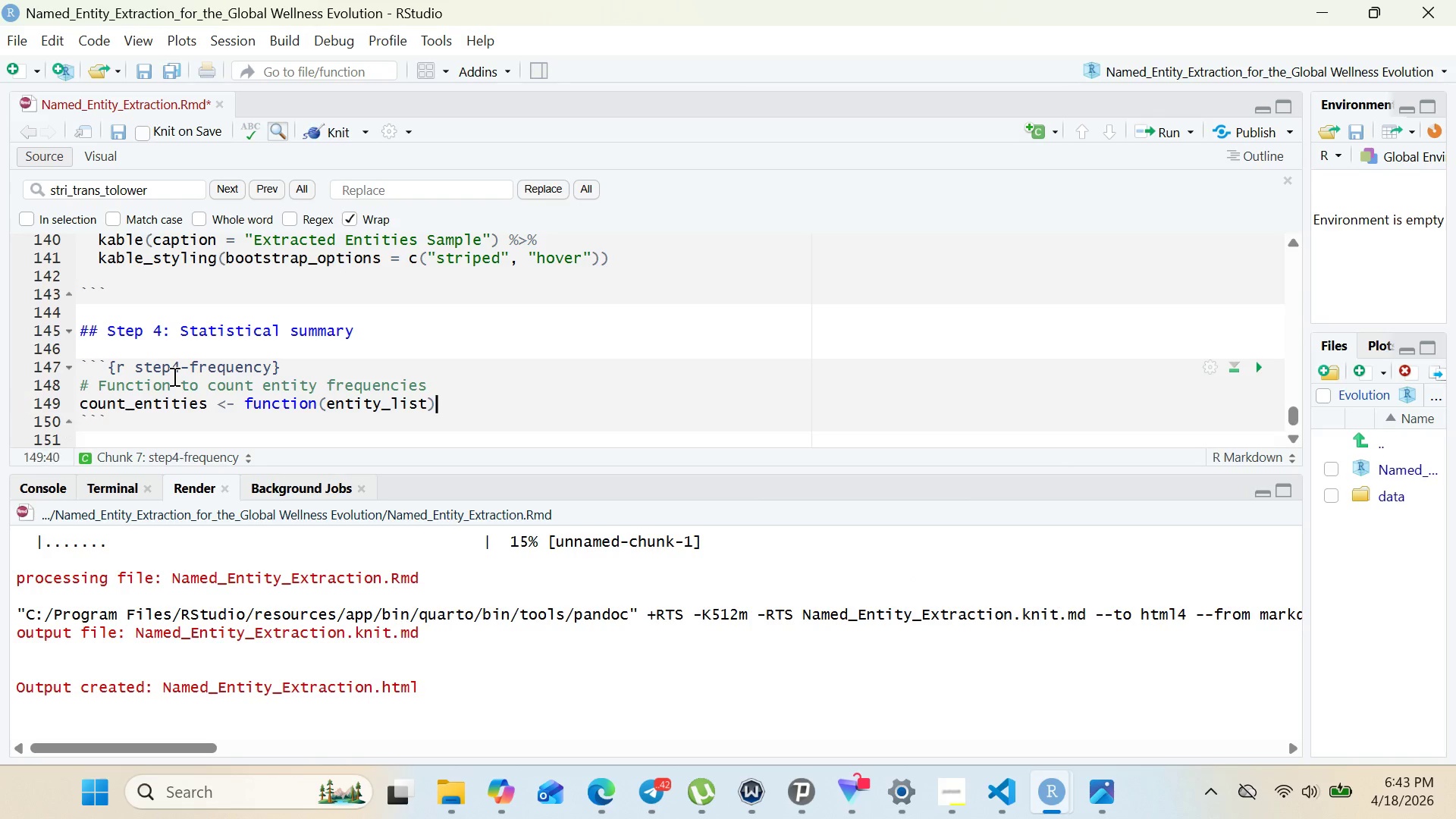 
key(Backspace)
 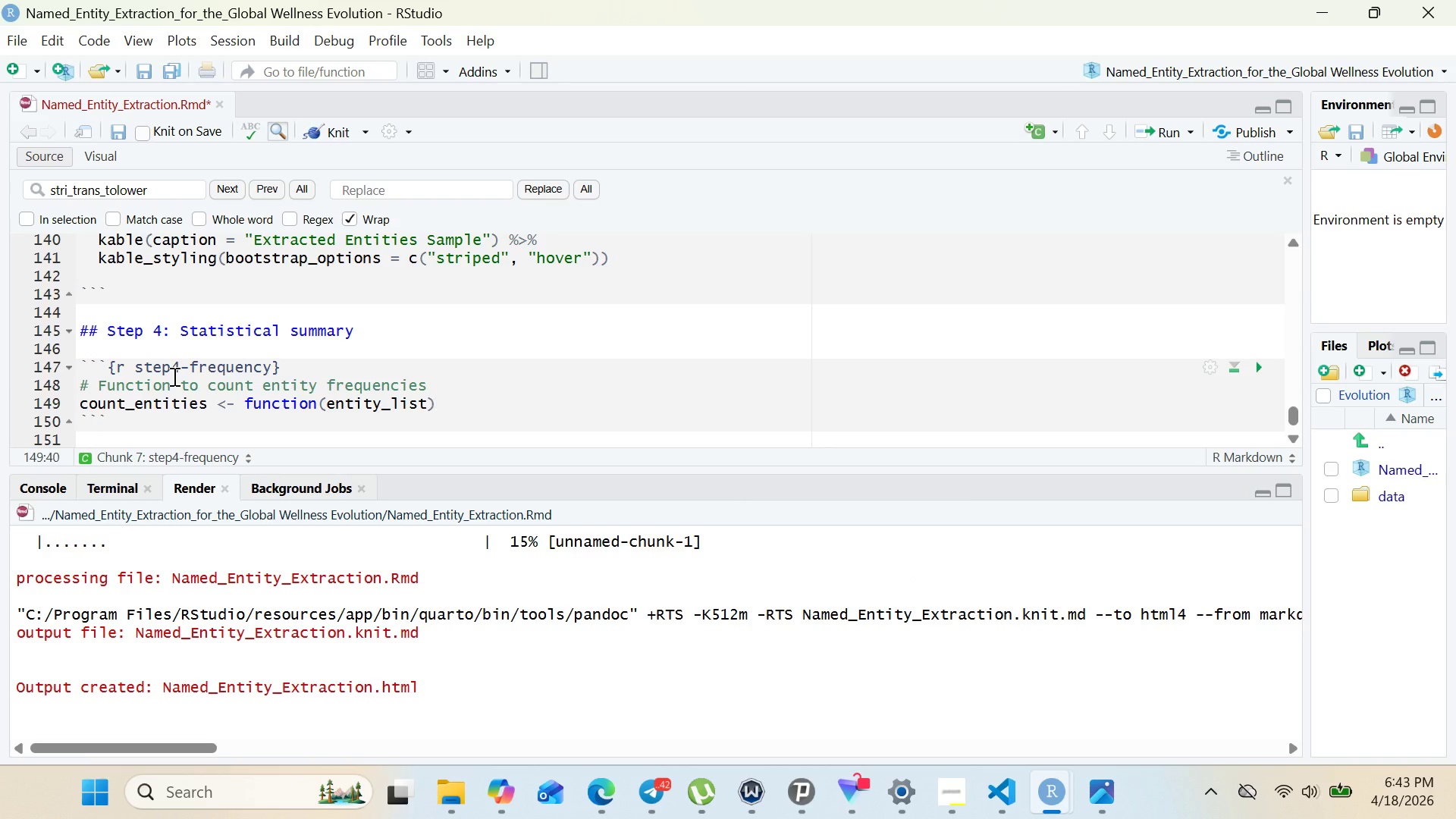 
key(Shift+BracketLeft)
 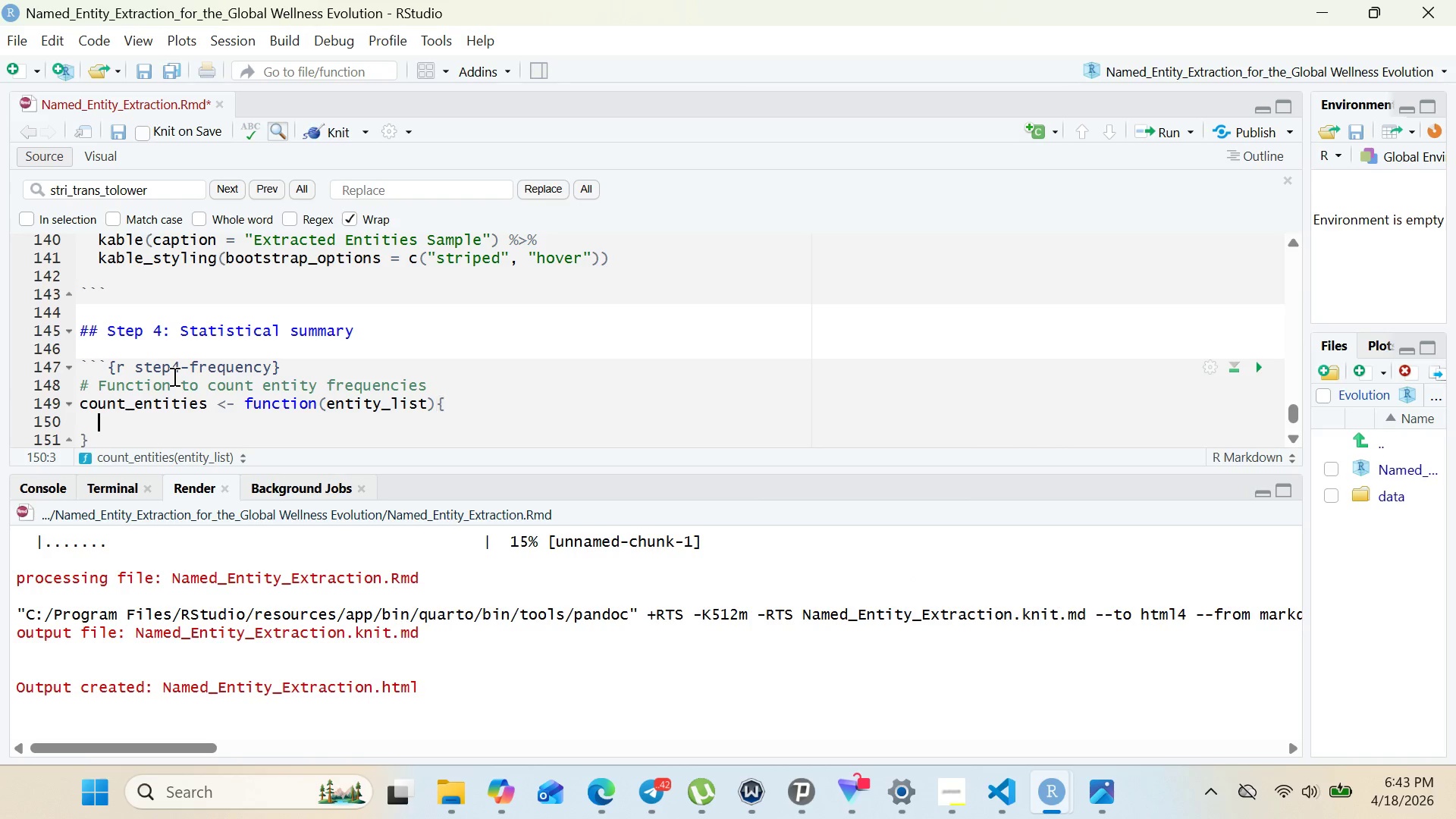 
key(Enter)
 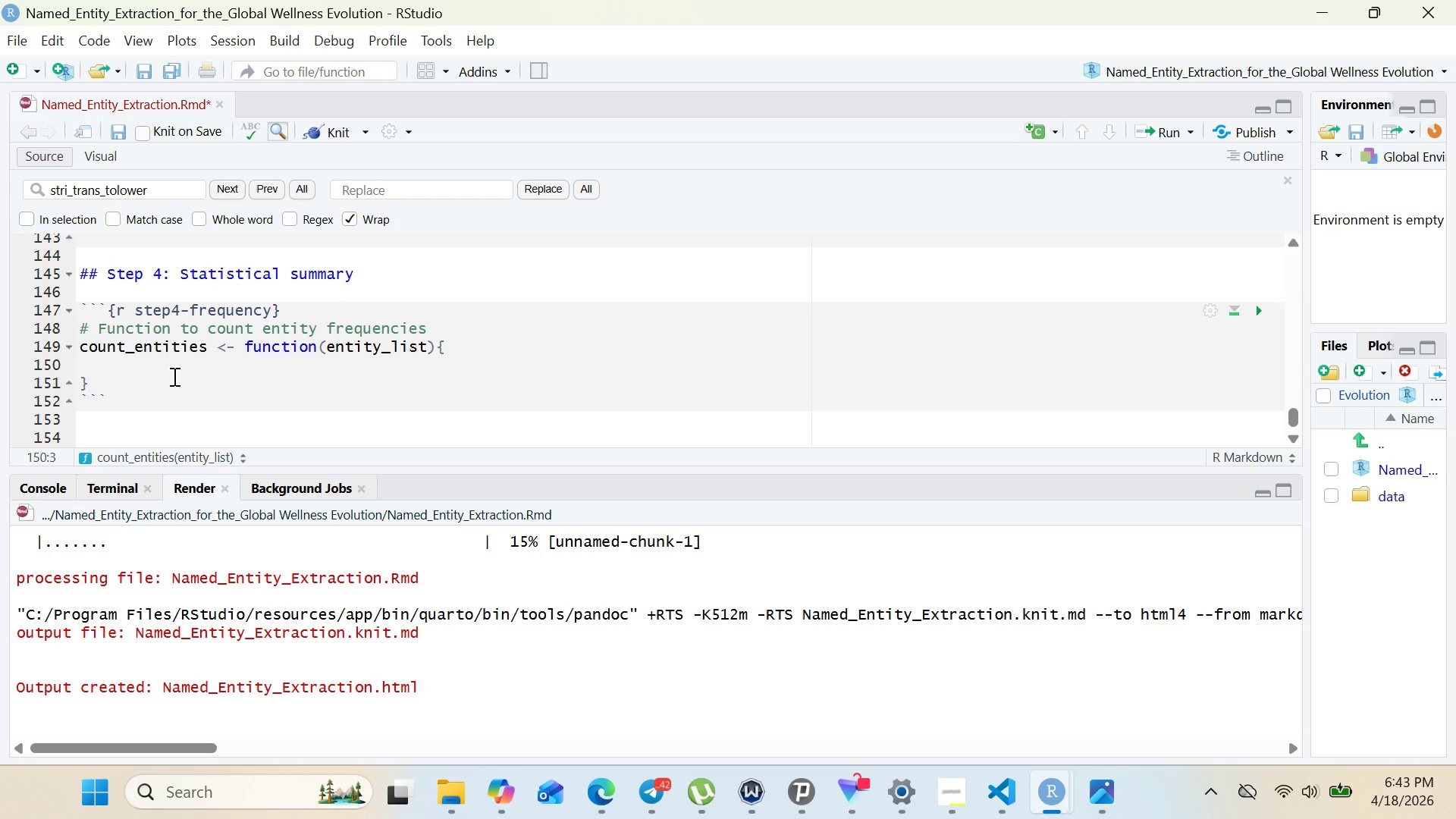 
type(entity)
 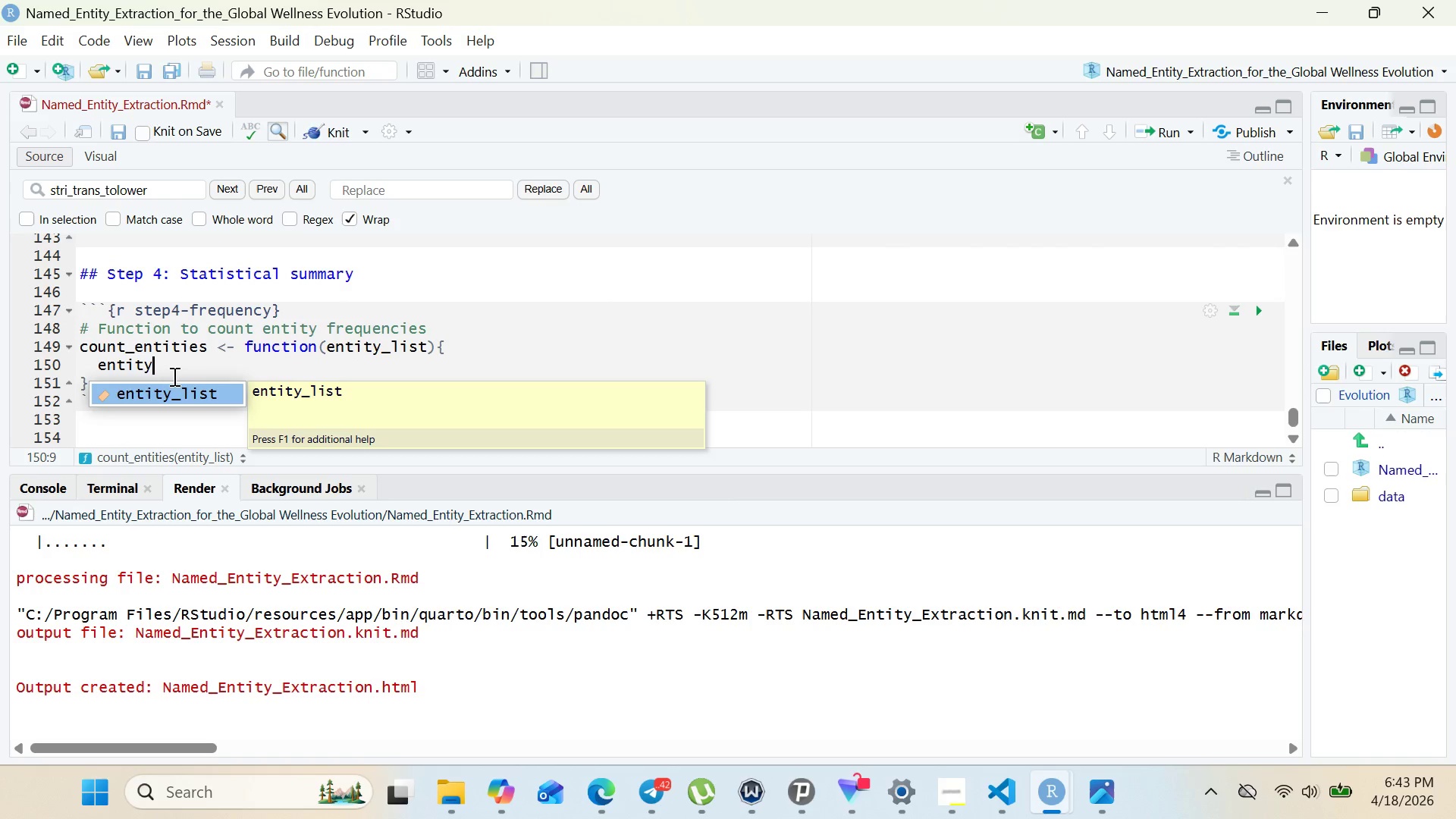 
key(Enter)
 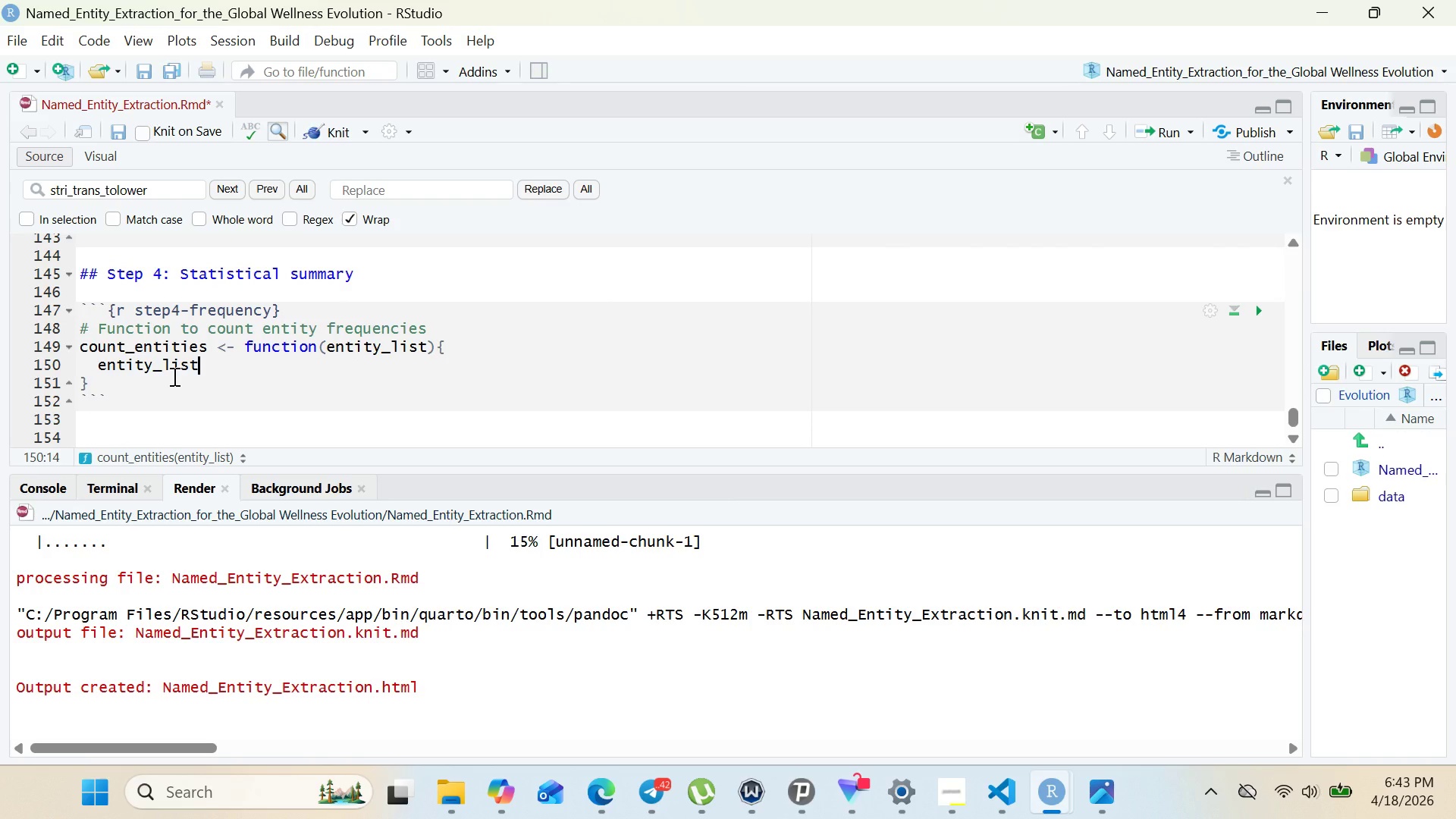 
key(Space)
 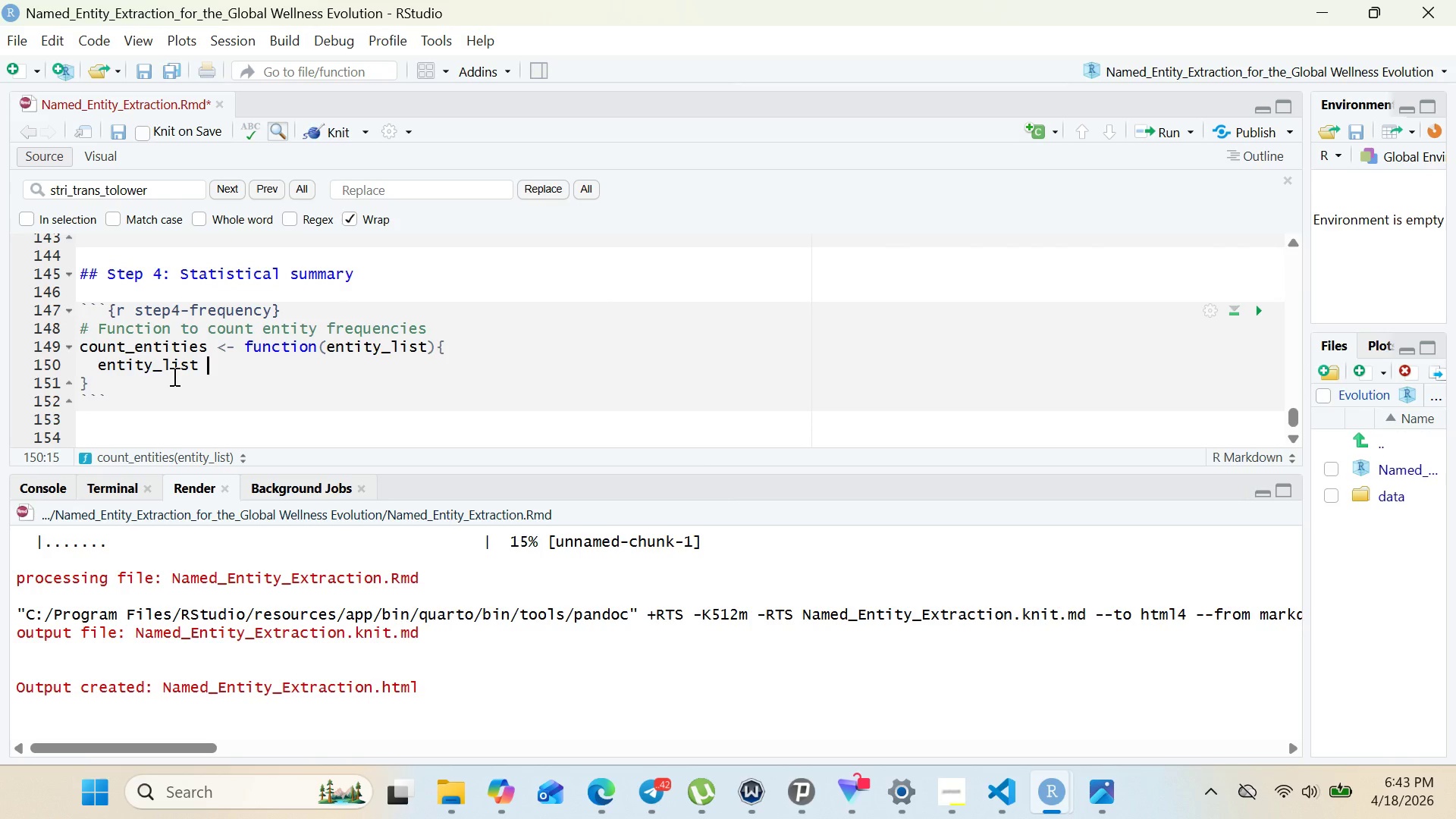 
key(Shift+5)
 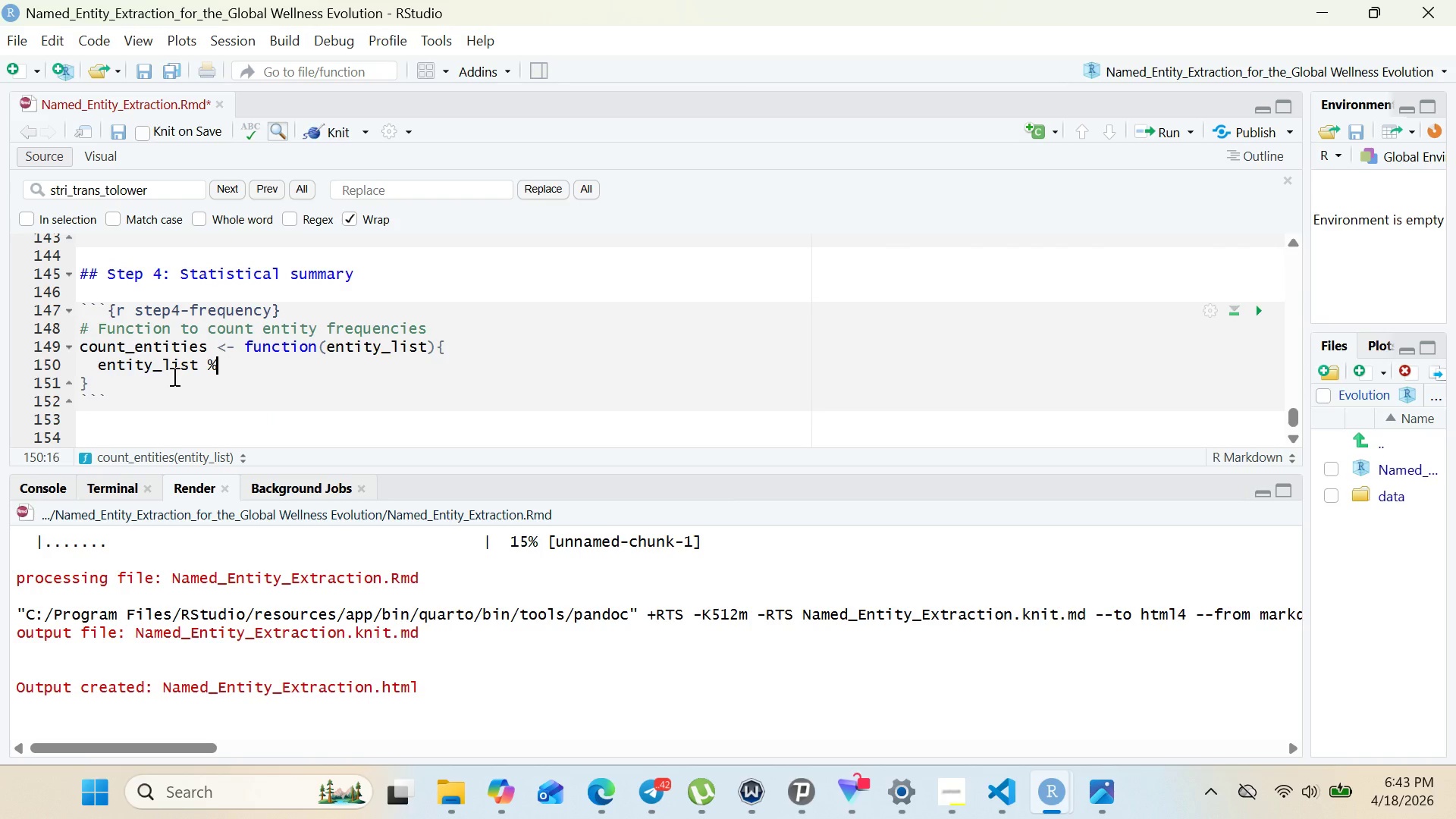 
key(Shift+Period)
 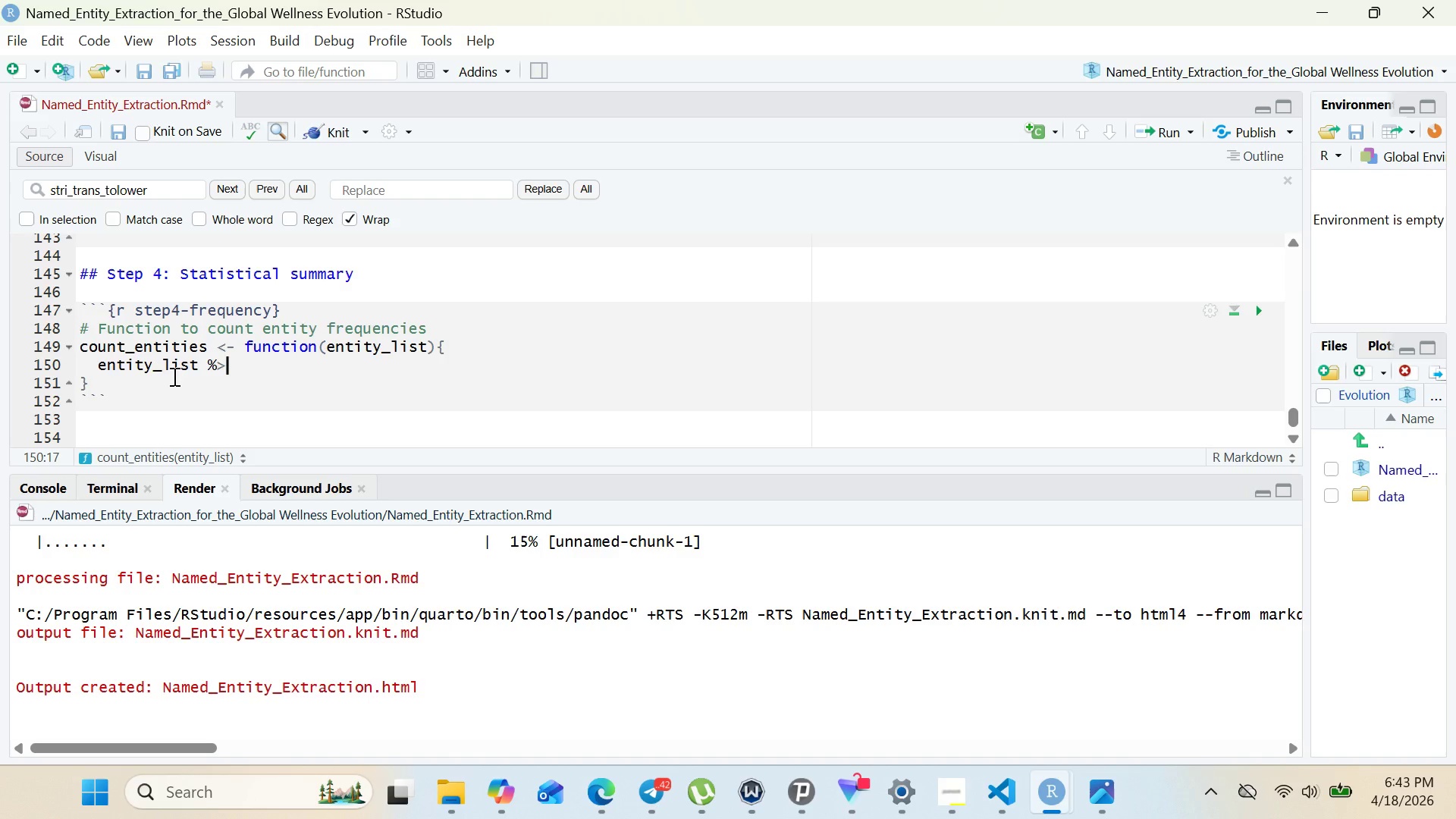 
key(Shift+5)
 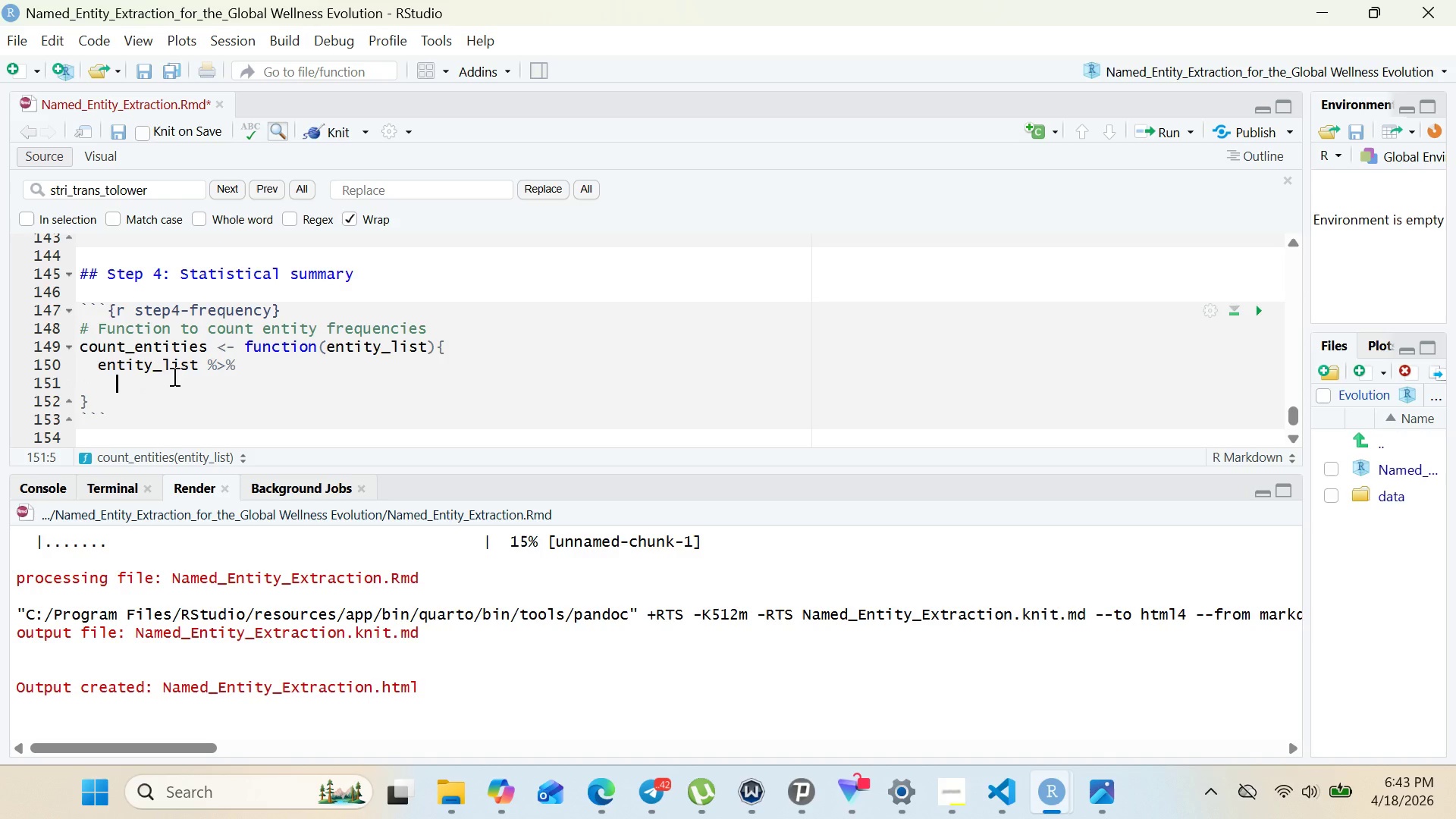 
key(Enter)
 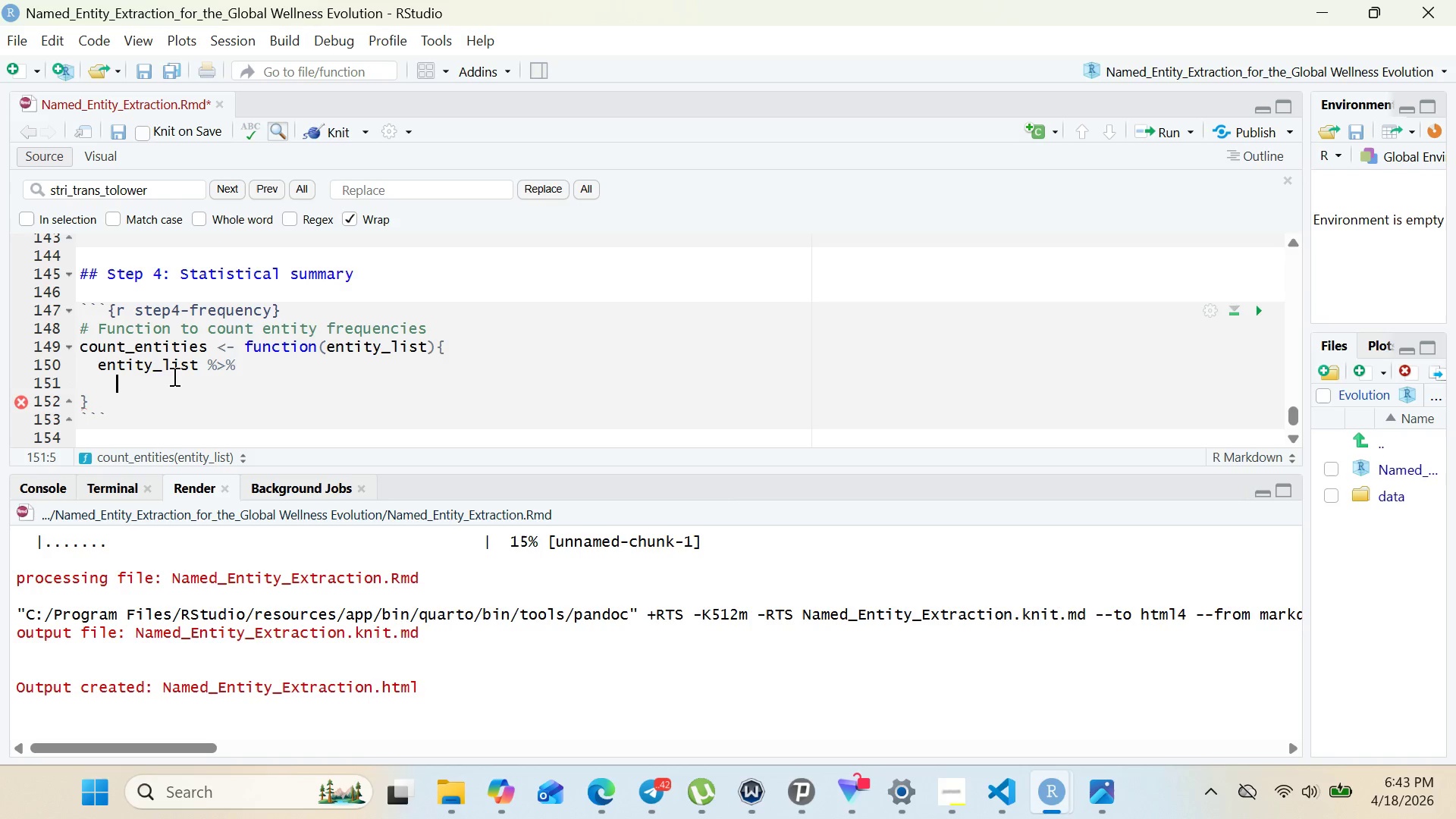 
wait(5.33)
 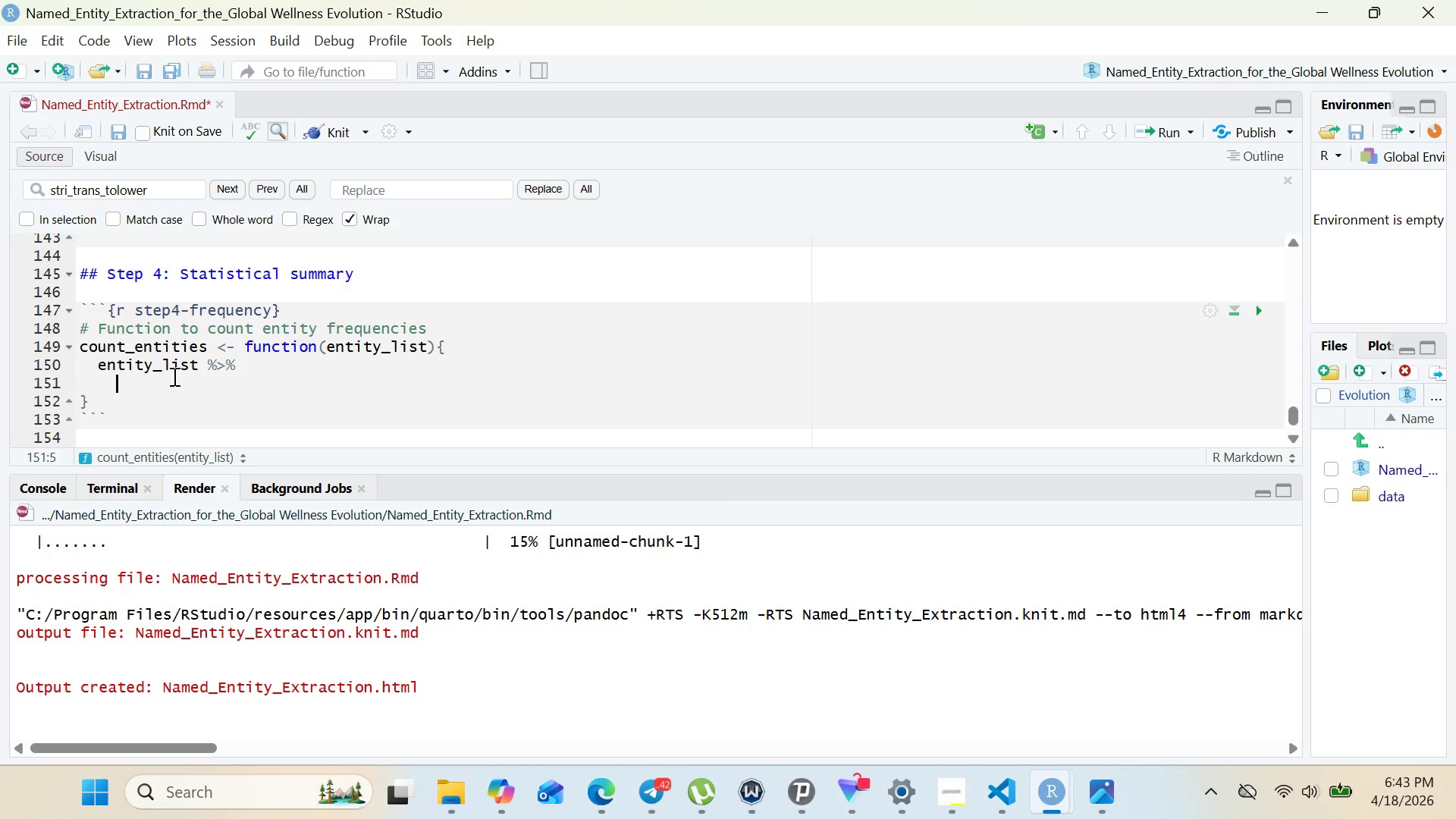 
type(unist()
 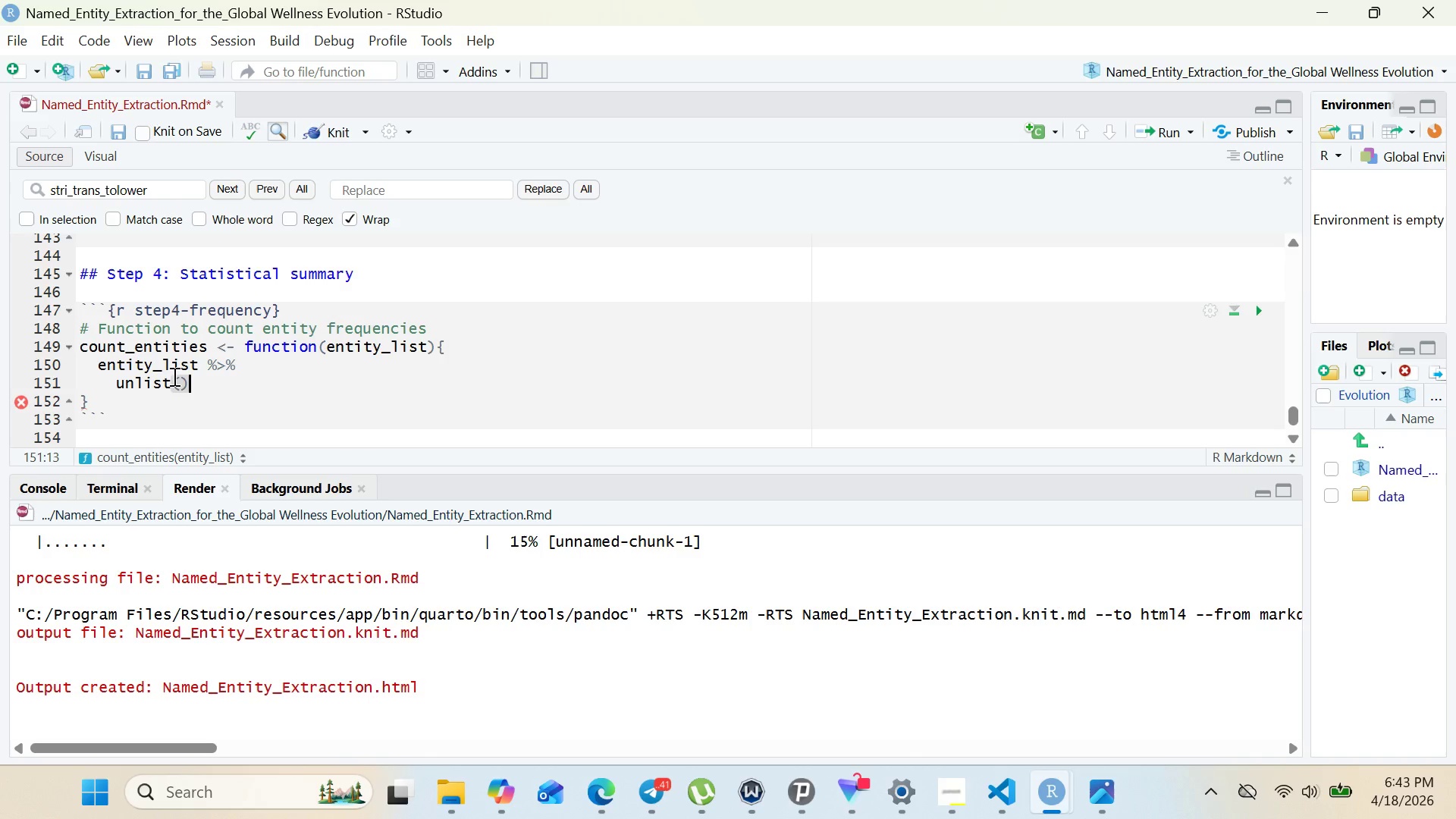 
hold_key(key=L, duration=0.31)
 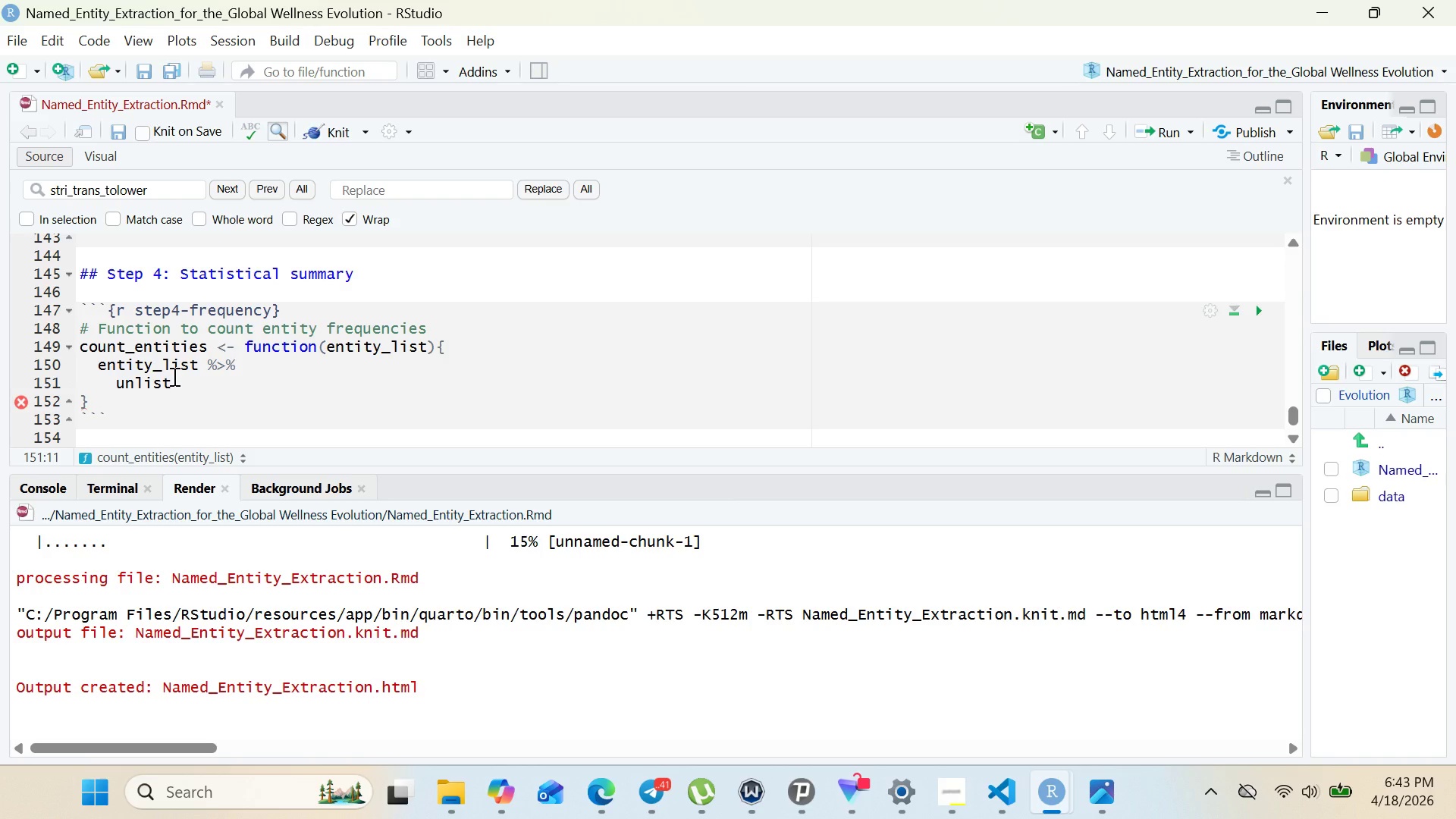 
key(ArrowRight)
 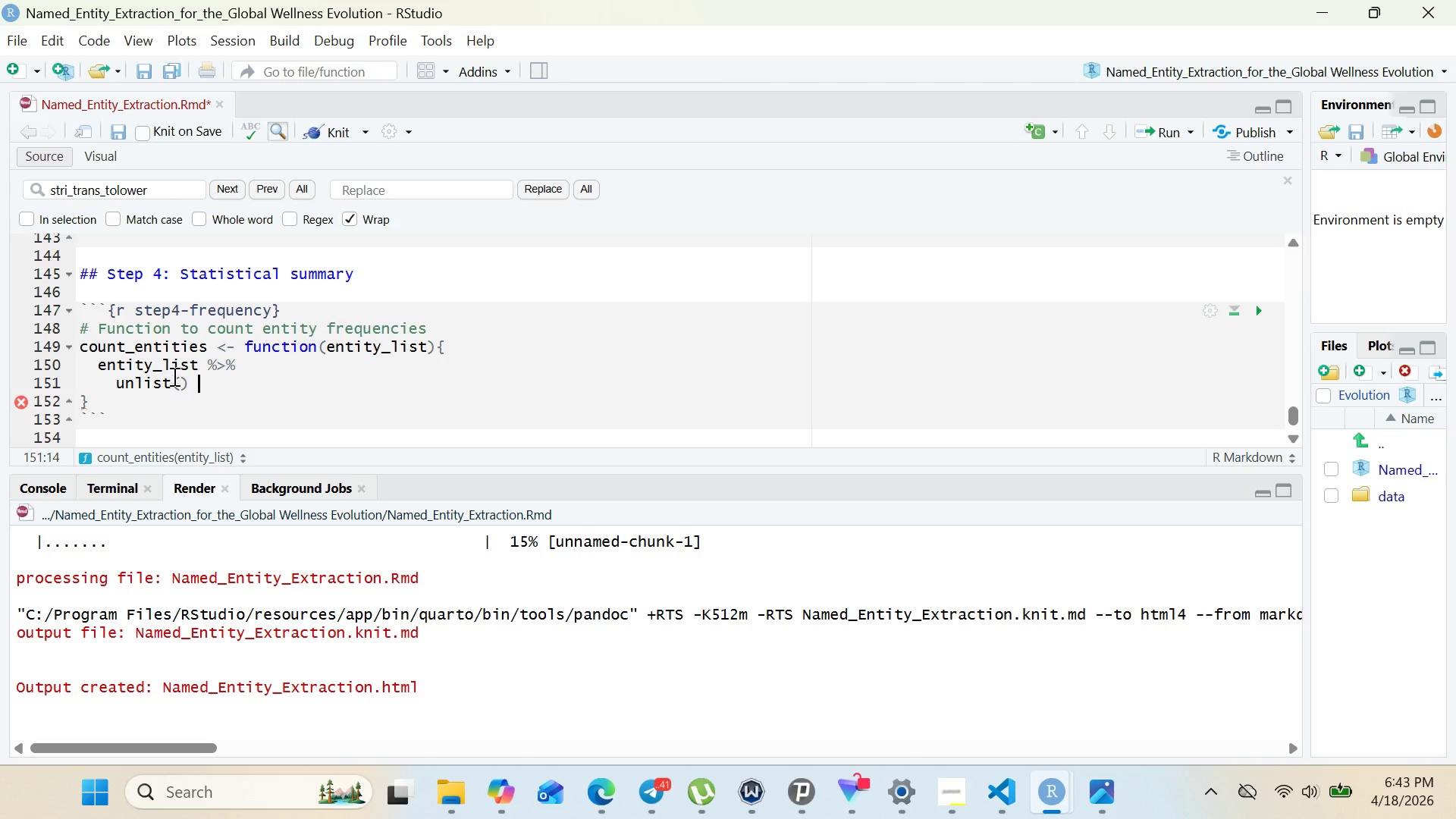 
key(Space)
 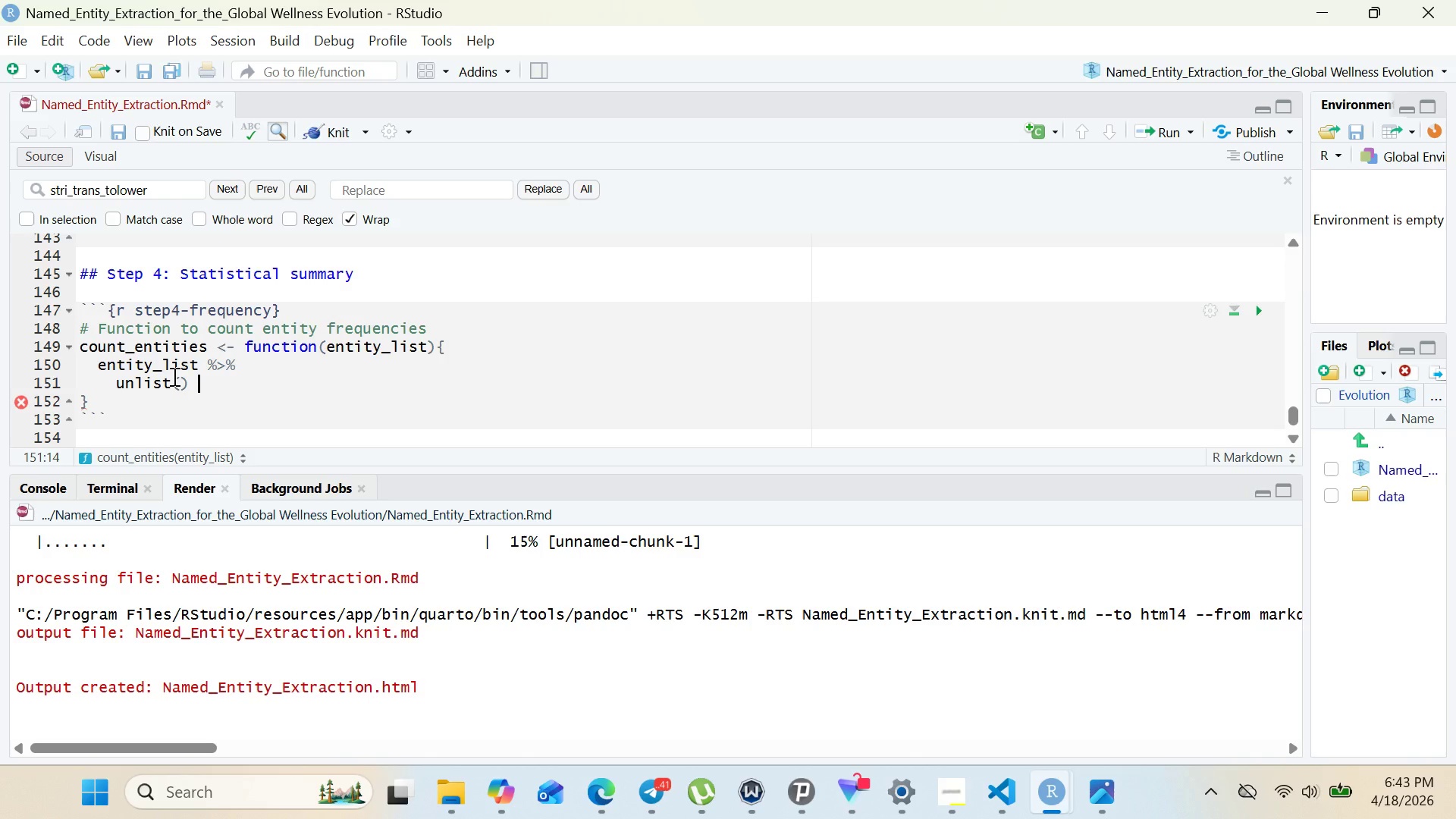 
key(Shift+5)
 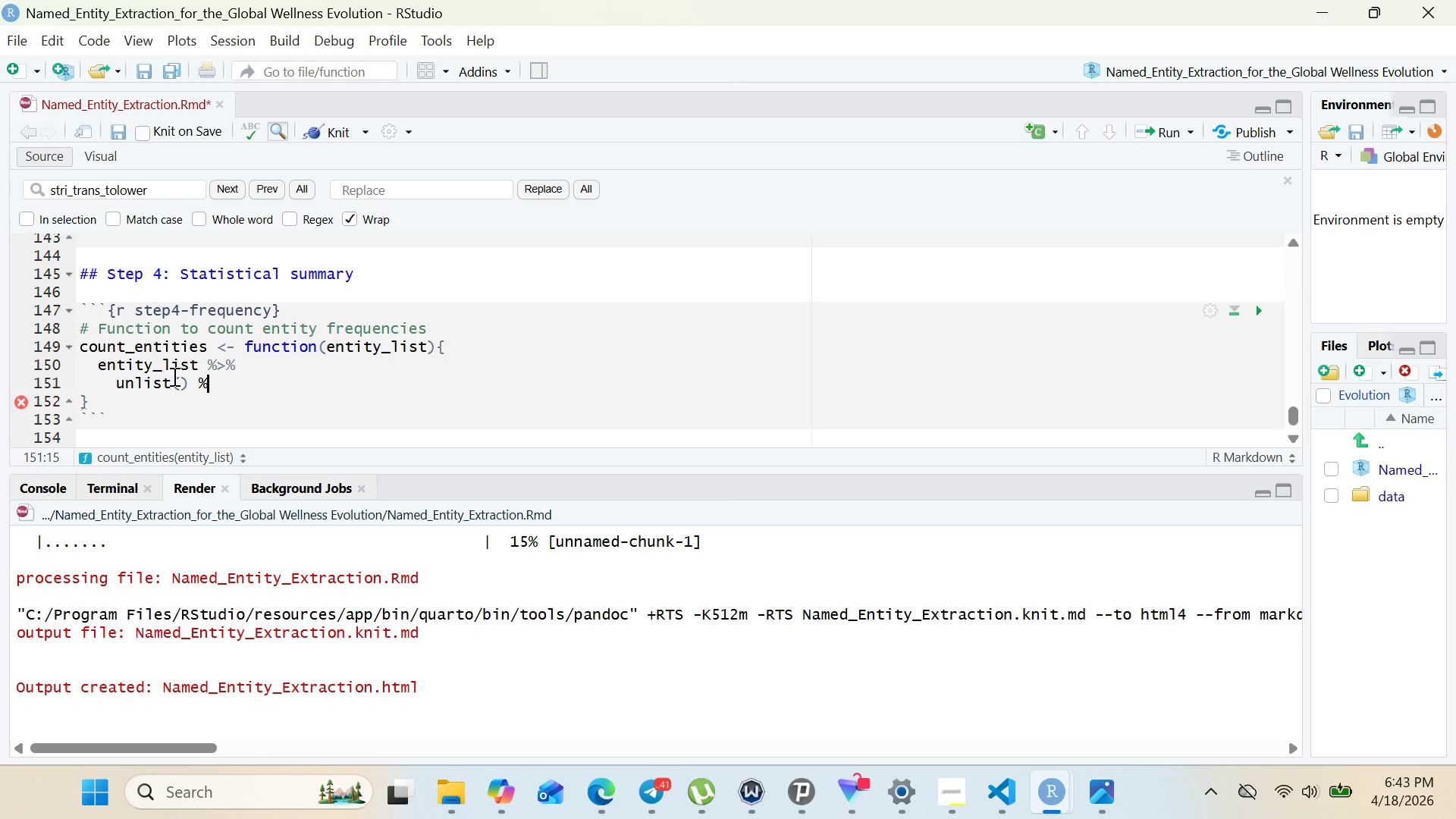 
key(Shift+Period)
 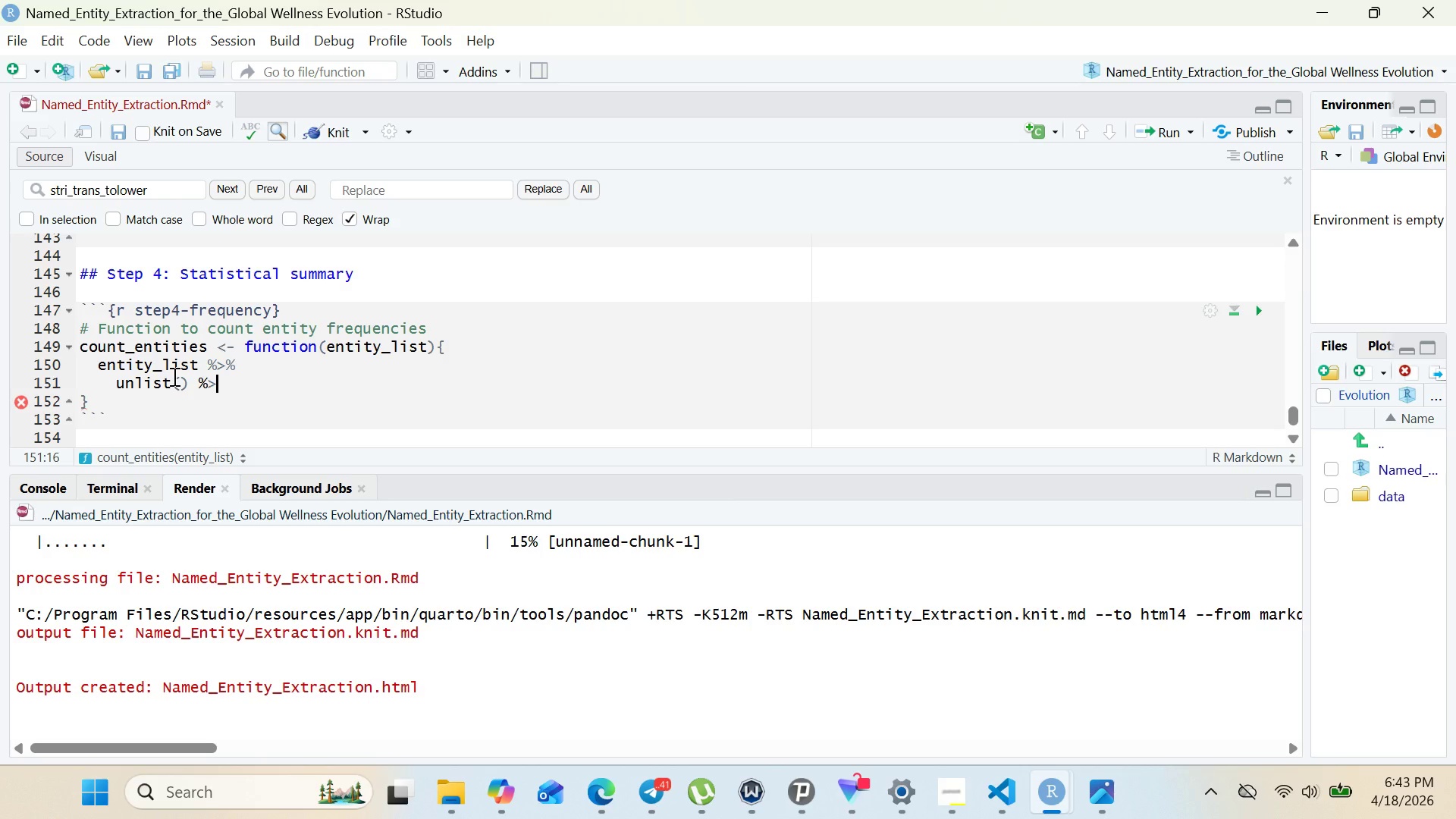 
key(Shift+5)
 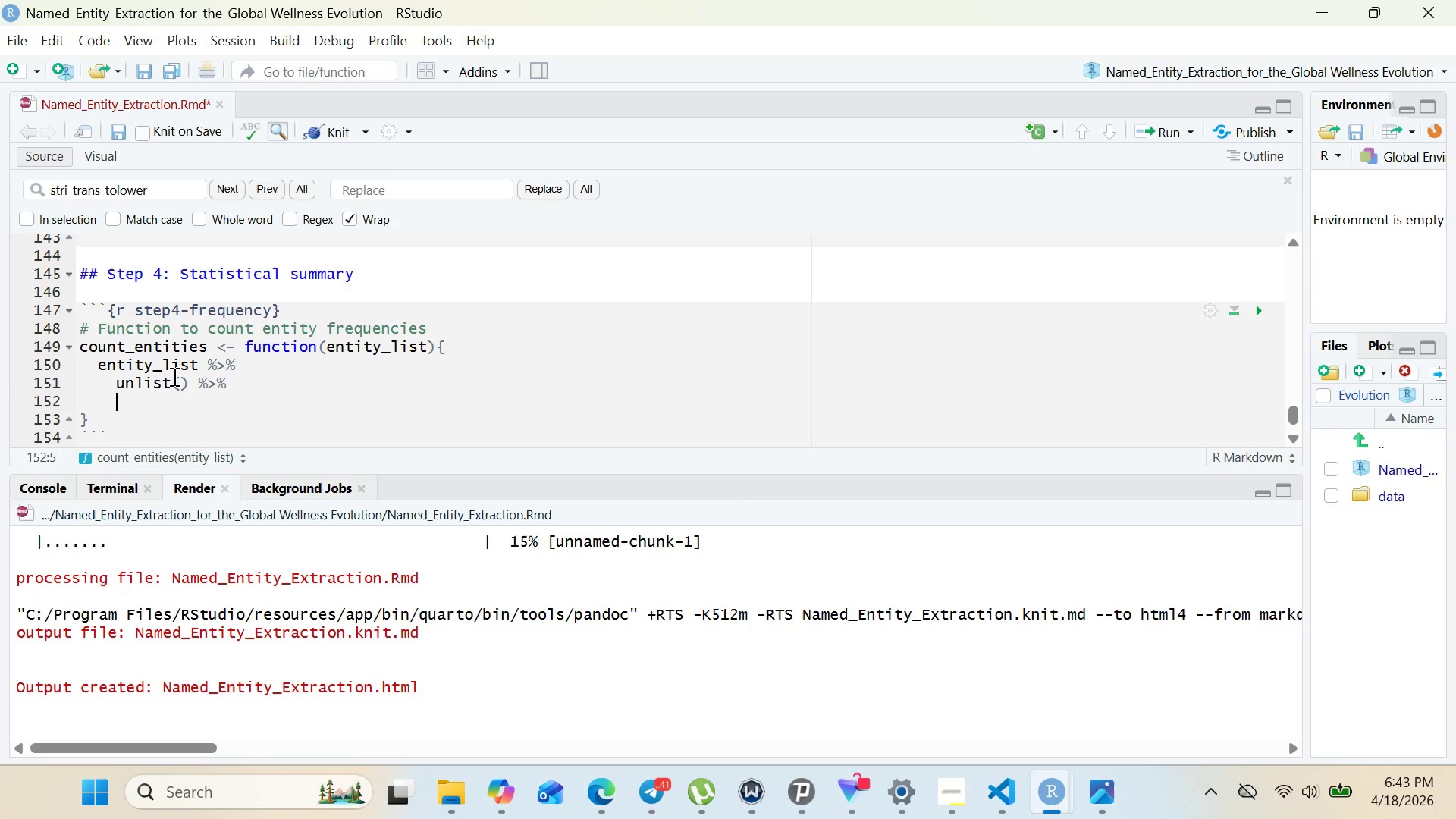 
key(Enter)
 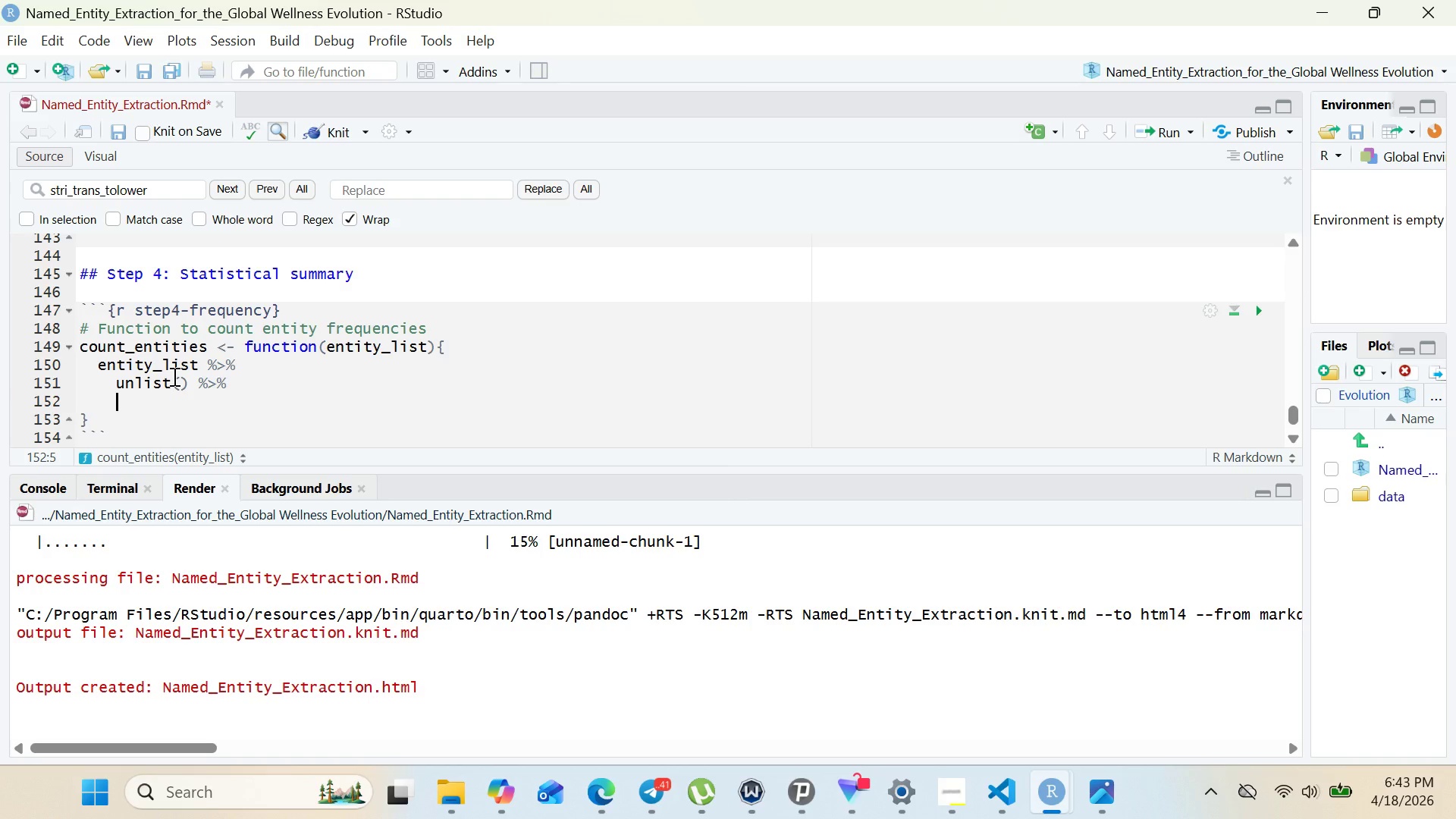 
type(s)
key(Backspace)
type(as.chara)
 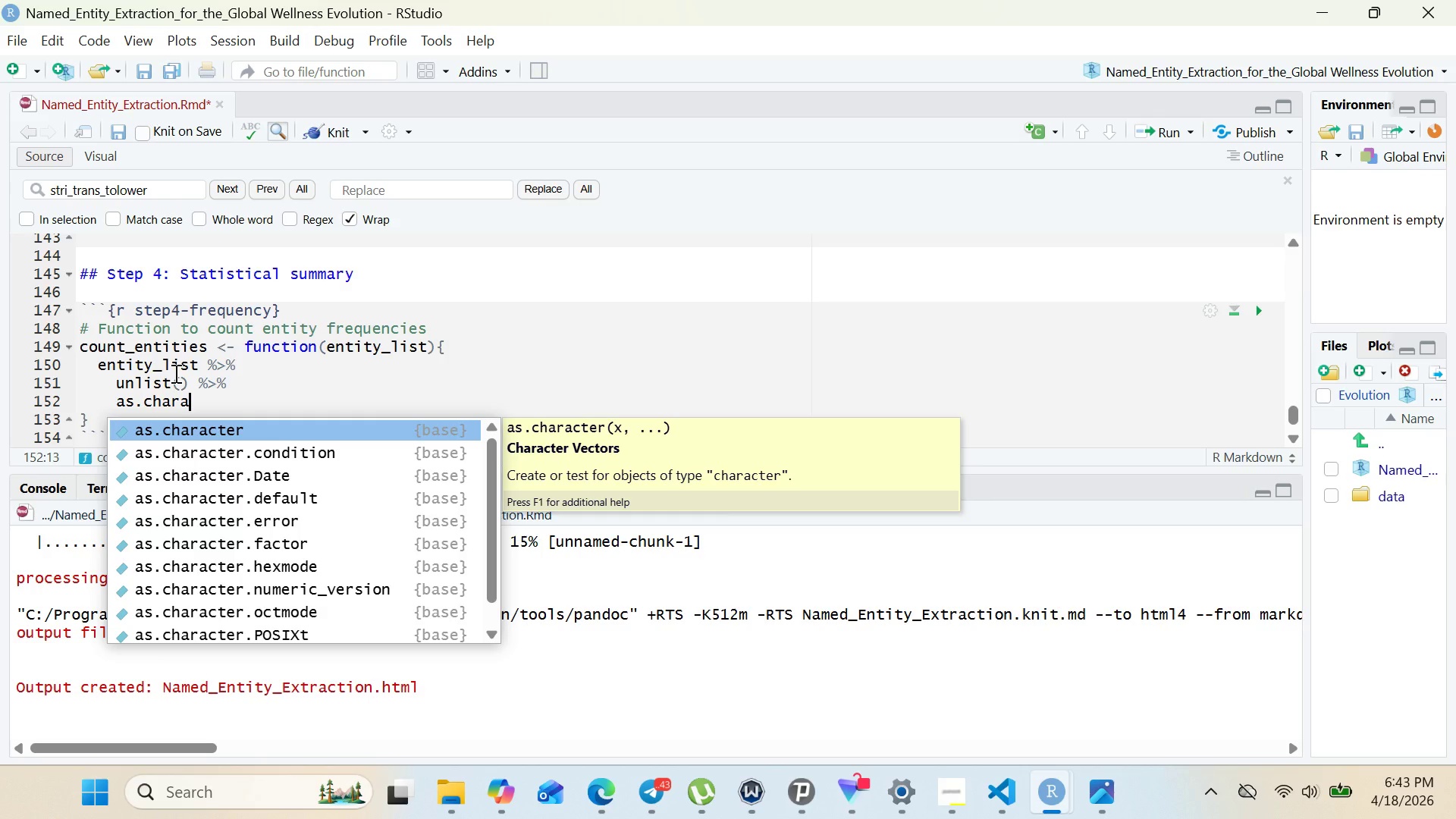 
key(Enter)
 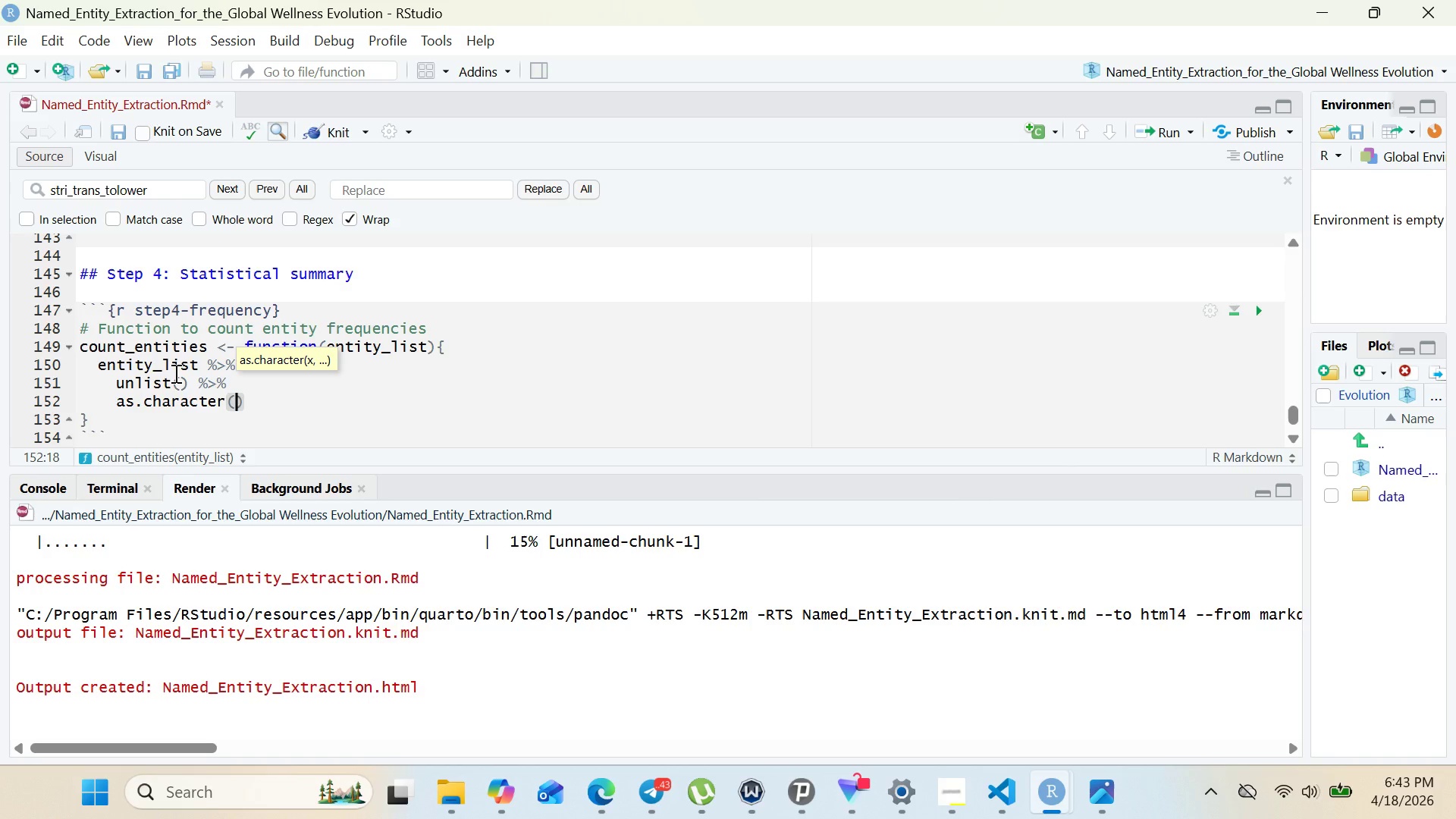 
key(ArrowRight)
 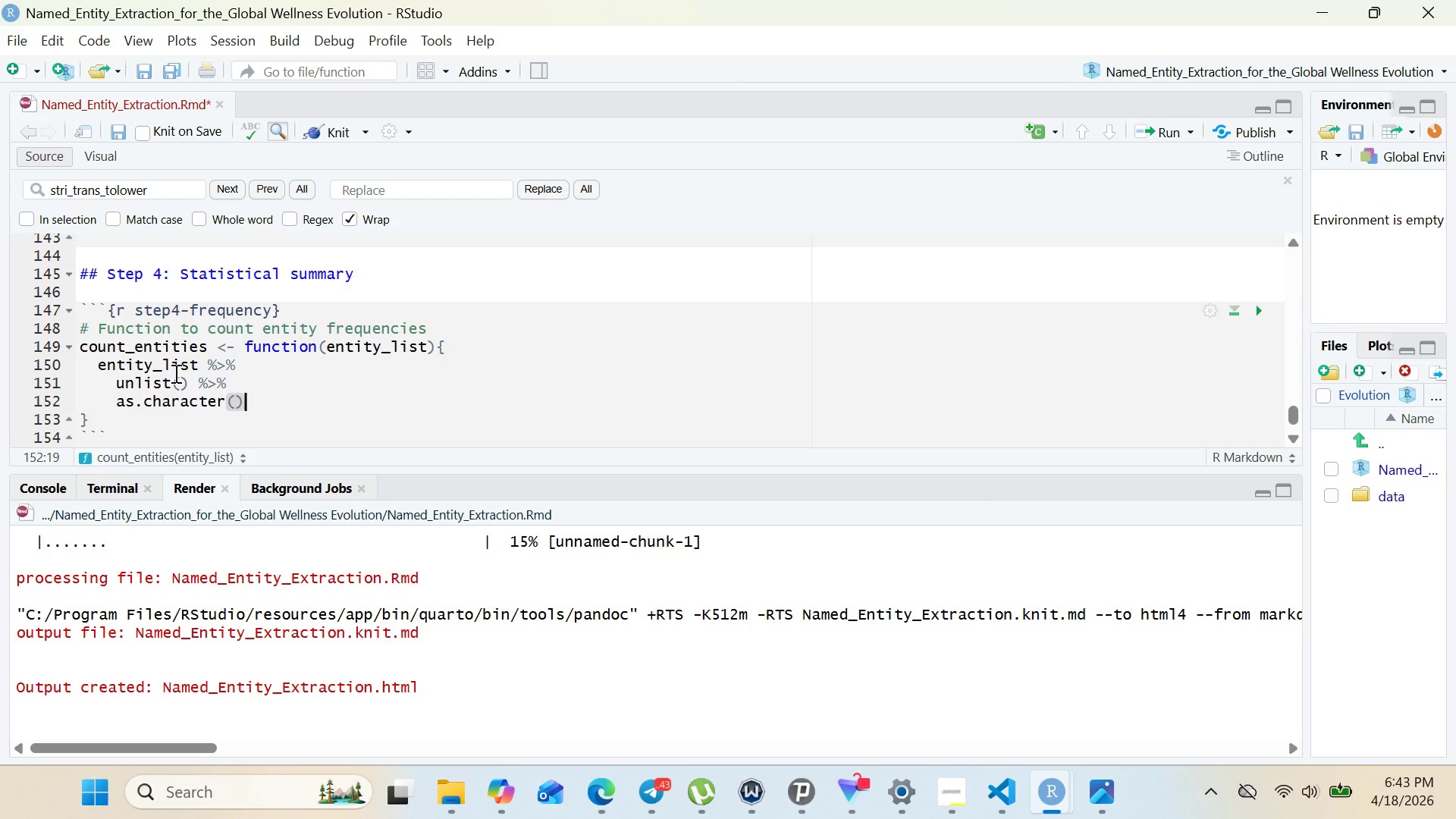 
key(Space)
 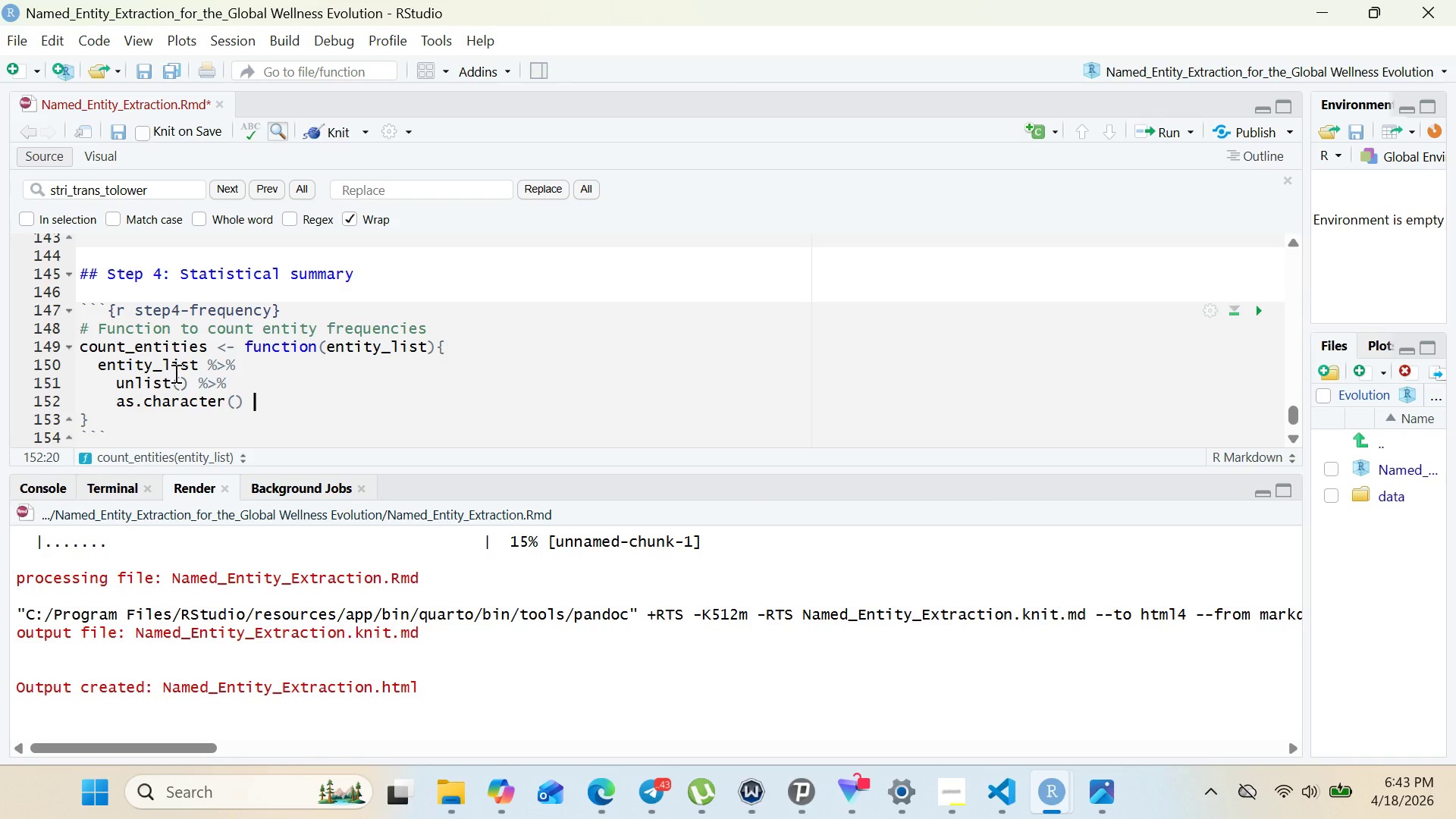 
key(Shift+ShiftRight)
 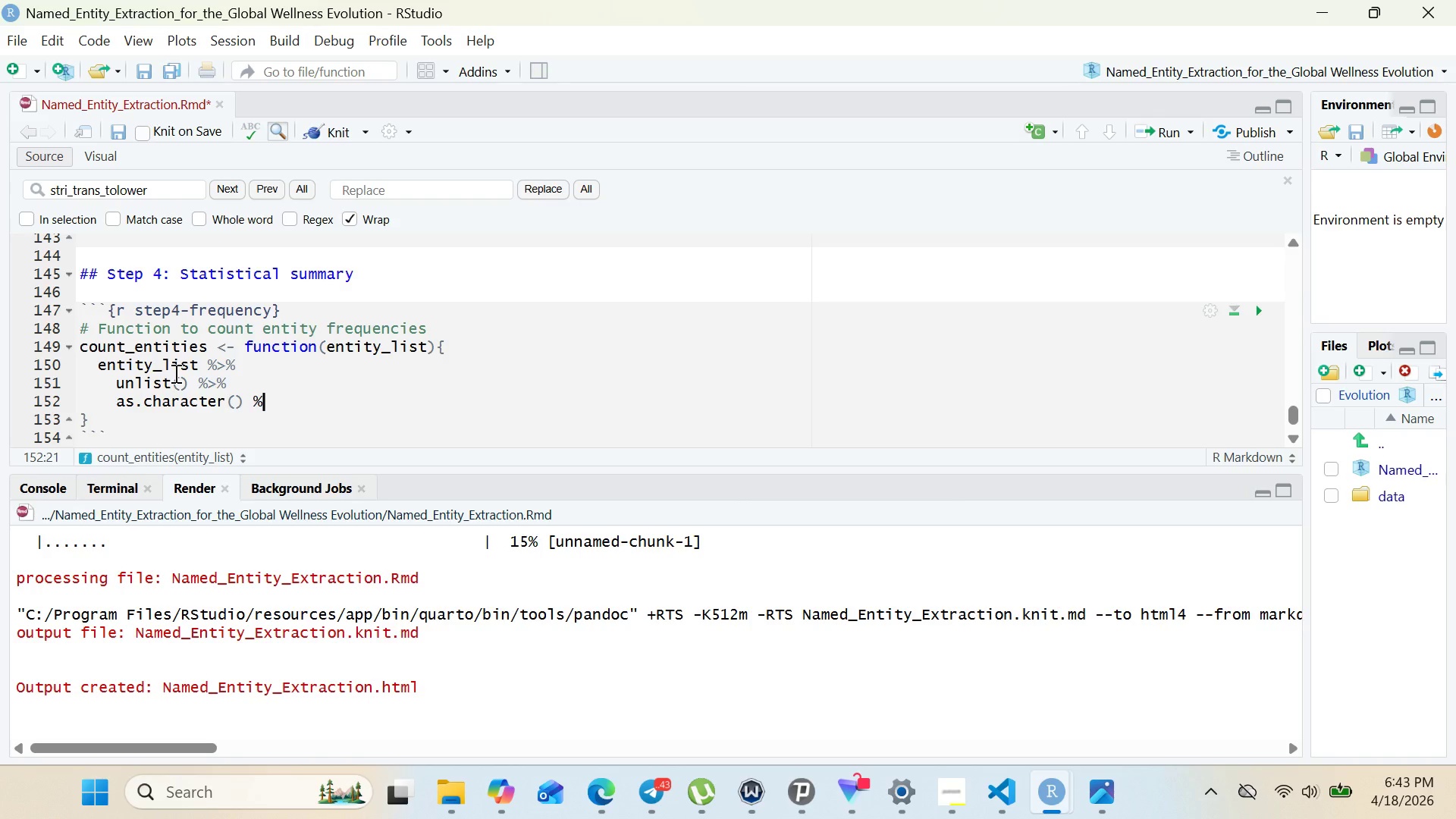 
key(Shift+5)
 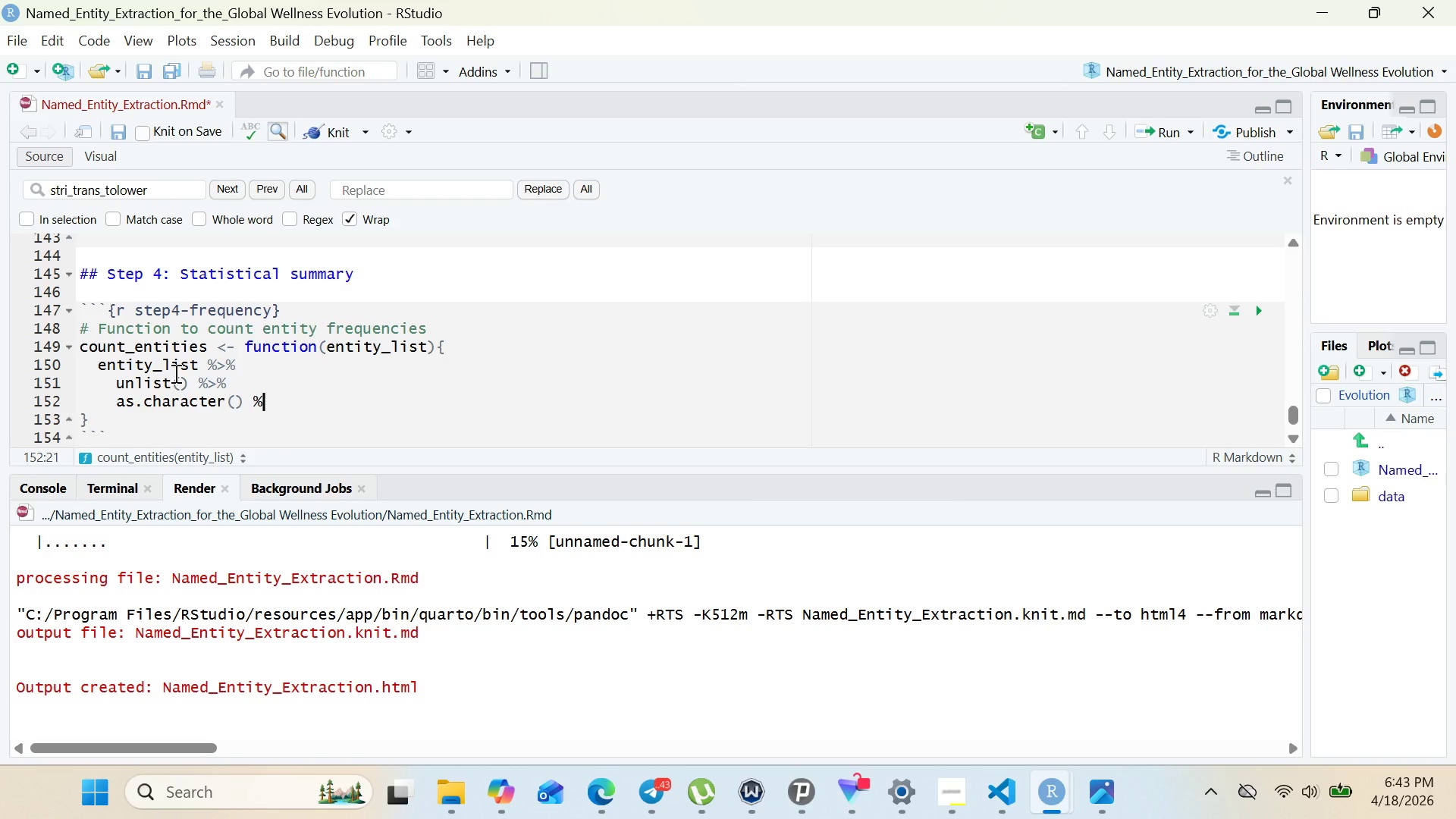 
key(Shift+Period)
 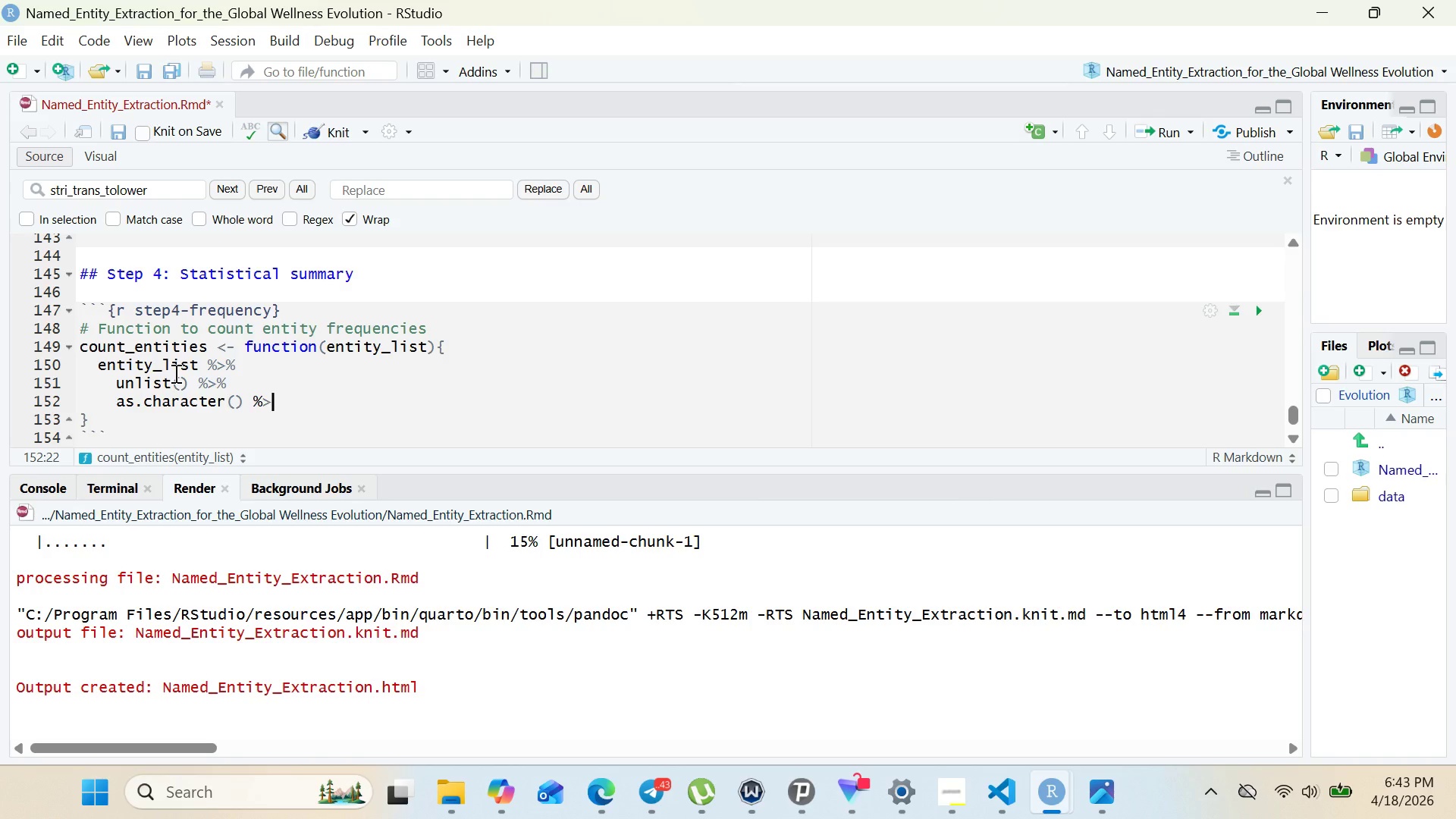 
hold_key(key=ShiftRight, duration=0.31)
 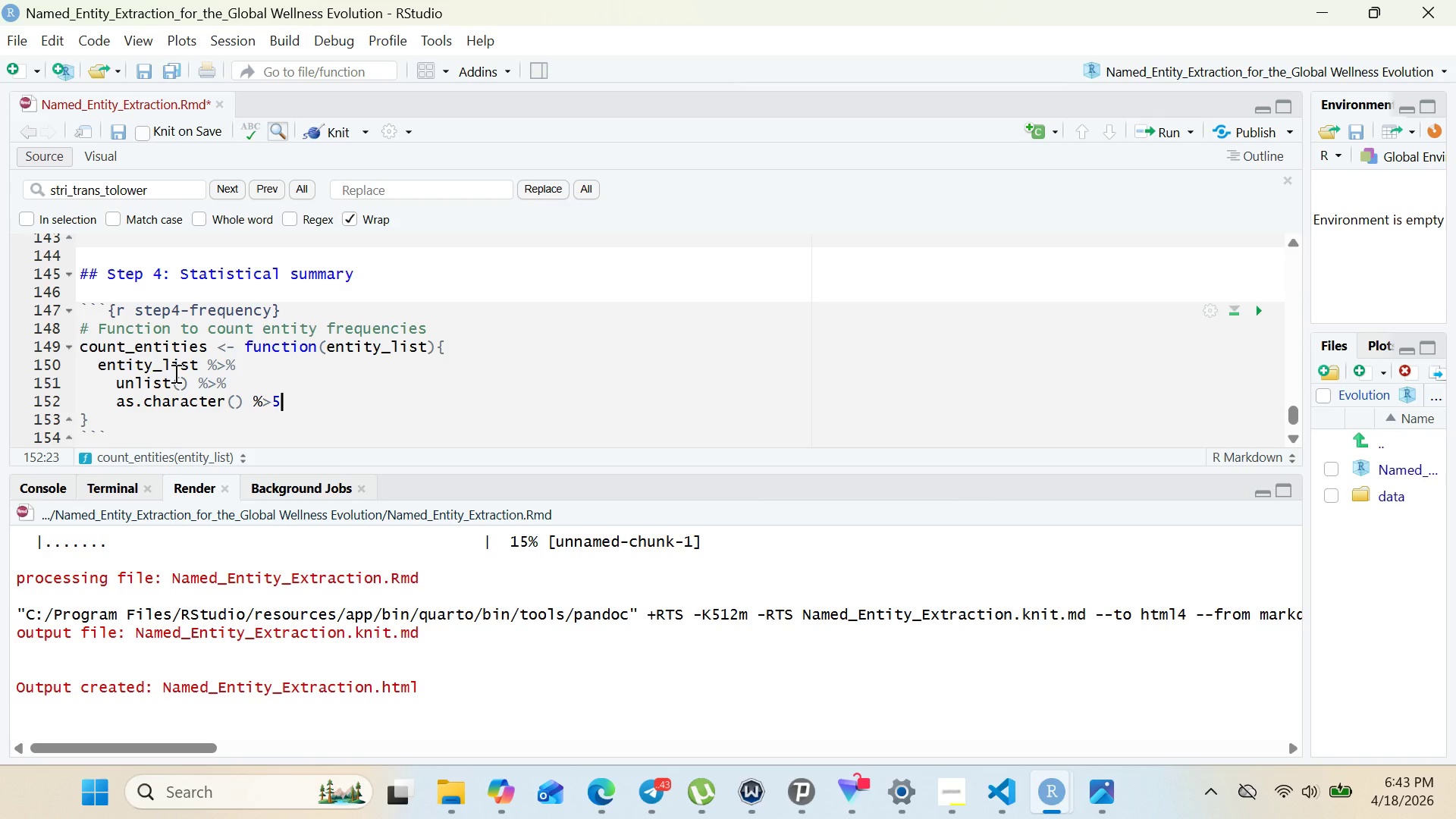 
key(5)
 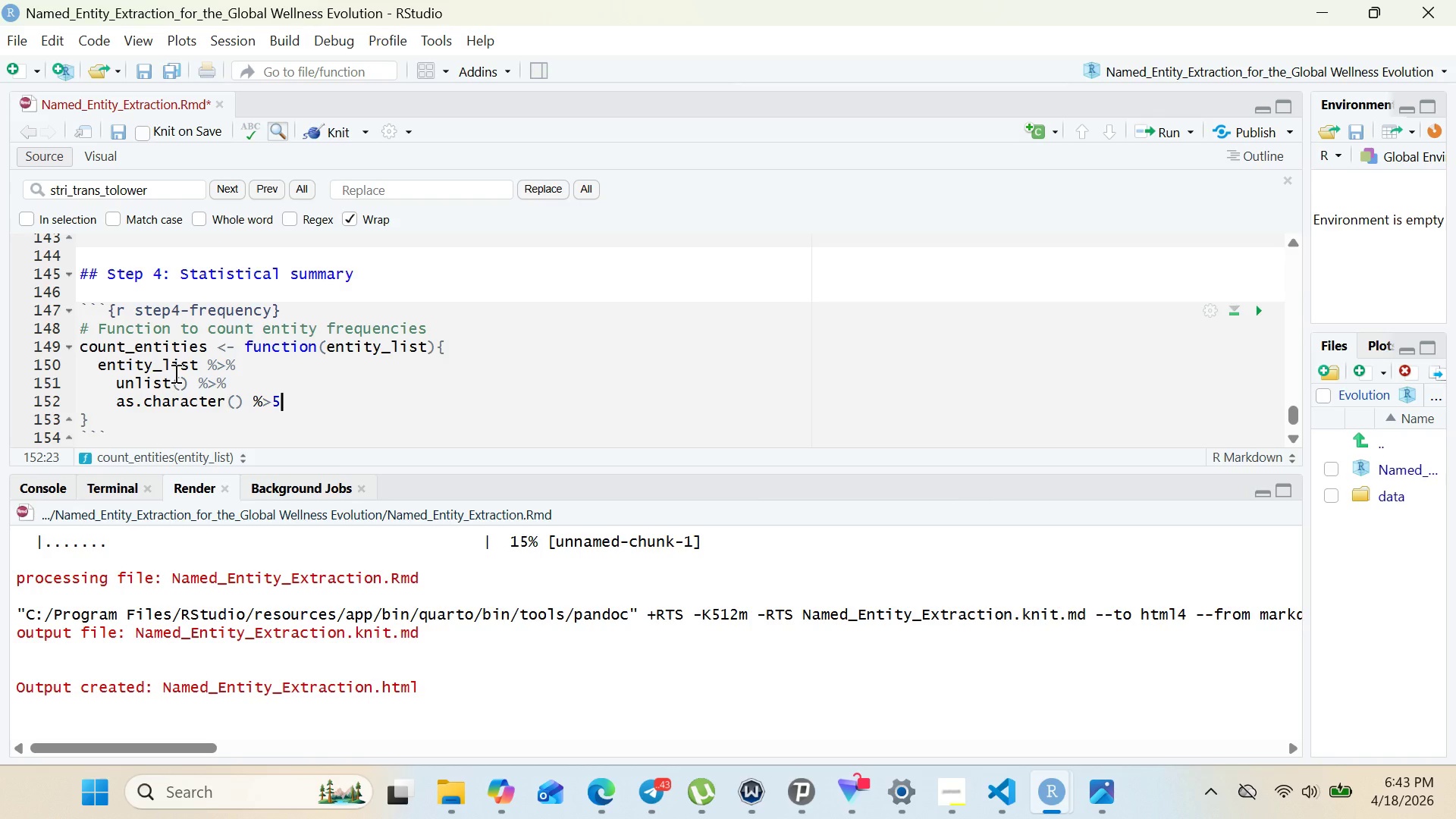 
key(Shift+ShiftRight)
 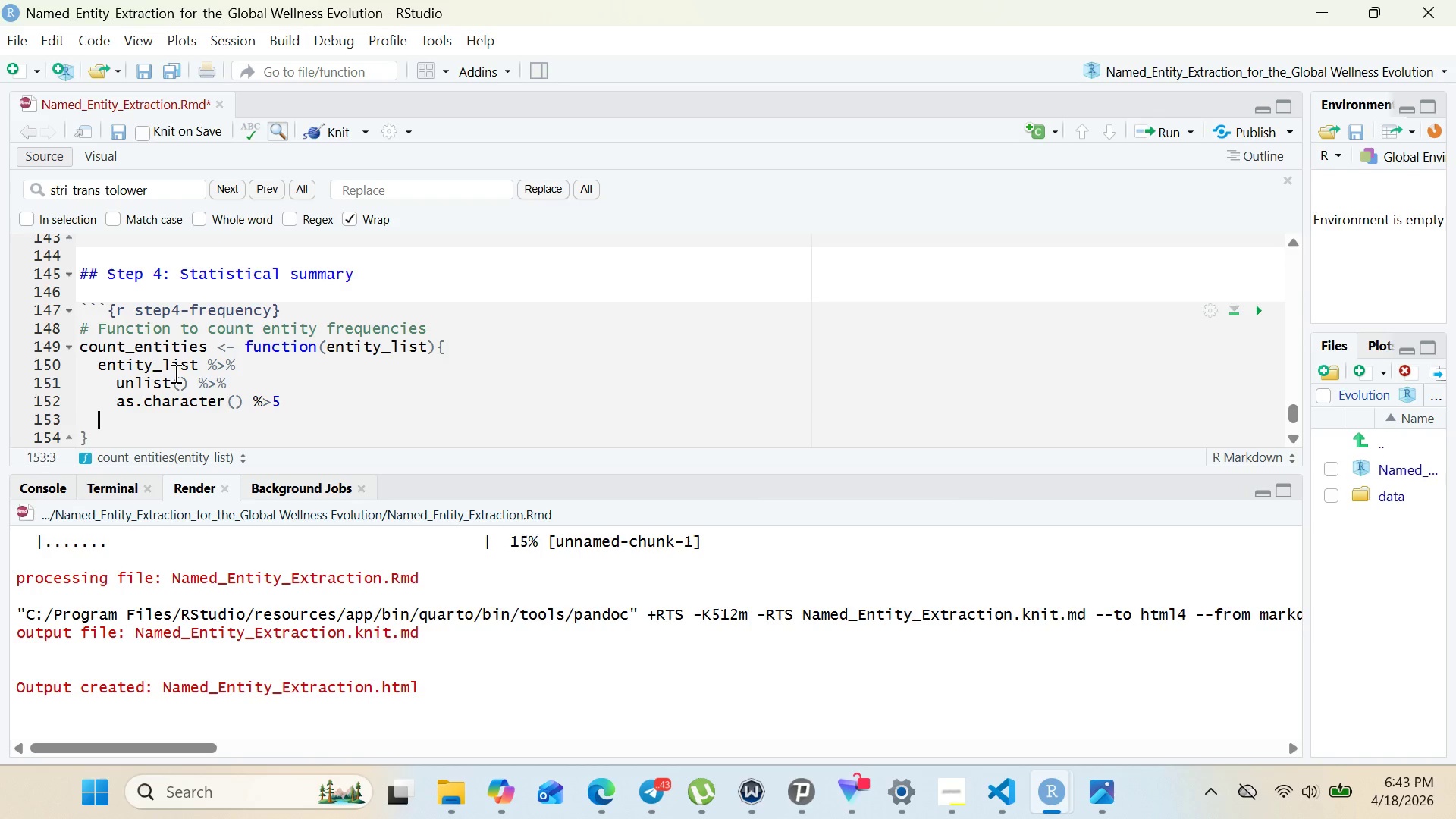 
key(Enter)
 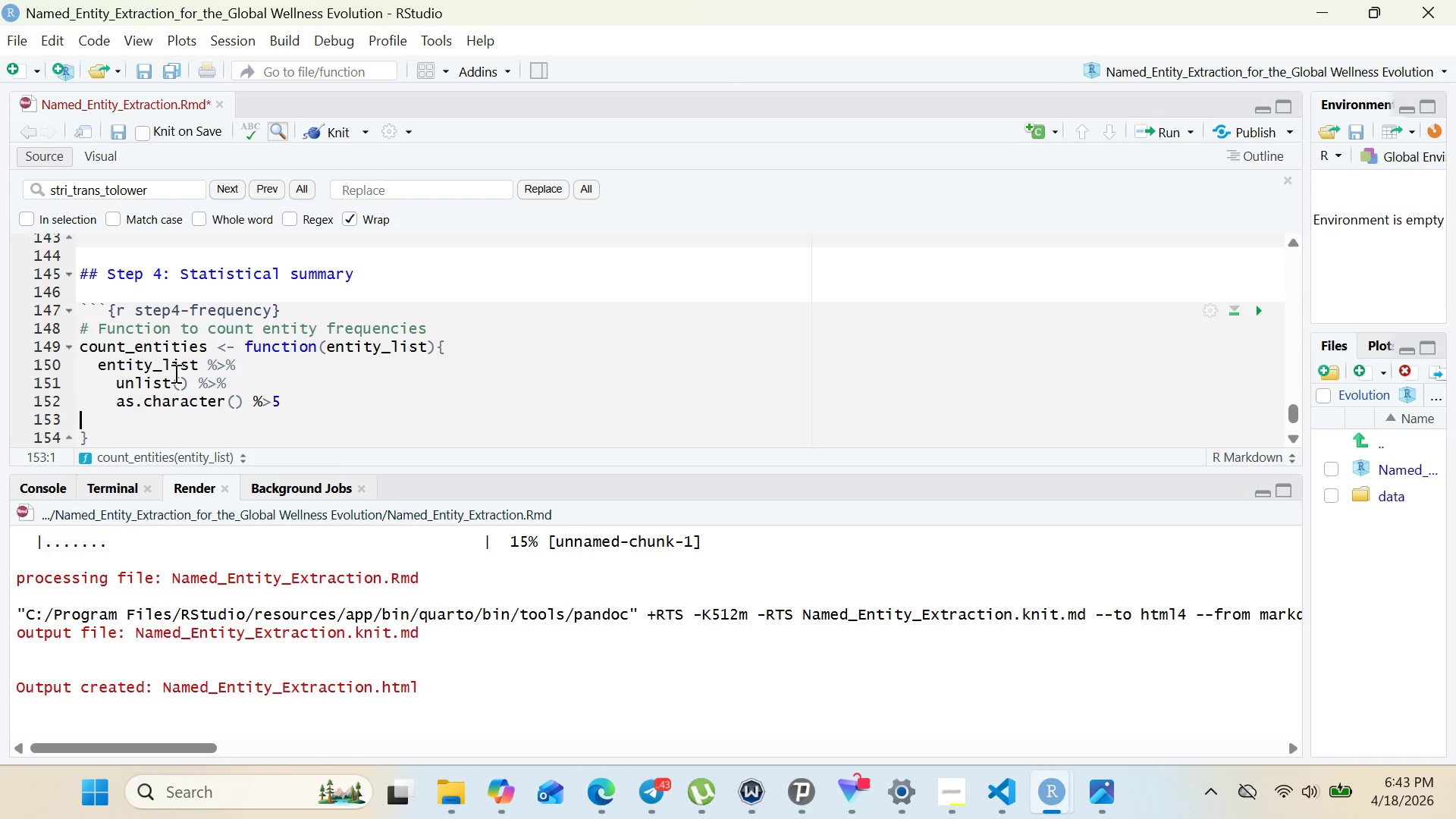 
key(Backspace)
 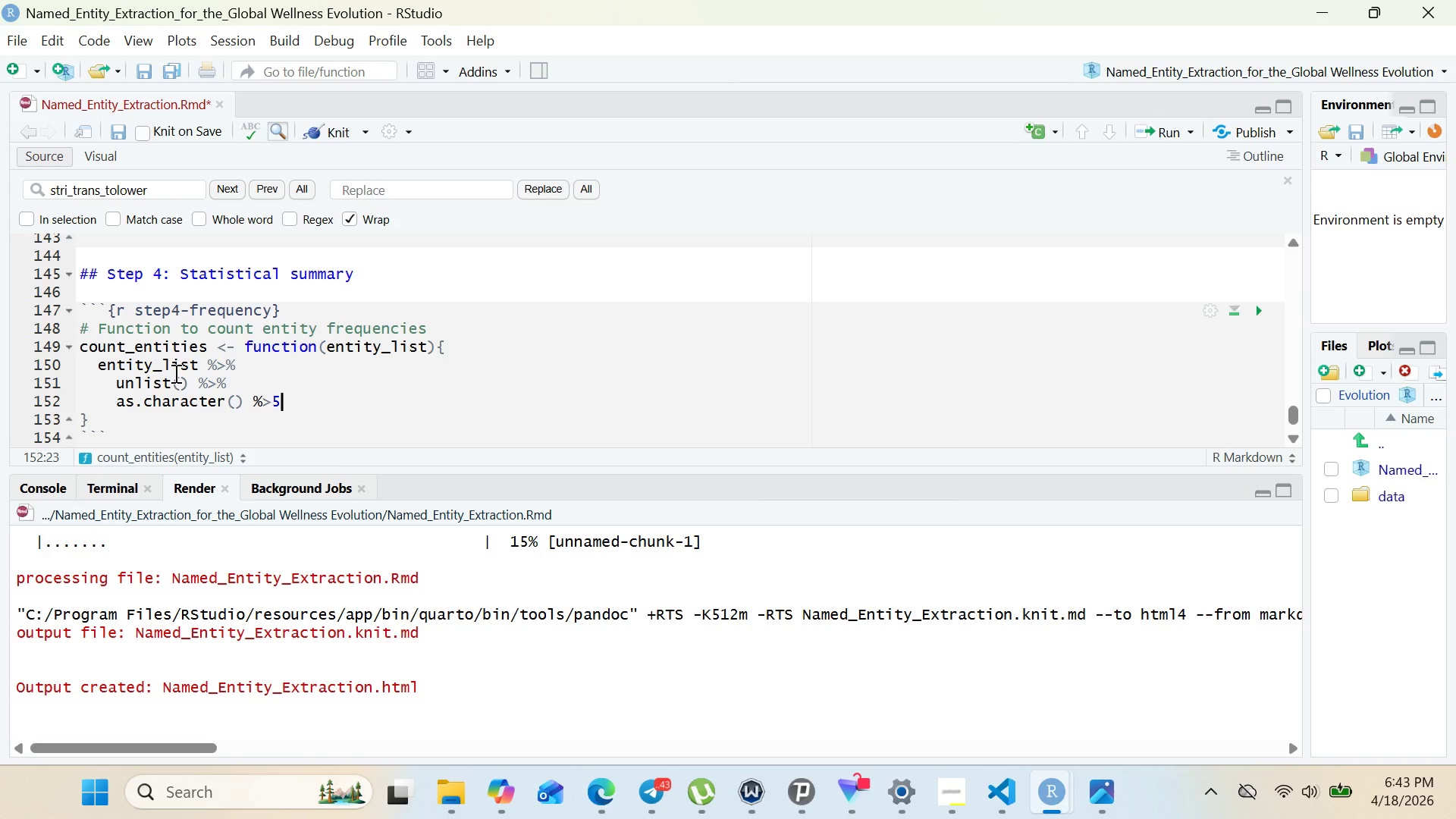 
key(Backspace)
 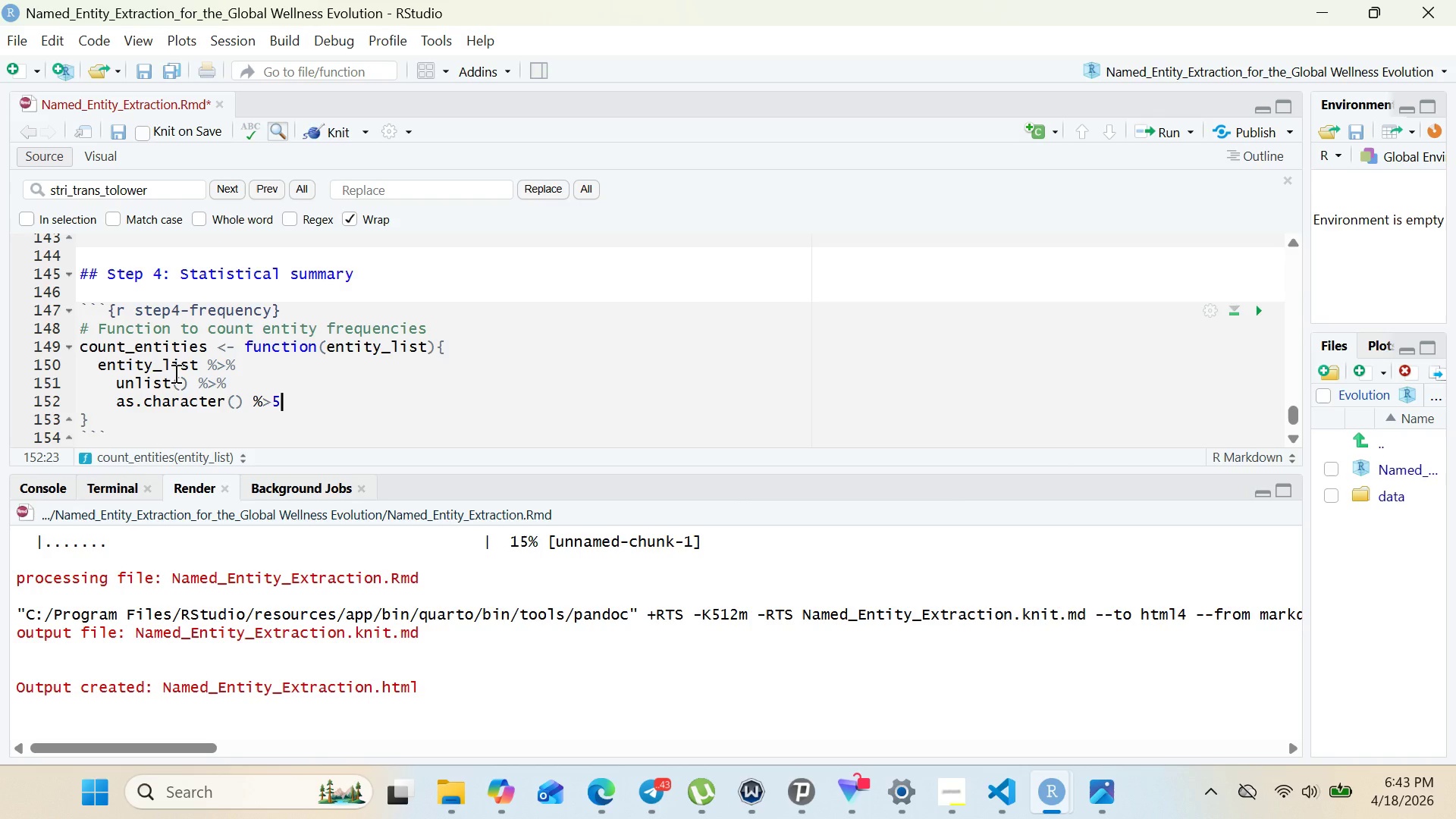 
key(Backspace)
 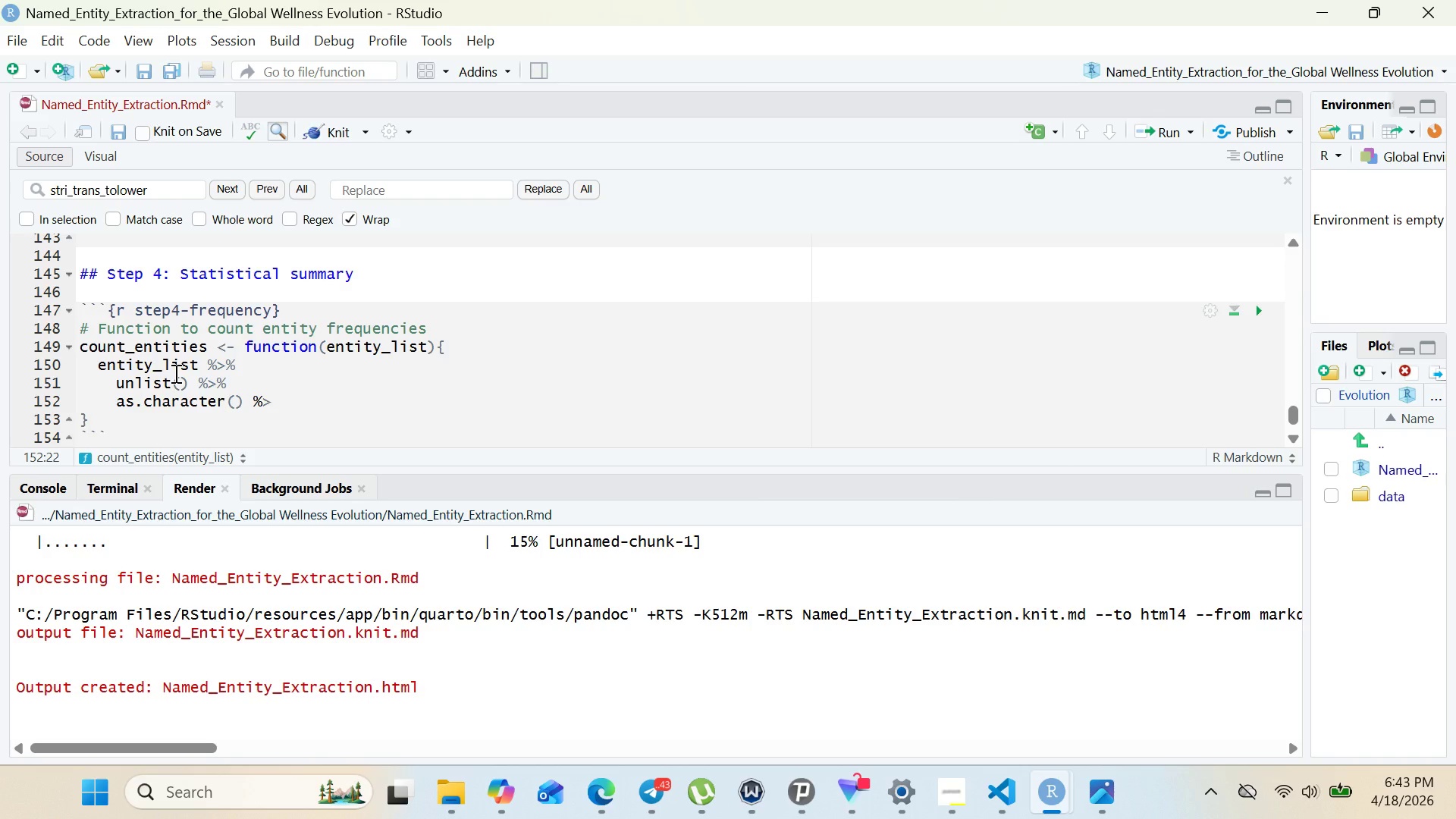 
key(Shift+5)
 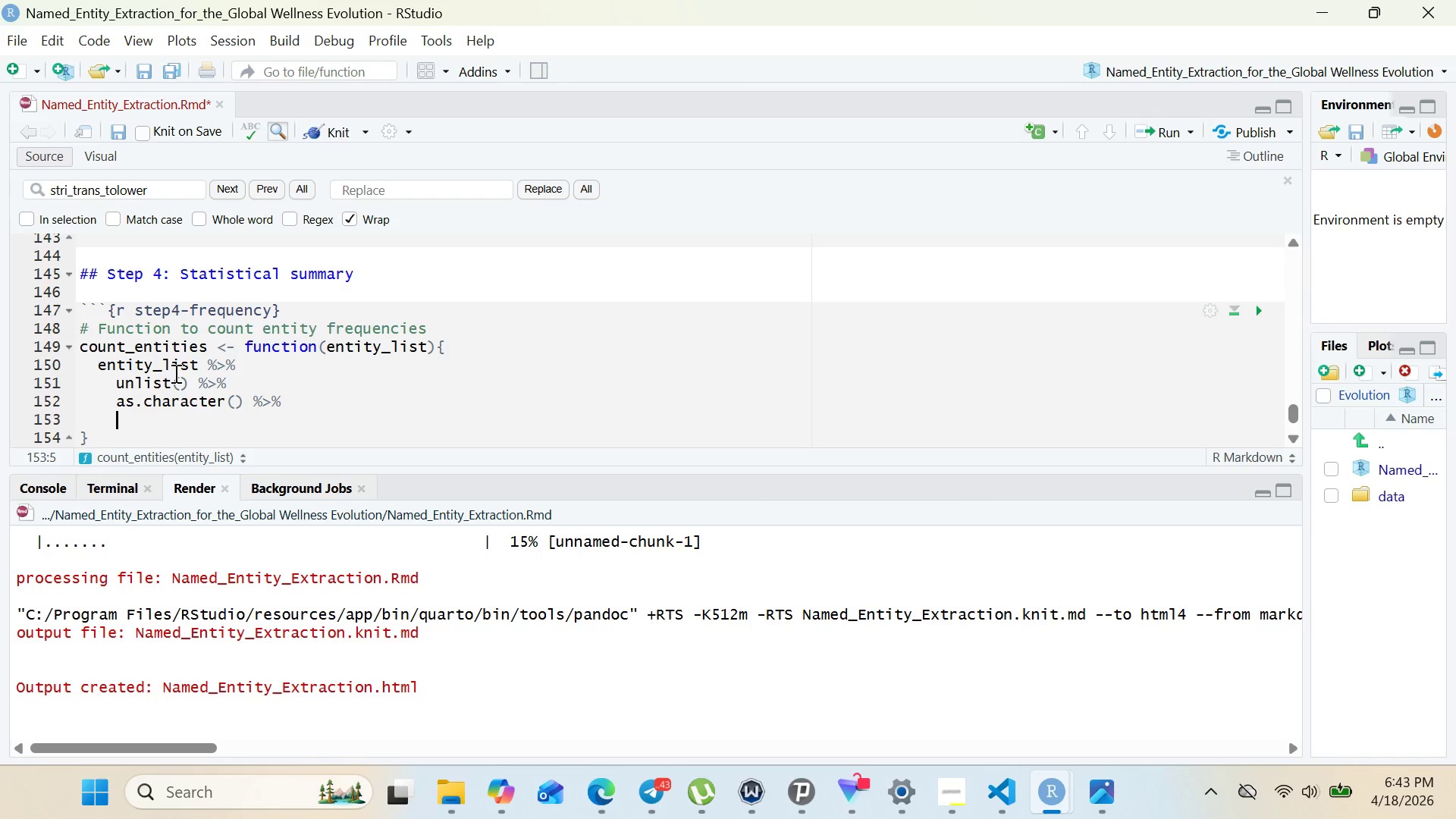 
key(Enter)
 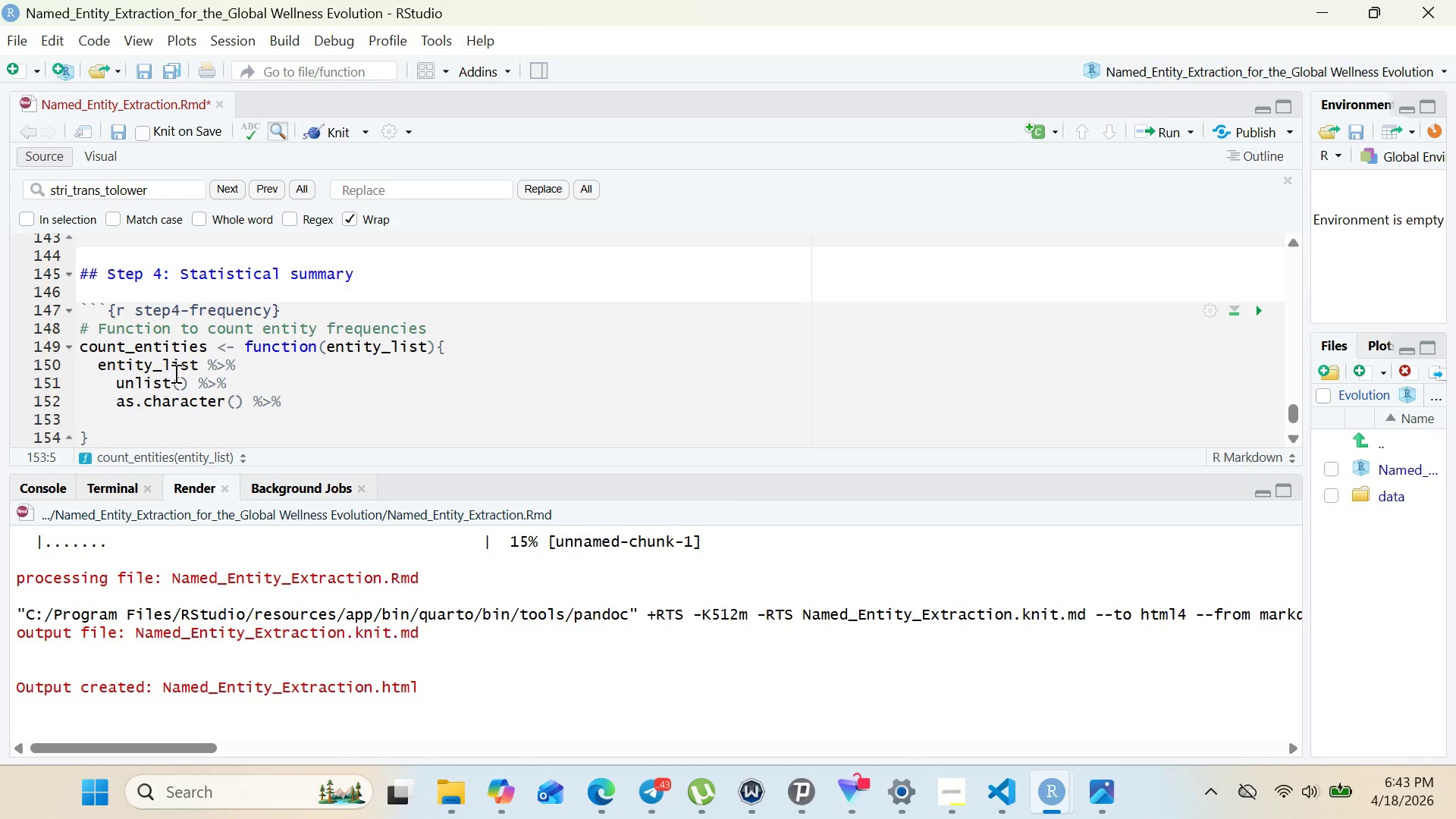 
type(table()
 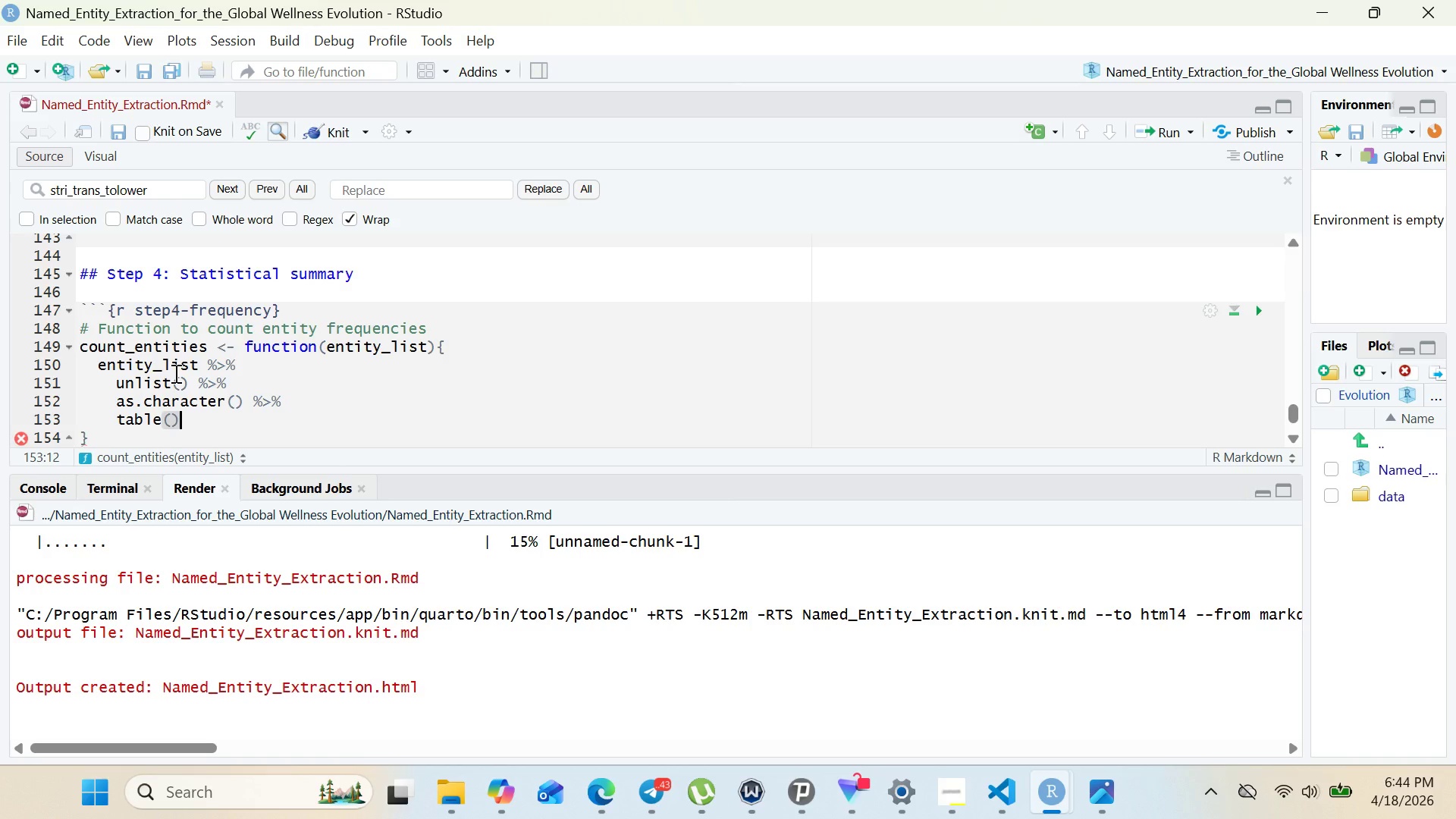 
 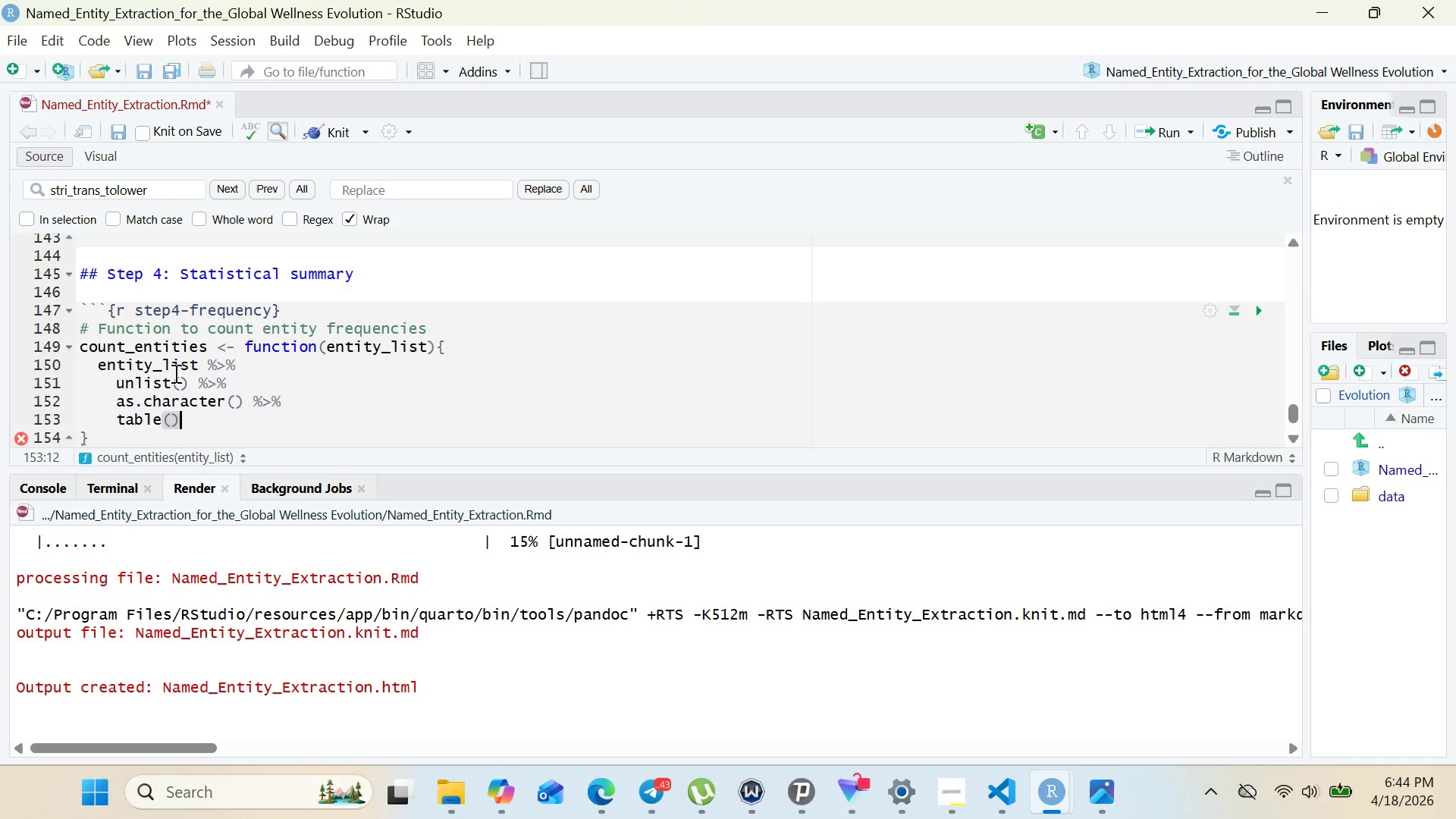 
key(ArrowRight)
 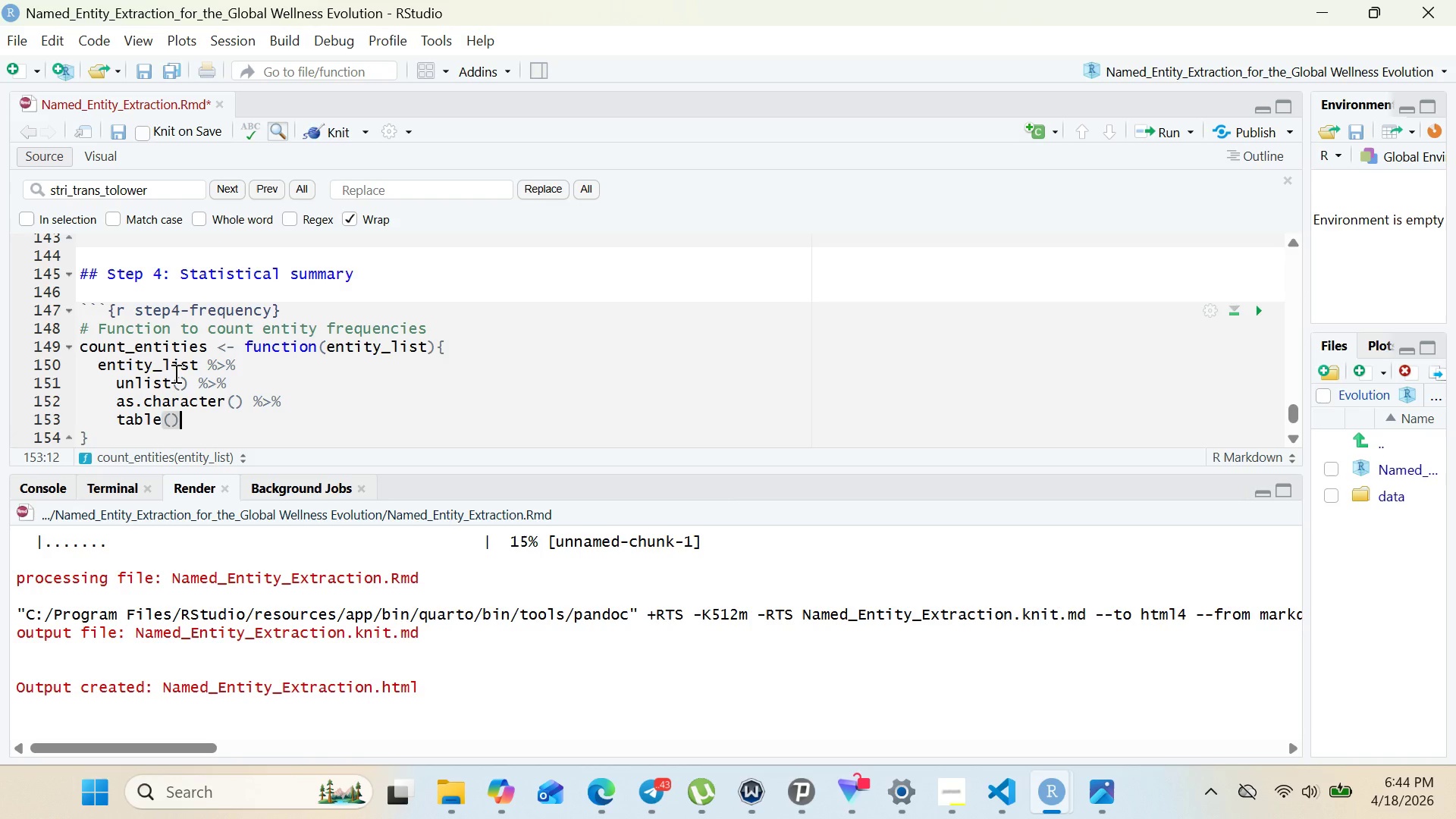 
key(Space)
 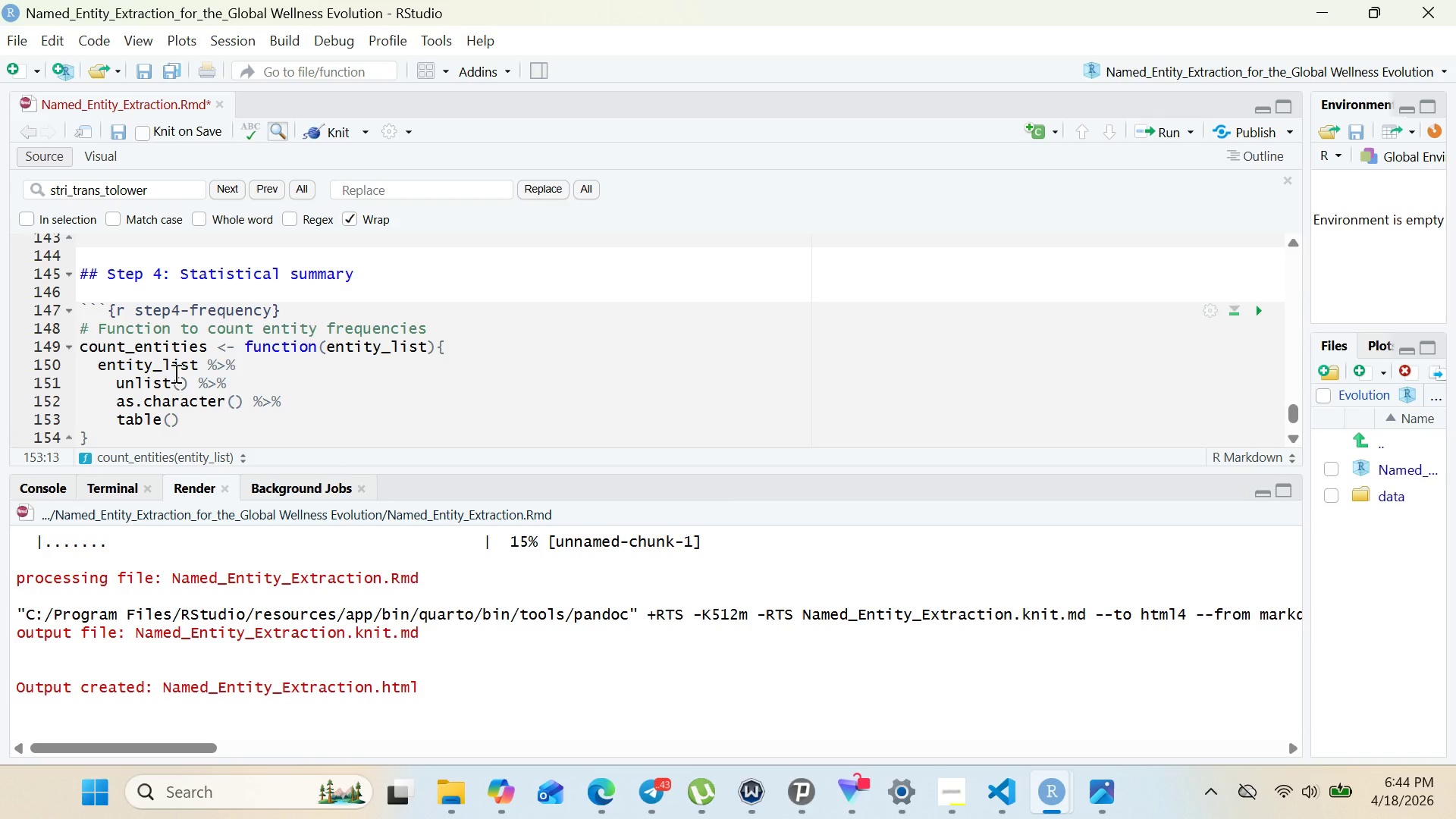 
key(Shift+5)
 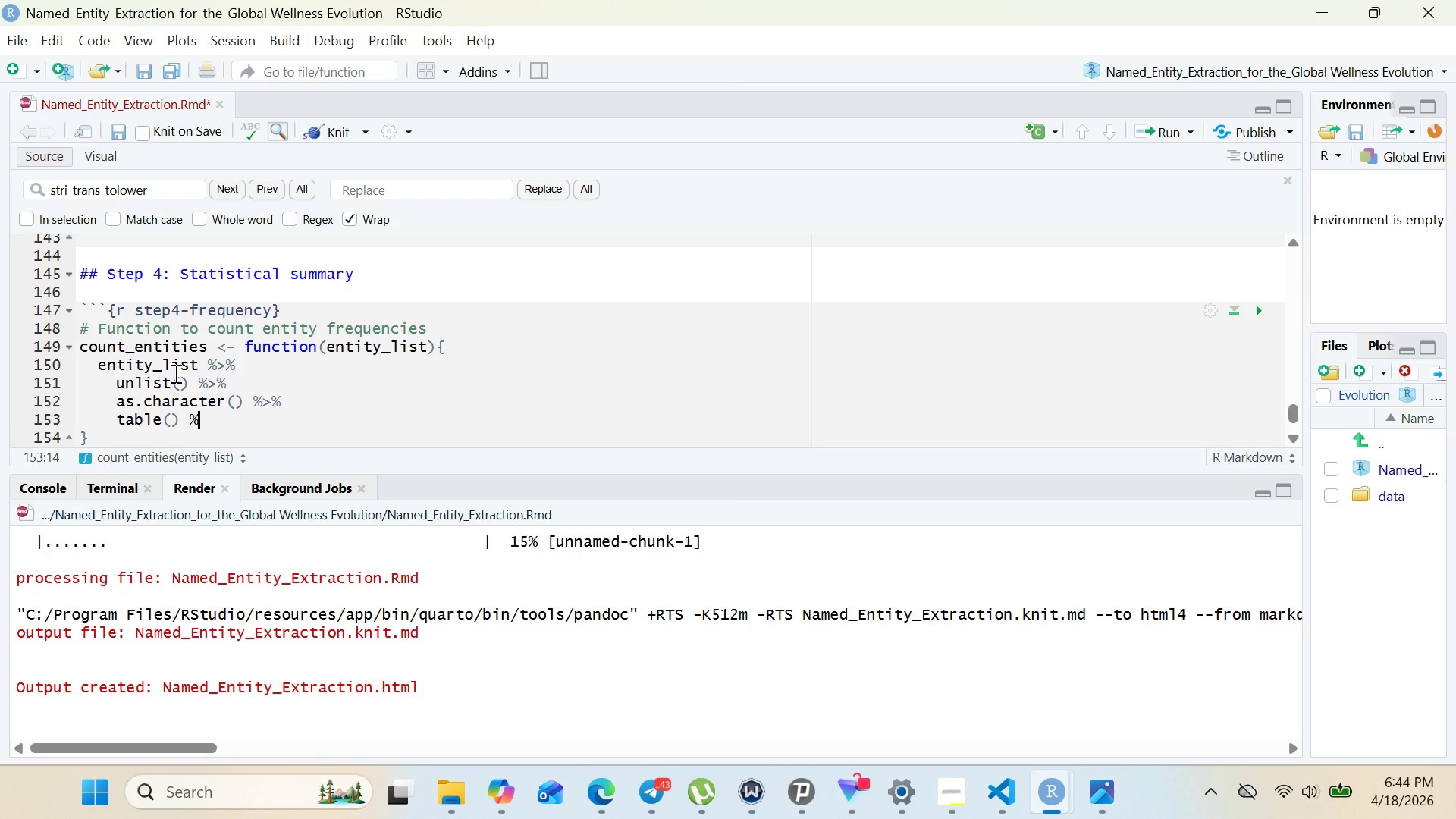 
key(Shift+Period)
 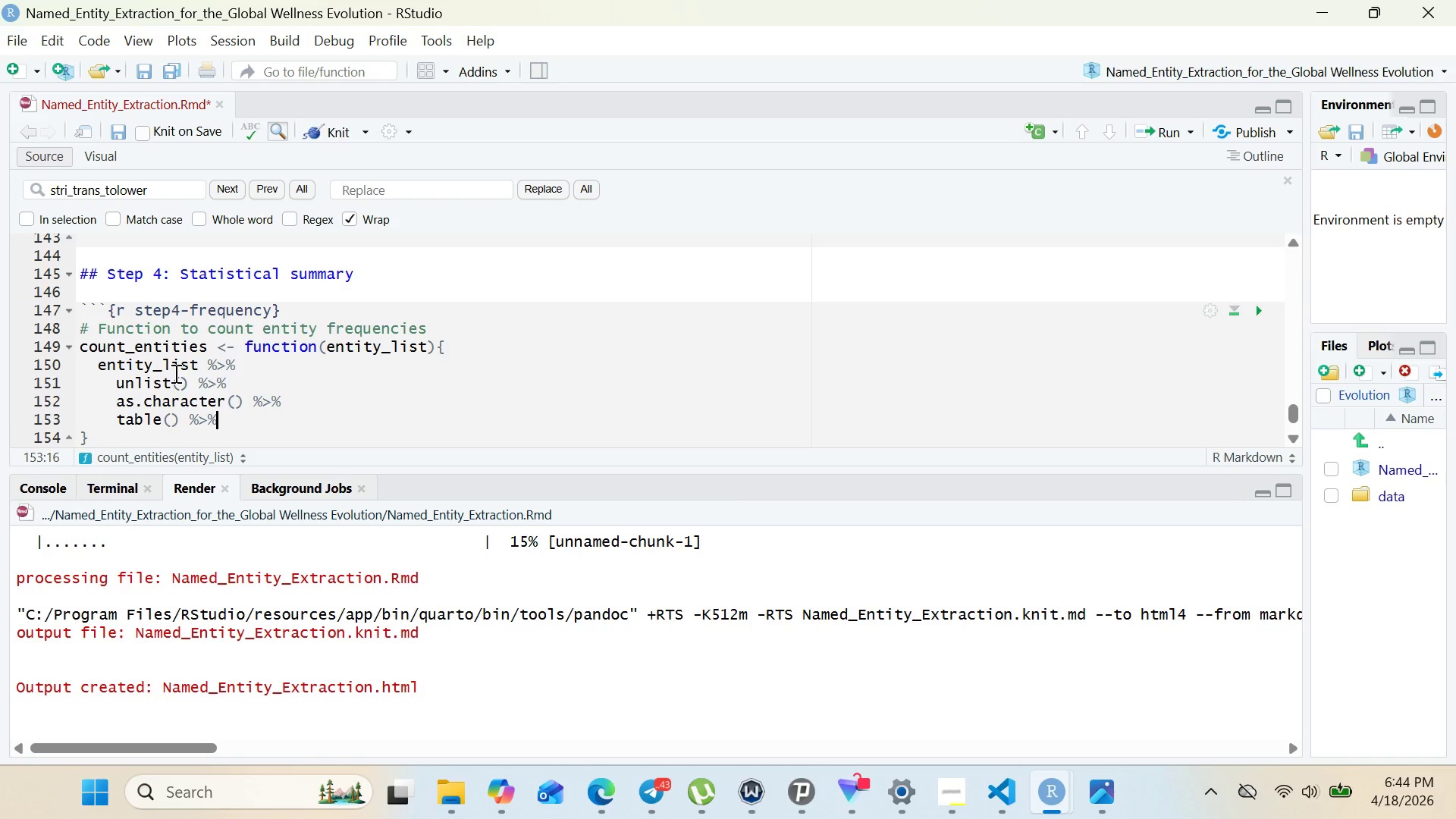 
key(Shift+5)
 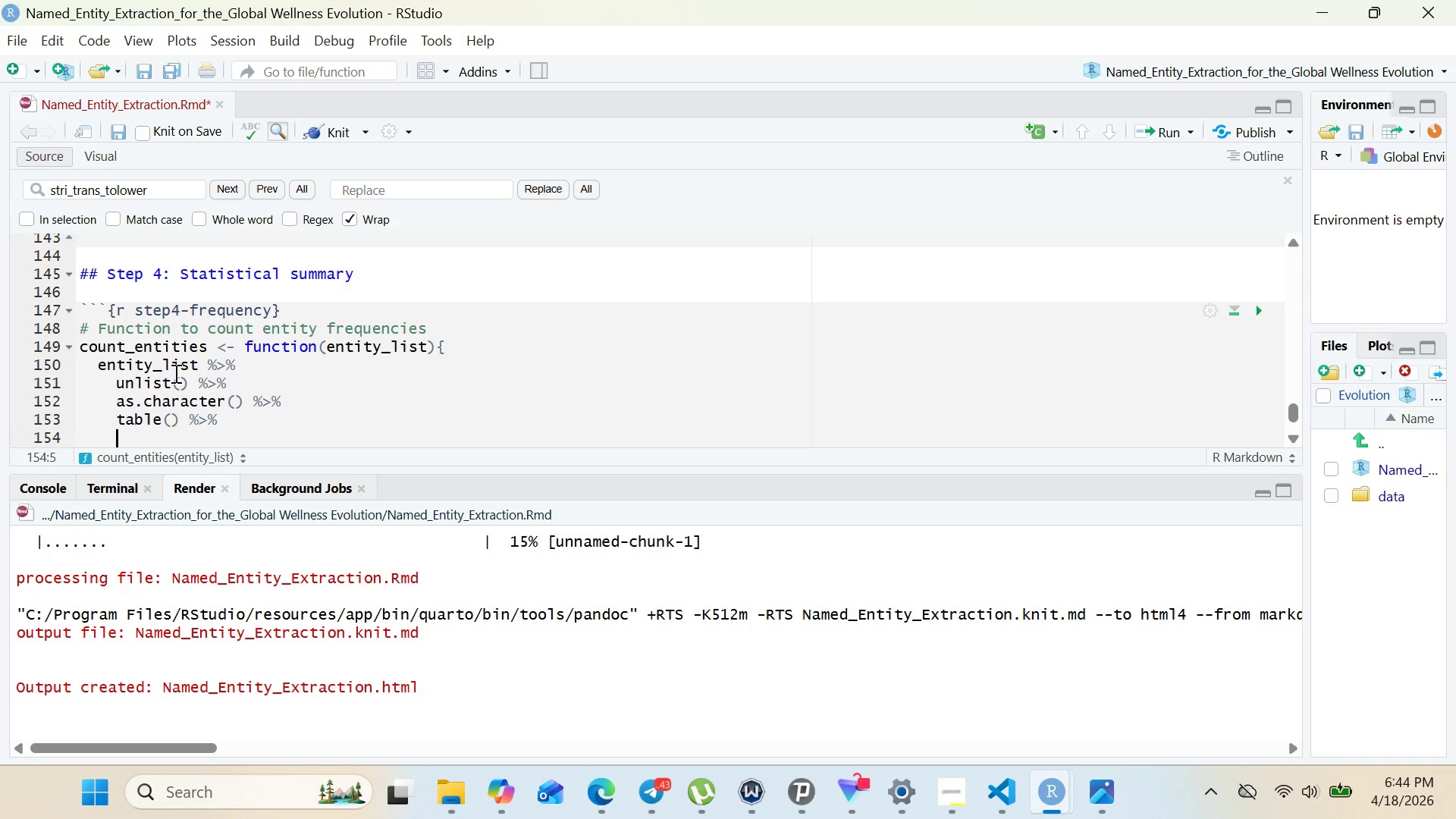 
key(Enter)
 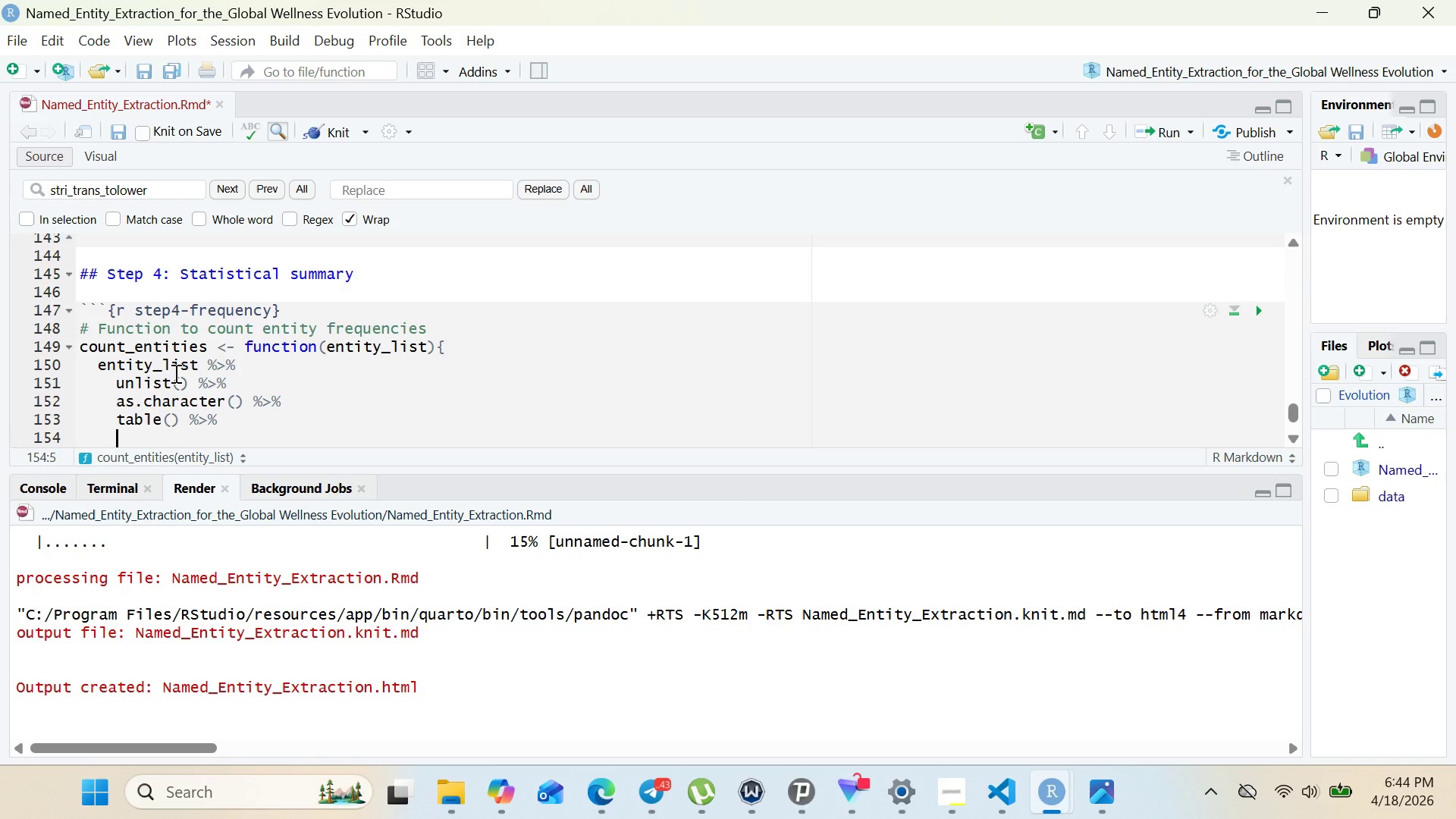 
type(as.)
 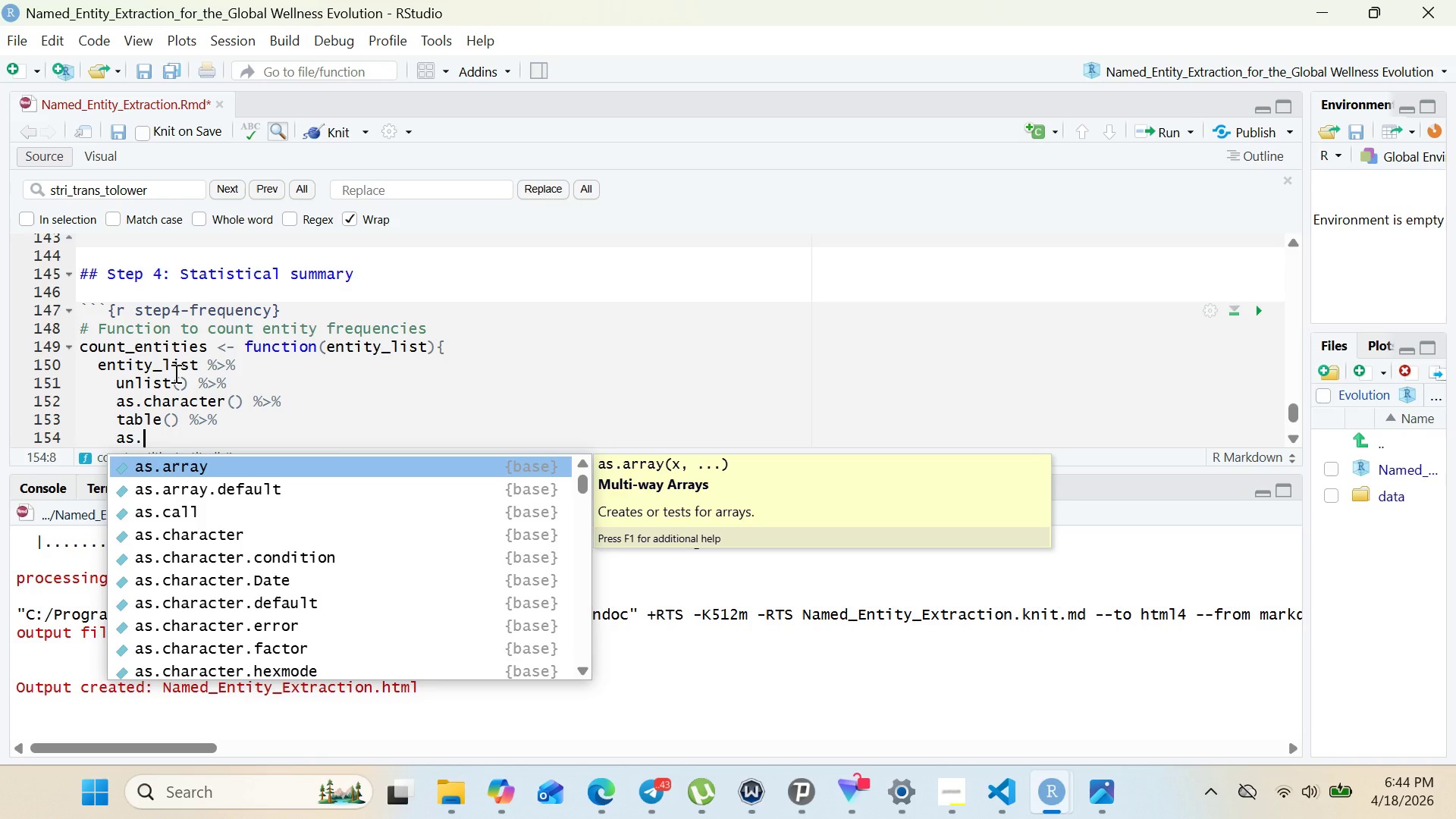 
type(dat)
 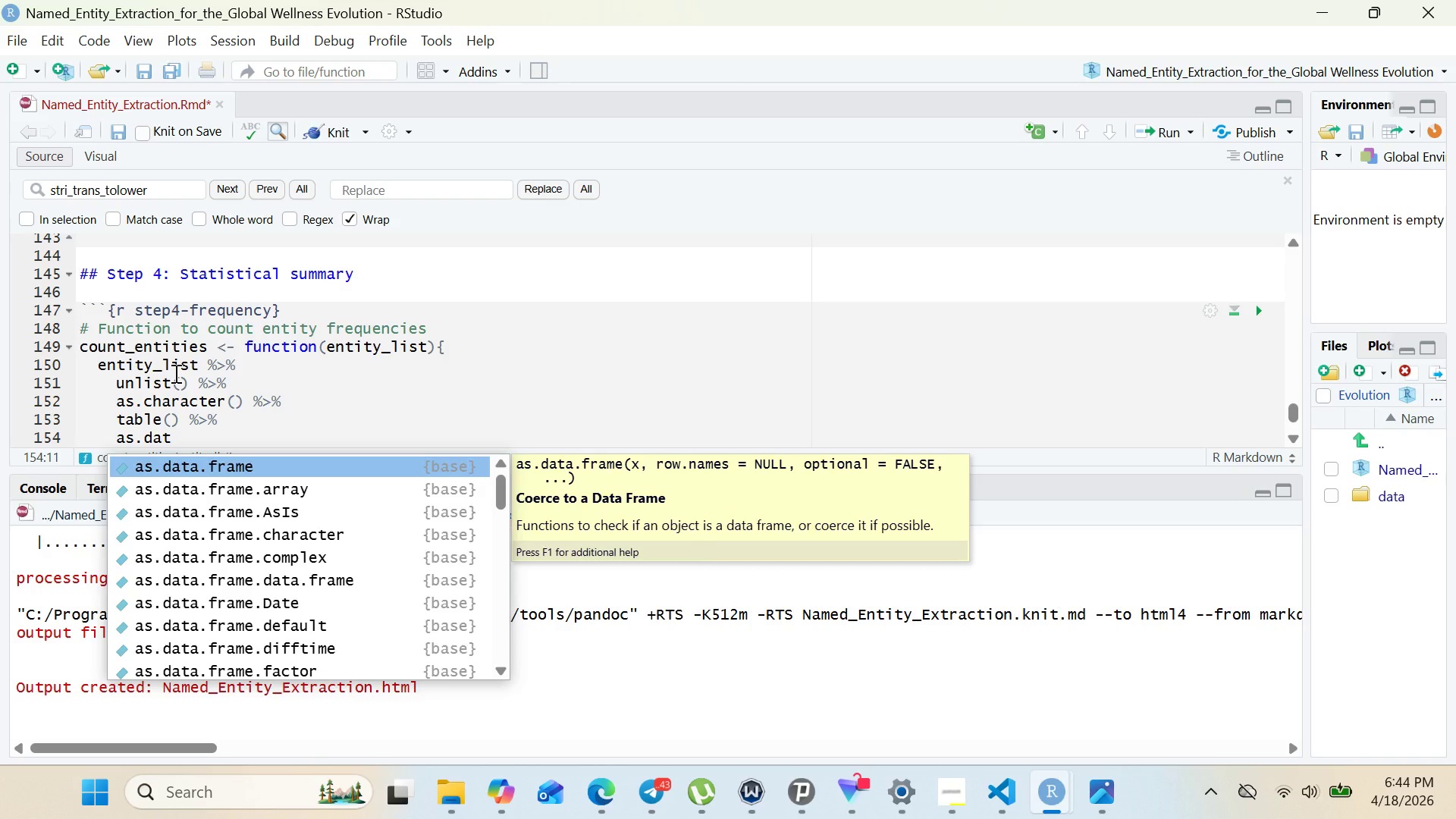 
key(Enter)
 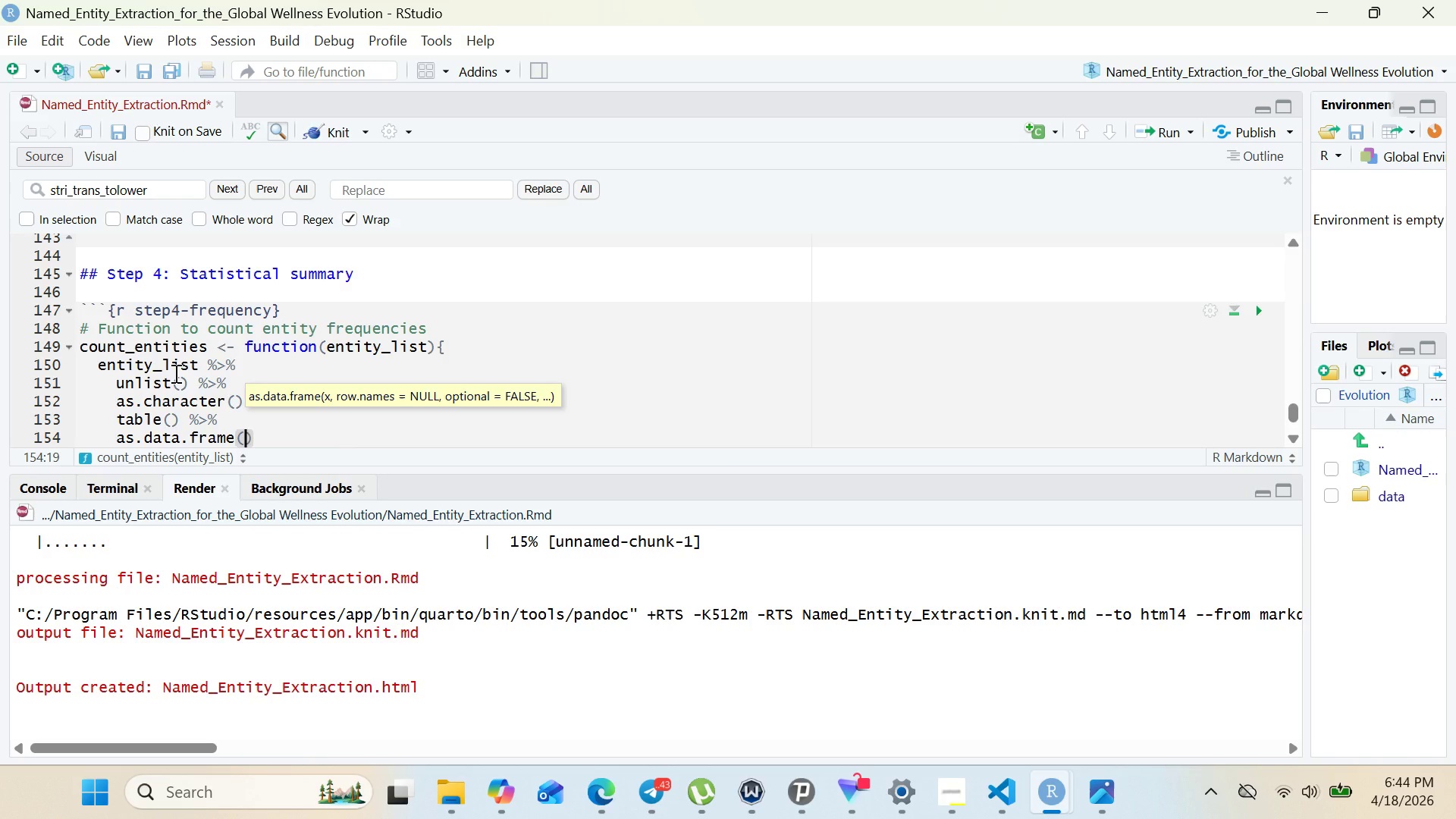 
key(ArrowRight)
 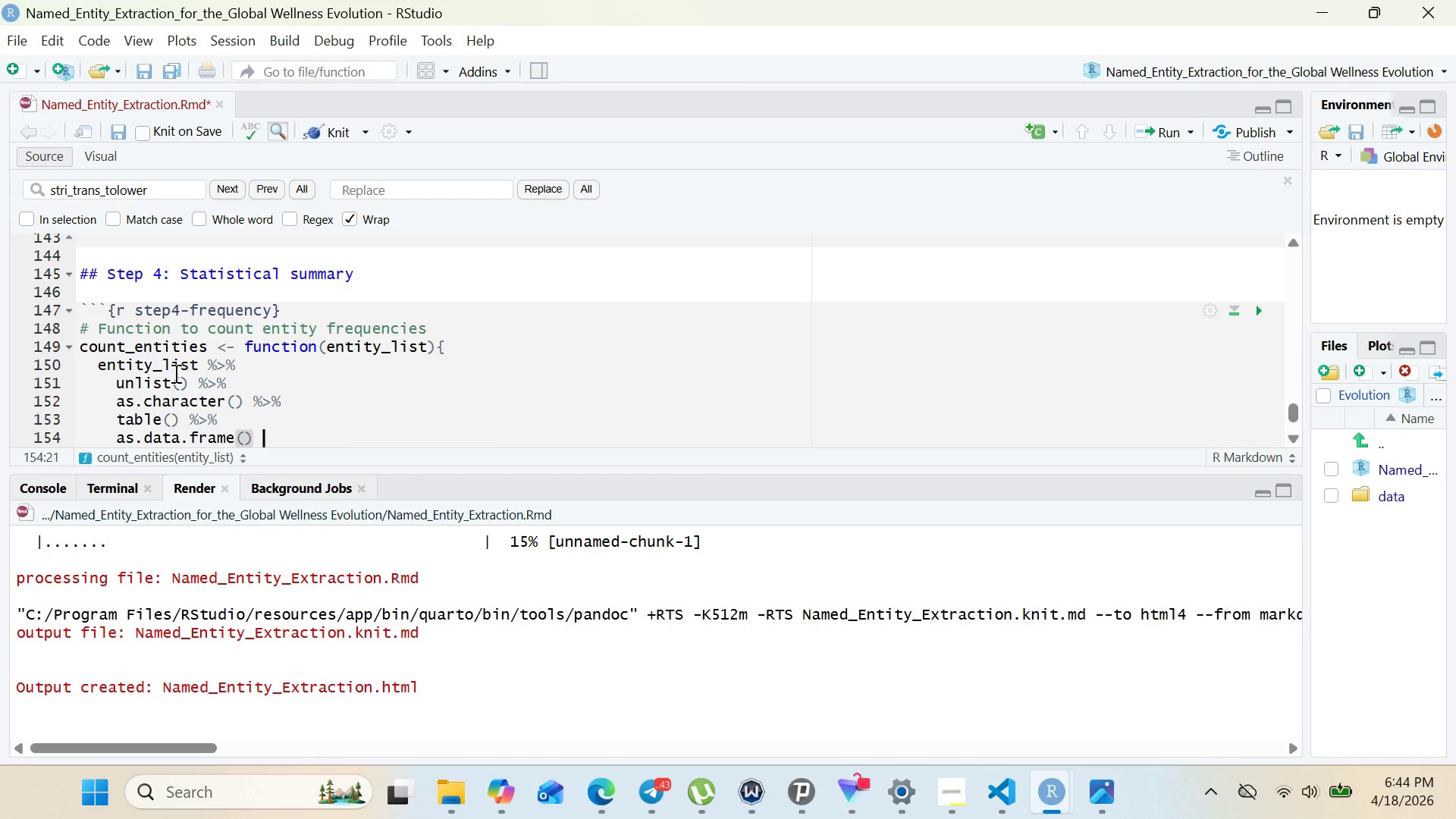 
key(Space)
 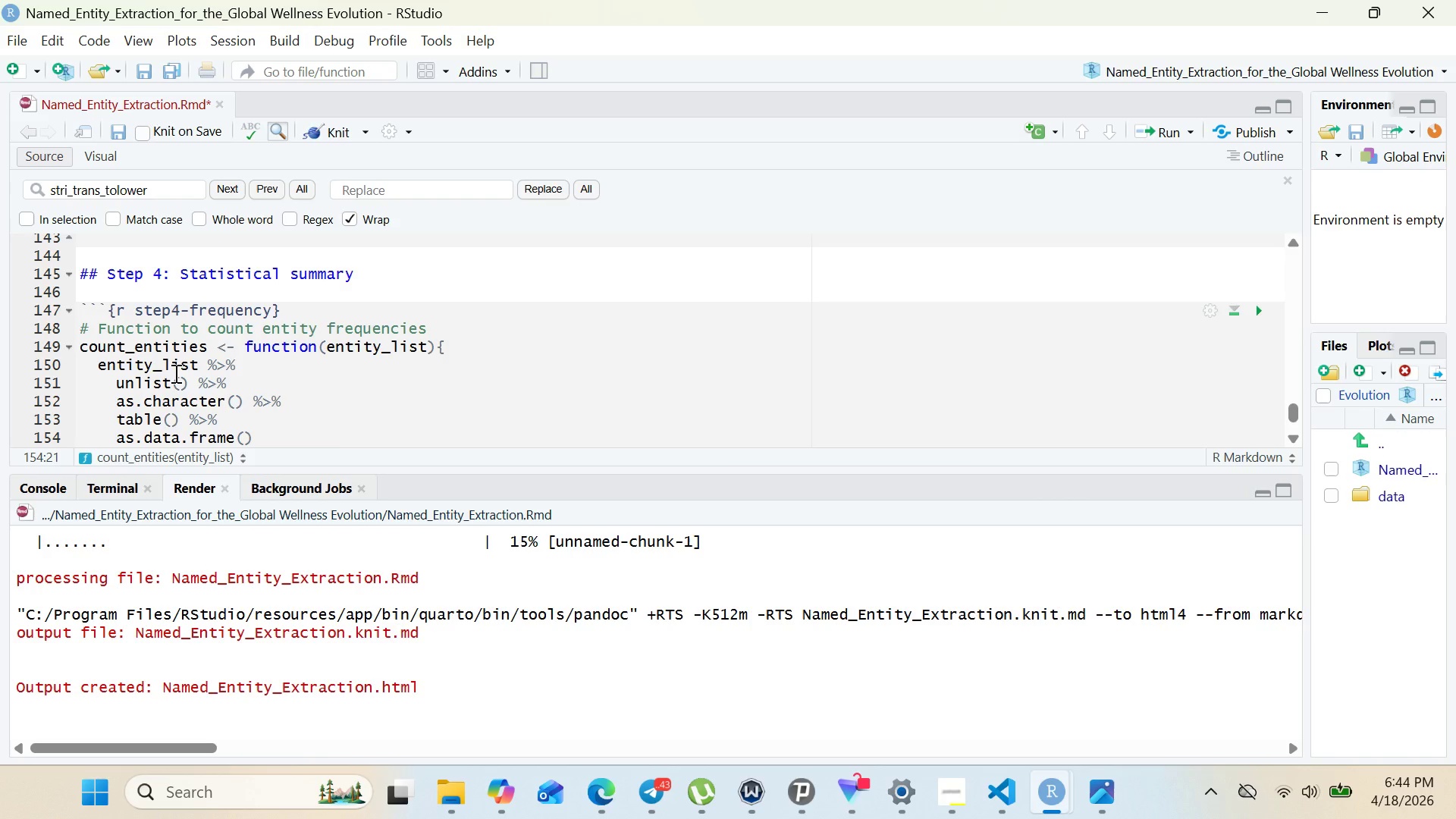 
key(Shift+5)
 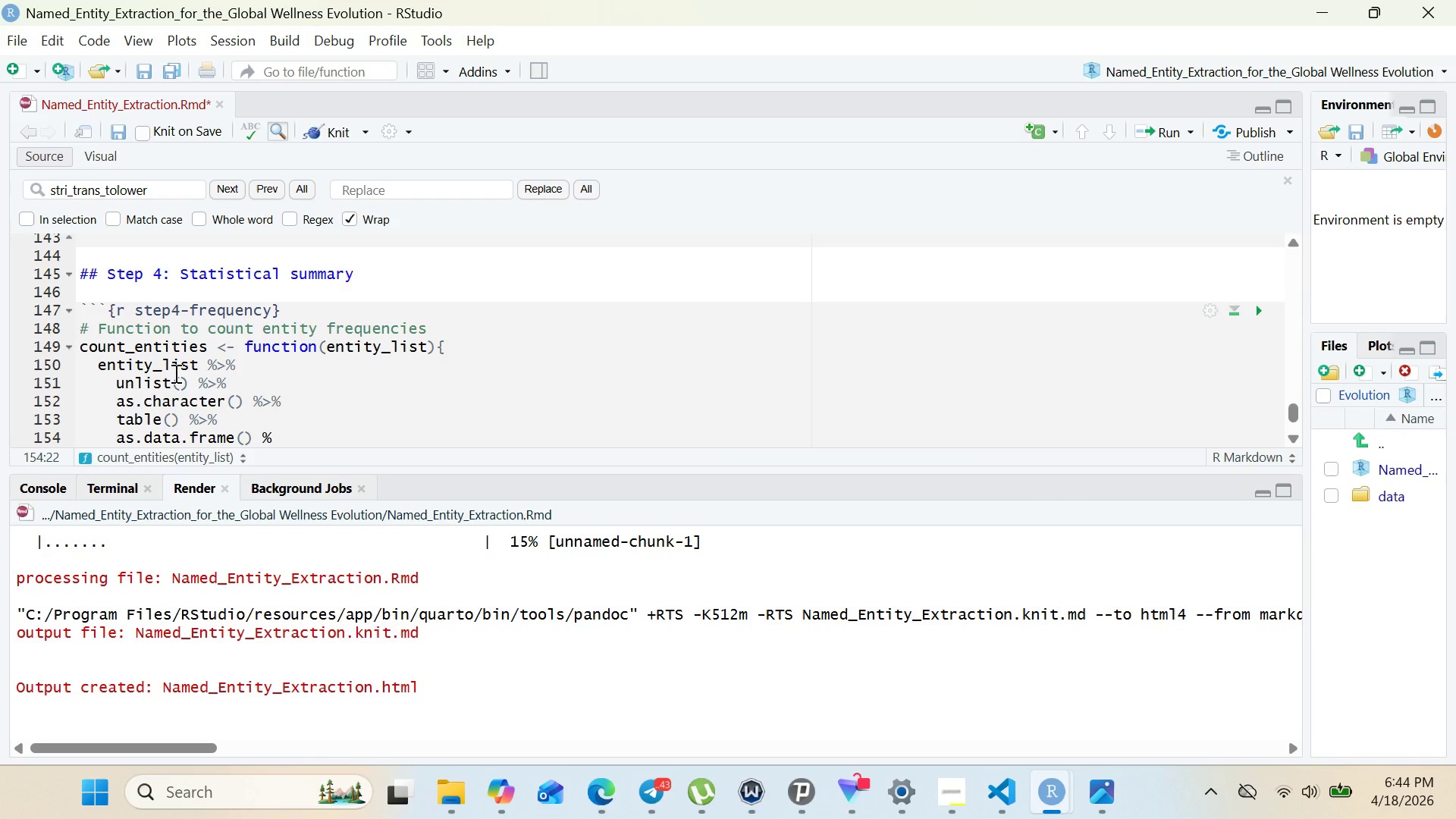 
key(Shift+Period)
 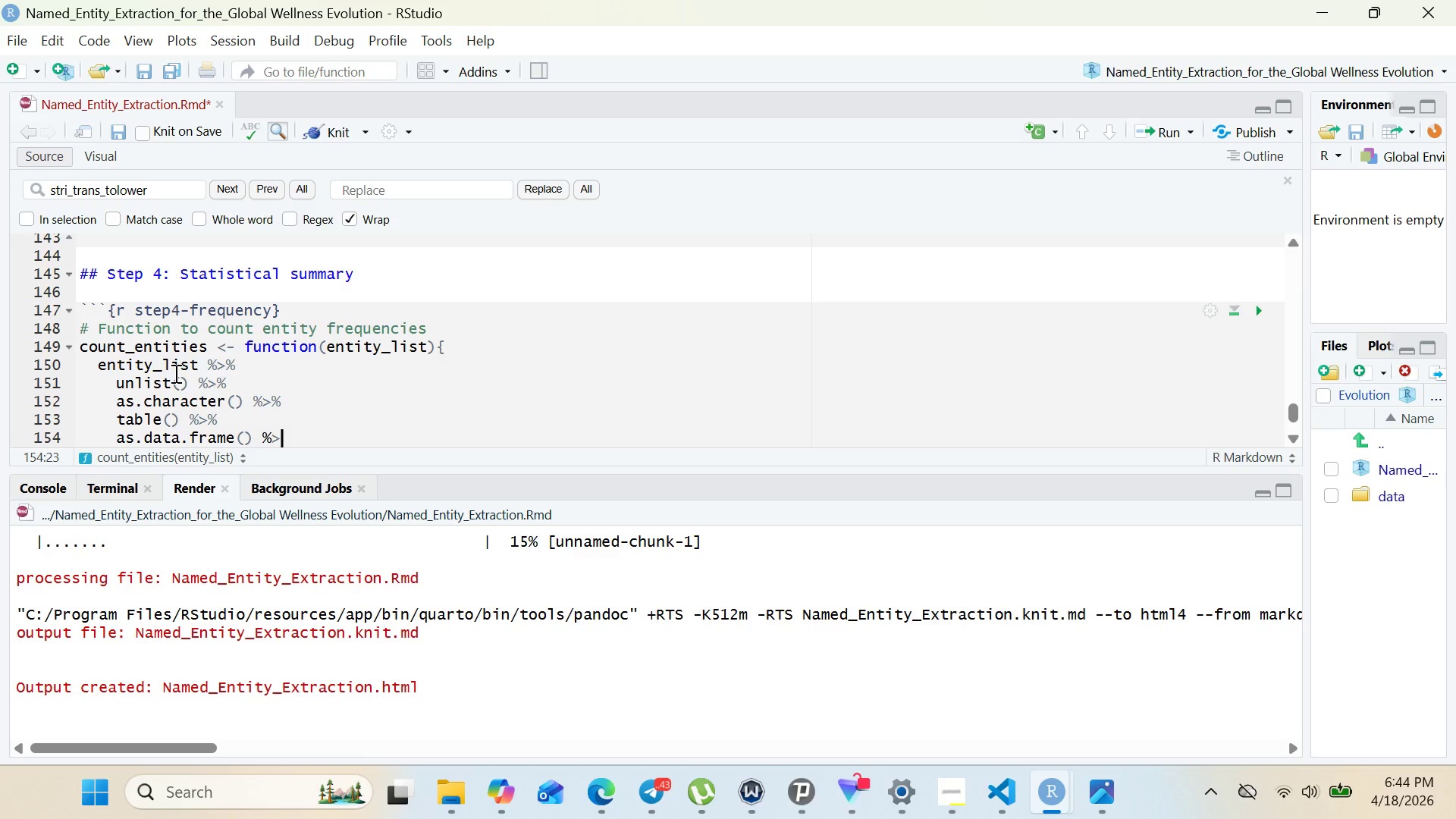 
key(Shift+5)
 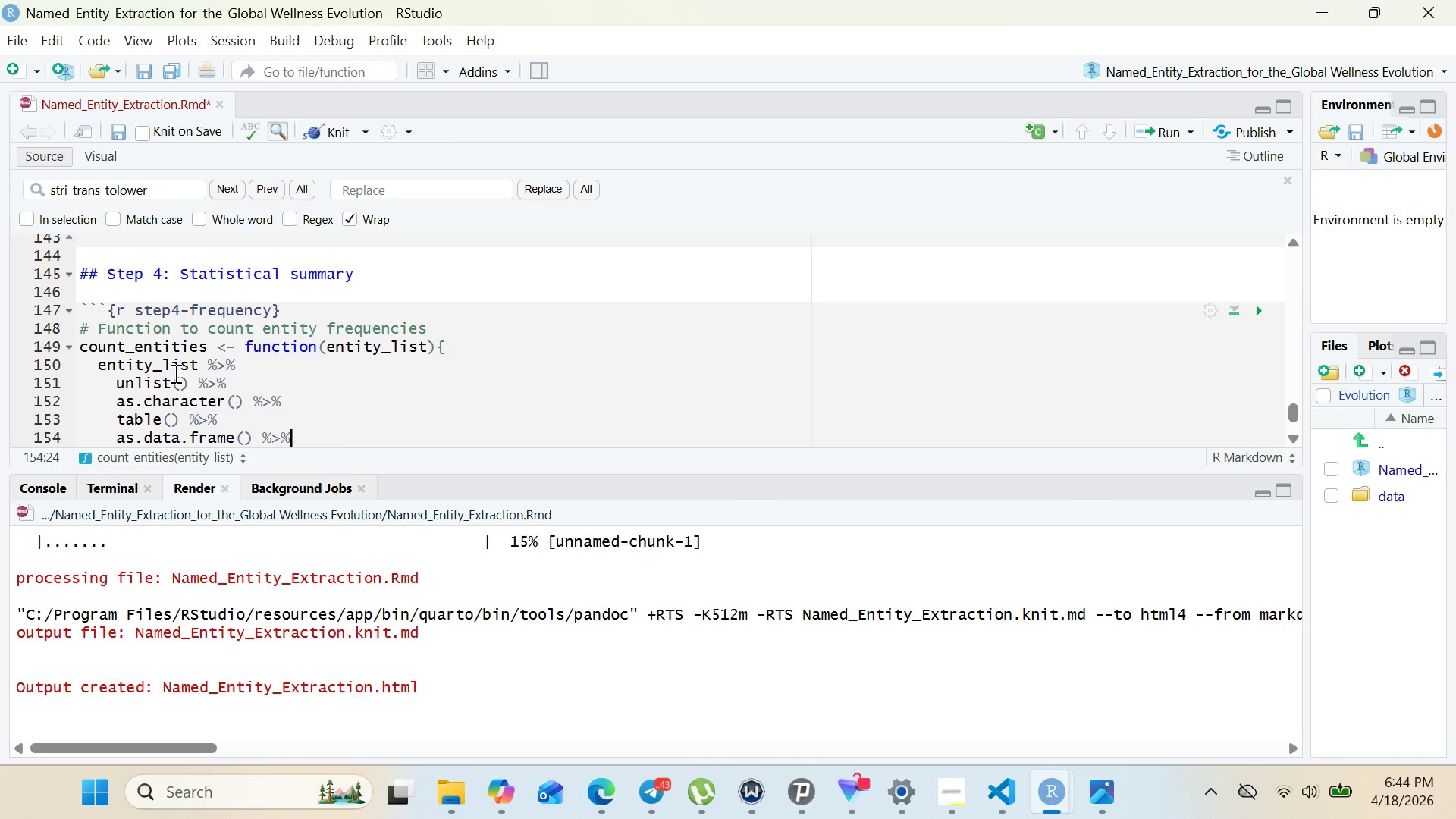 
key(Enter)
 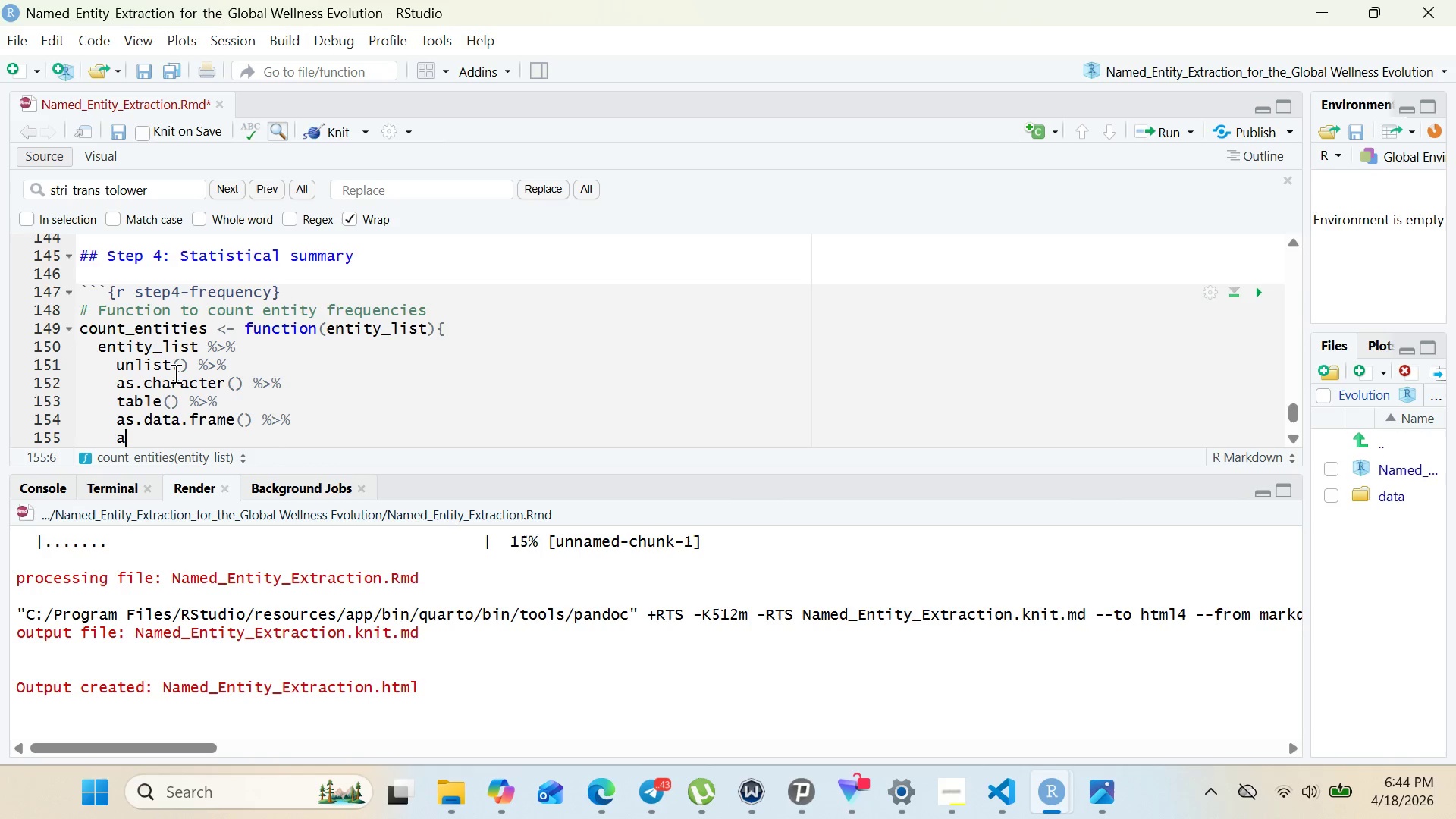 
type(arange)
 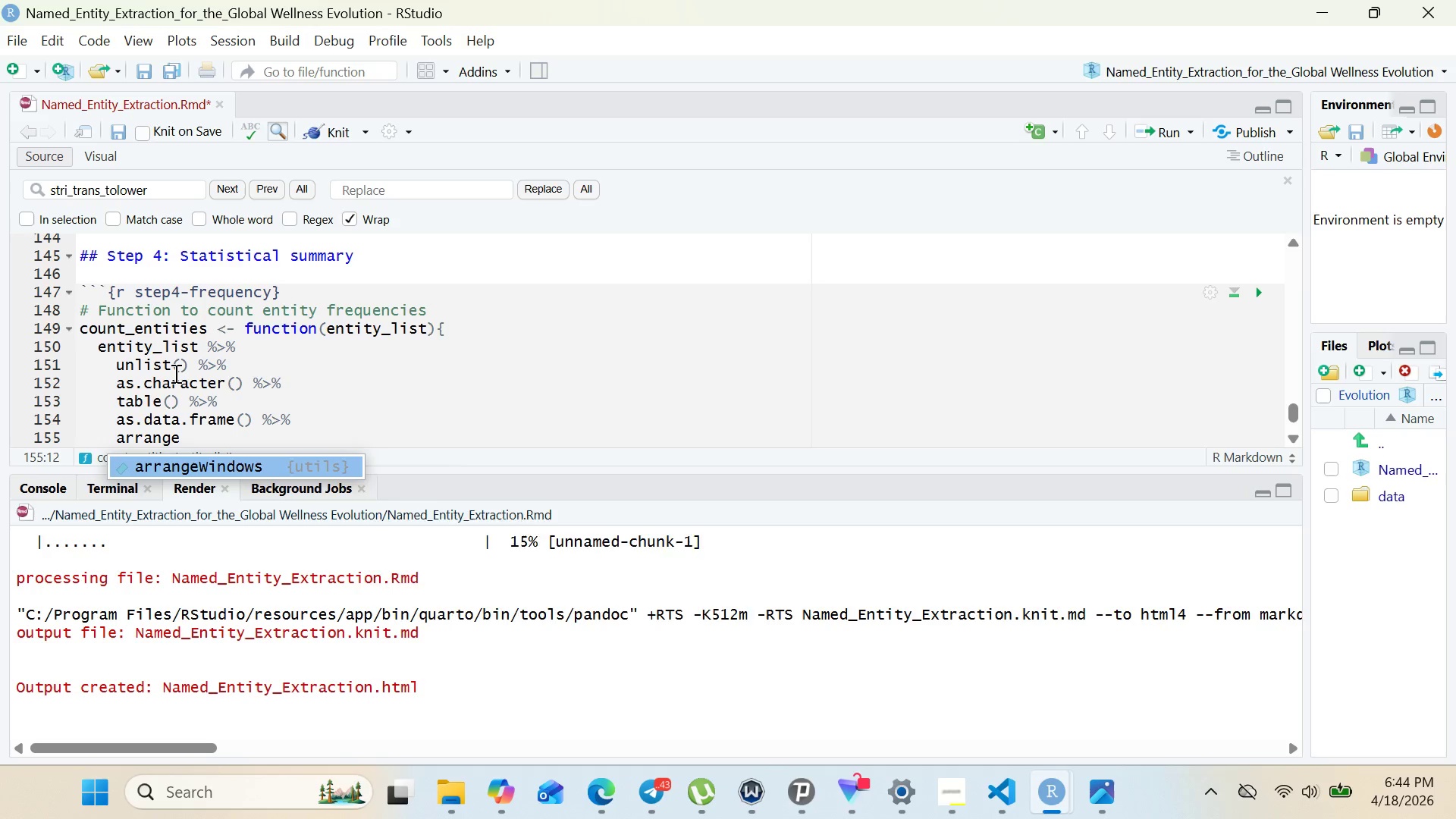 
key(Enter)
 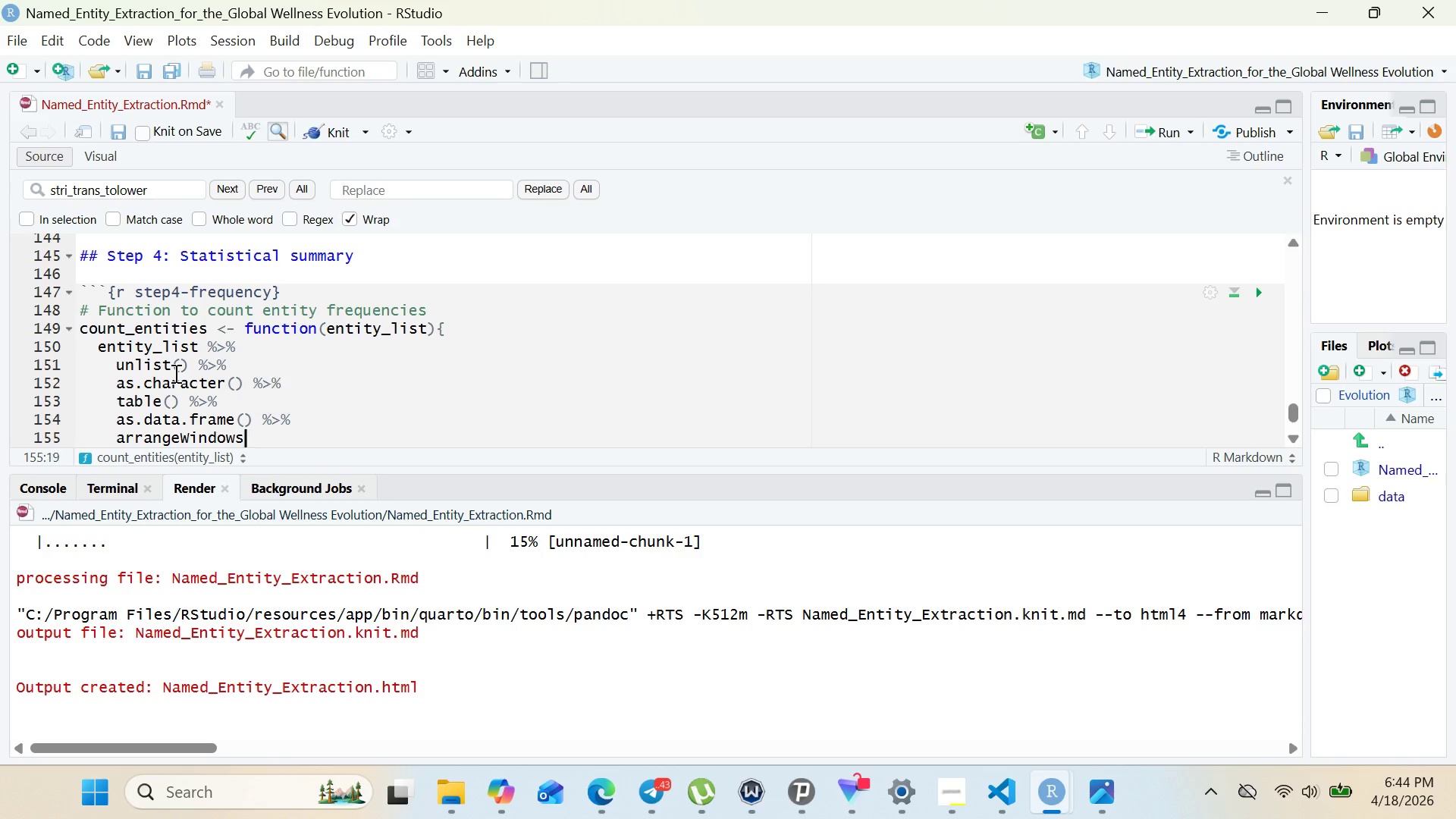 
key(Backspace)
key(Backspace)
key(Backspace)
key(Backspace)
key(Backspace)
key(Backspace)
key(Backspace)
key(Backspace)
type((desc(Freq)
 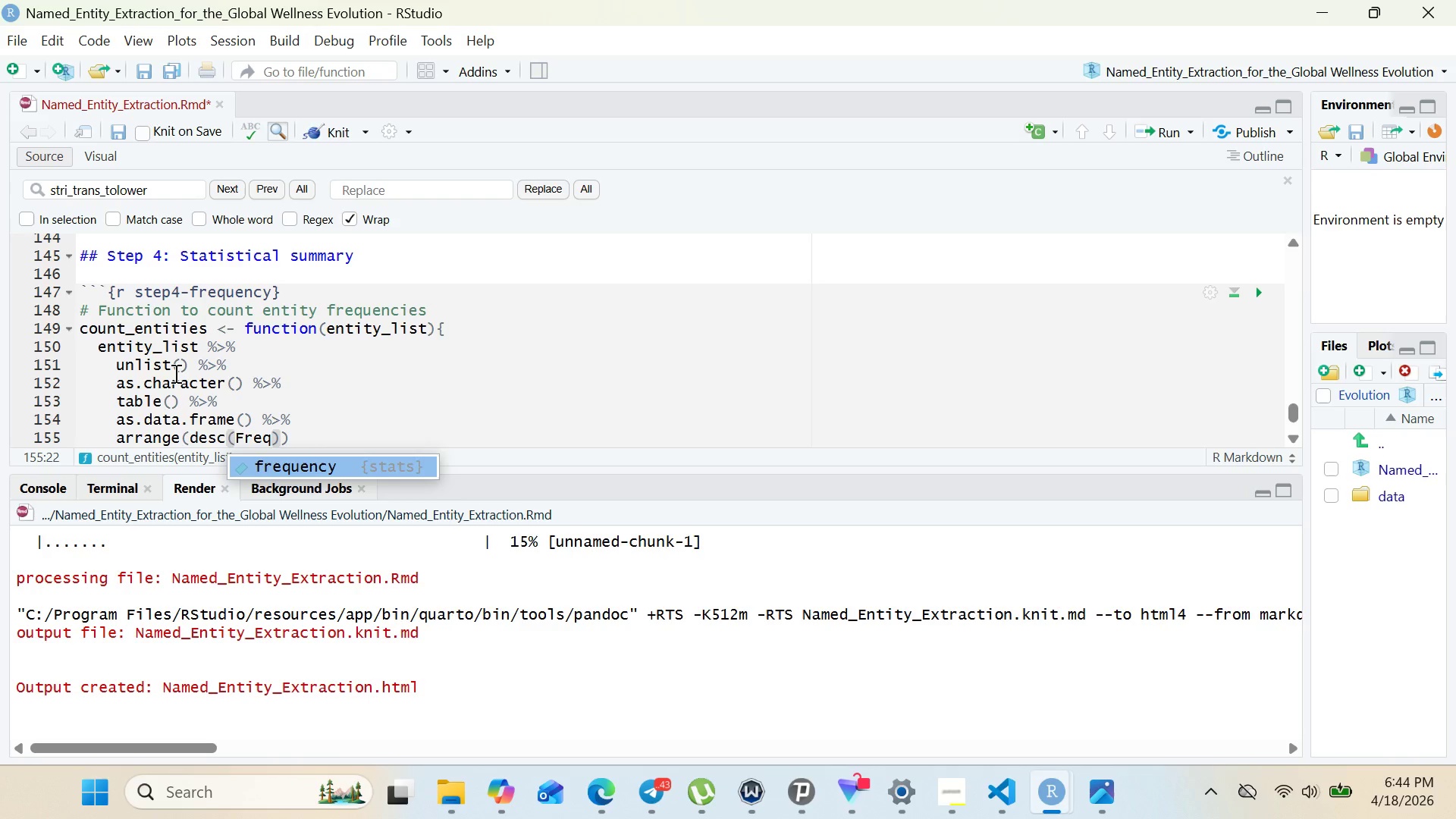 
key(ArrowRight)
 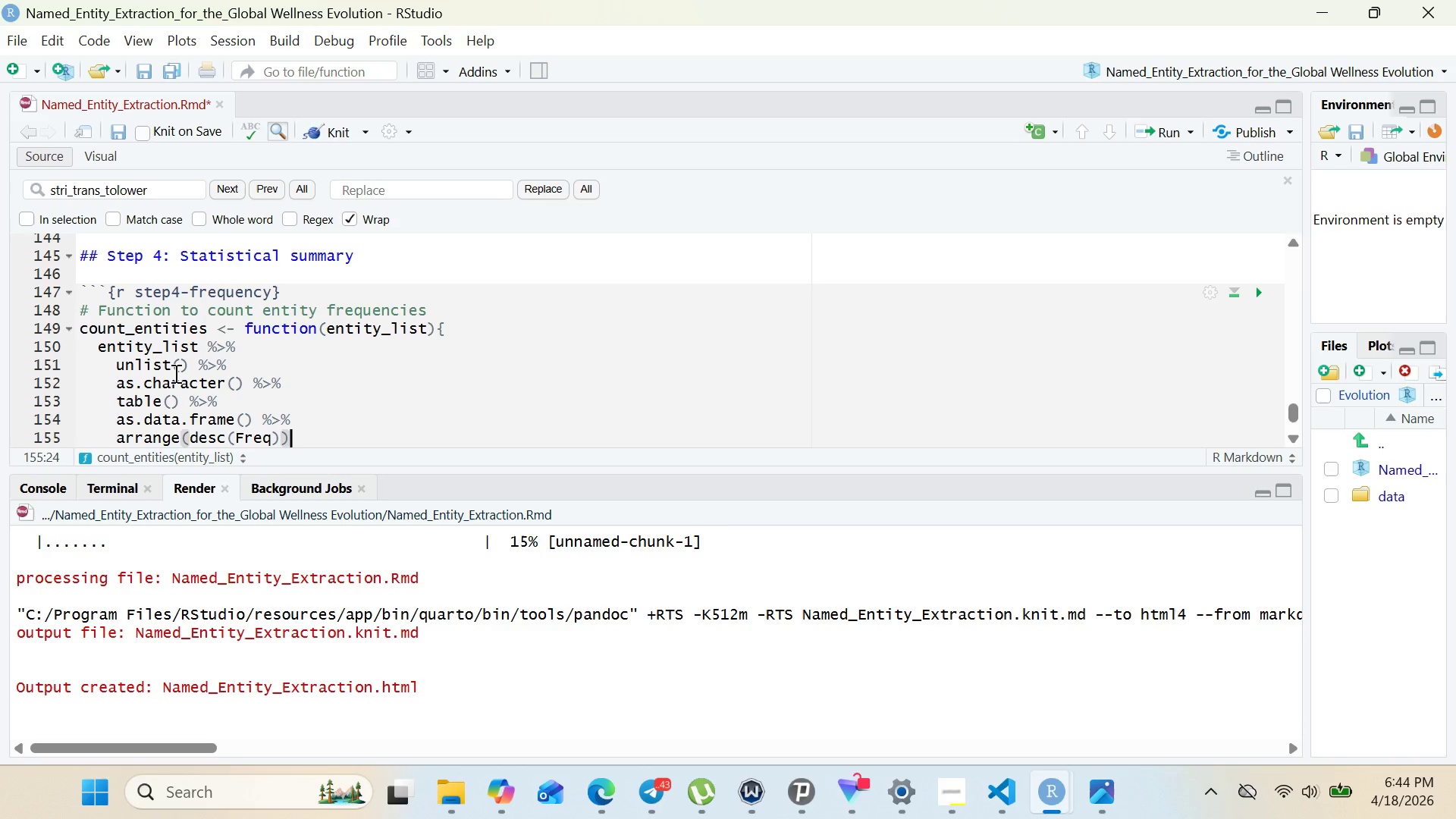 
key(ArrowRight)
 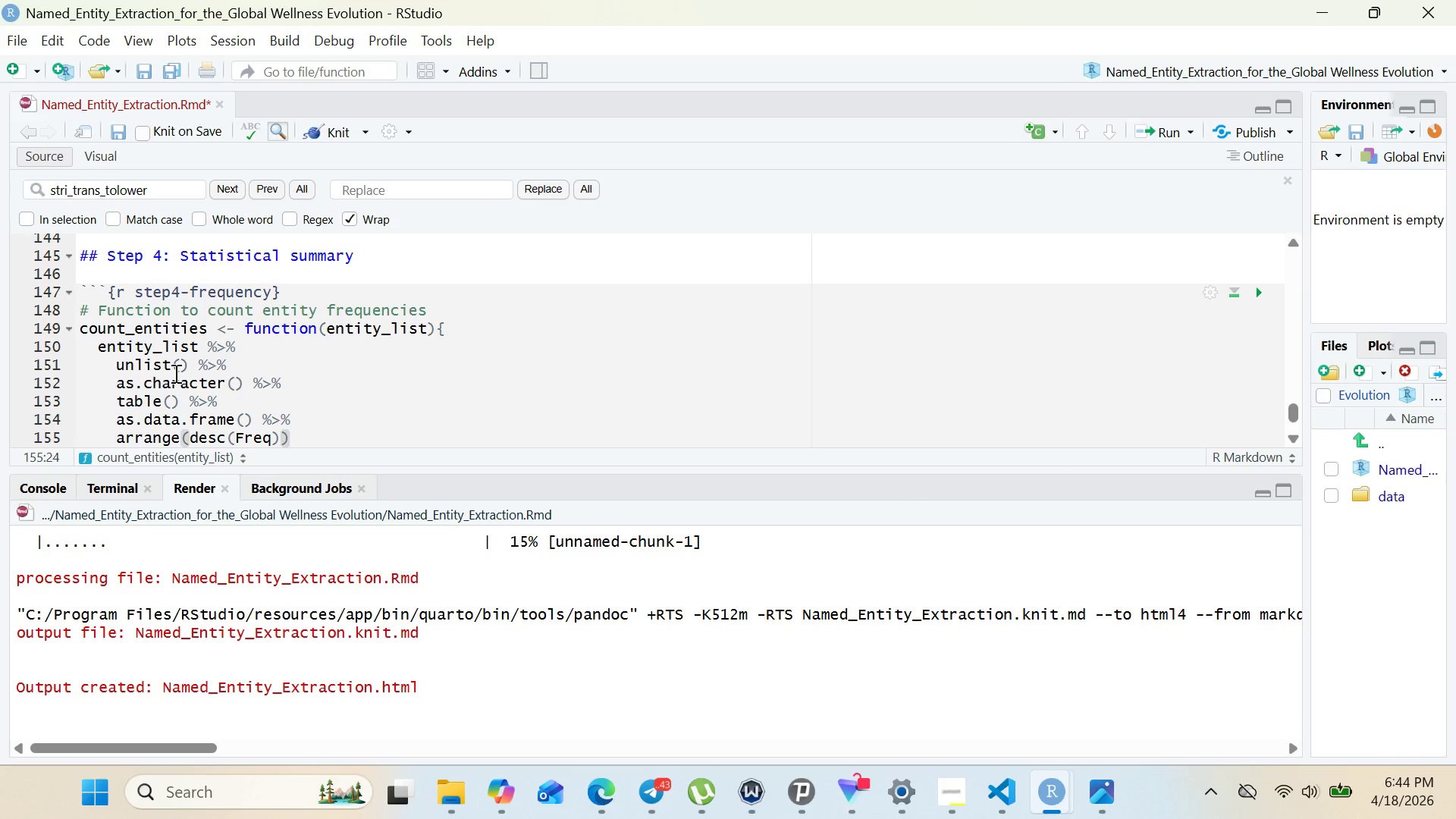 
key(Space)
 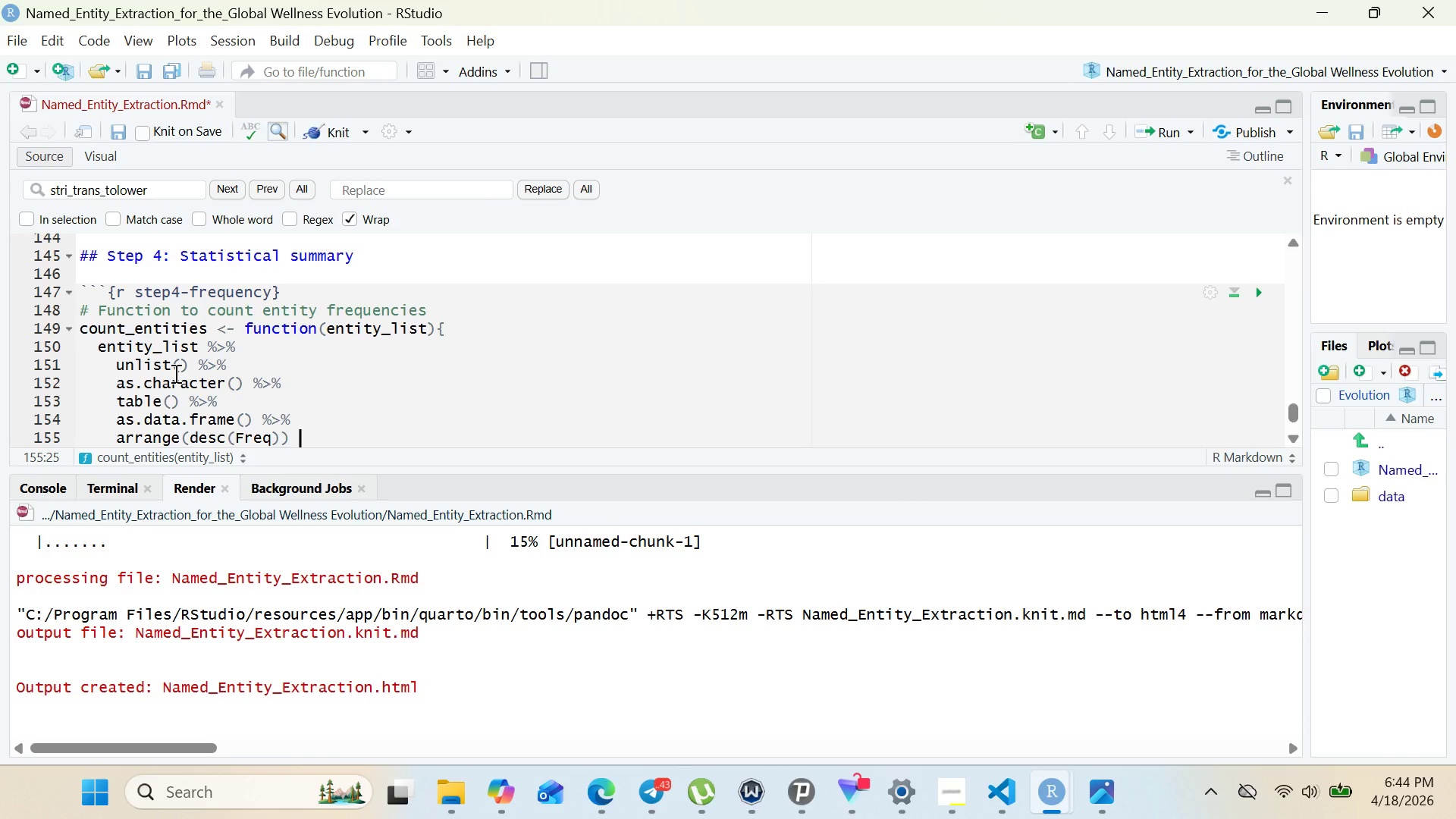 
key(Shift+5)
 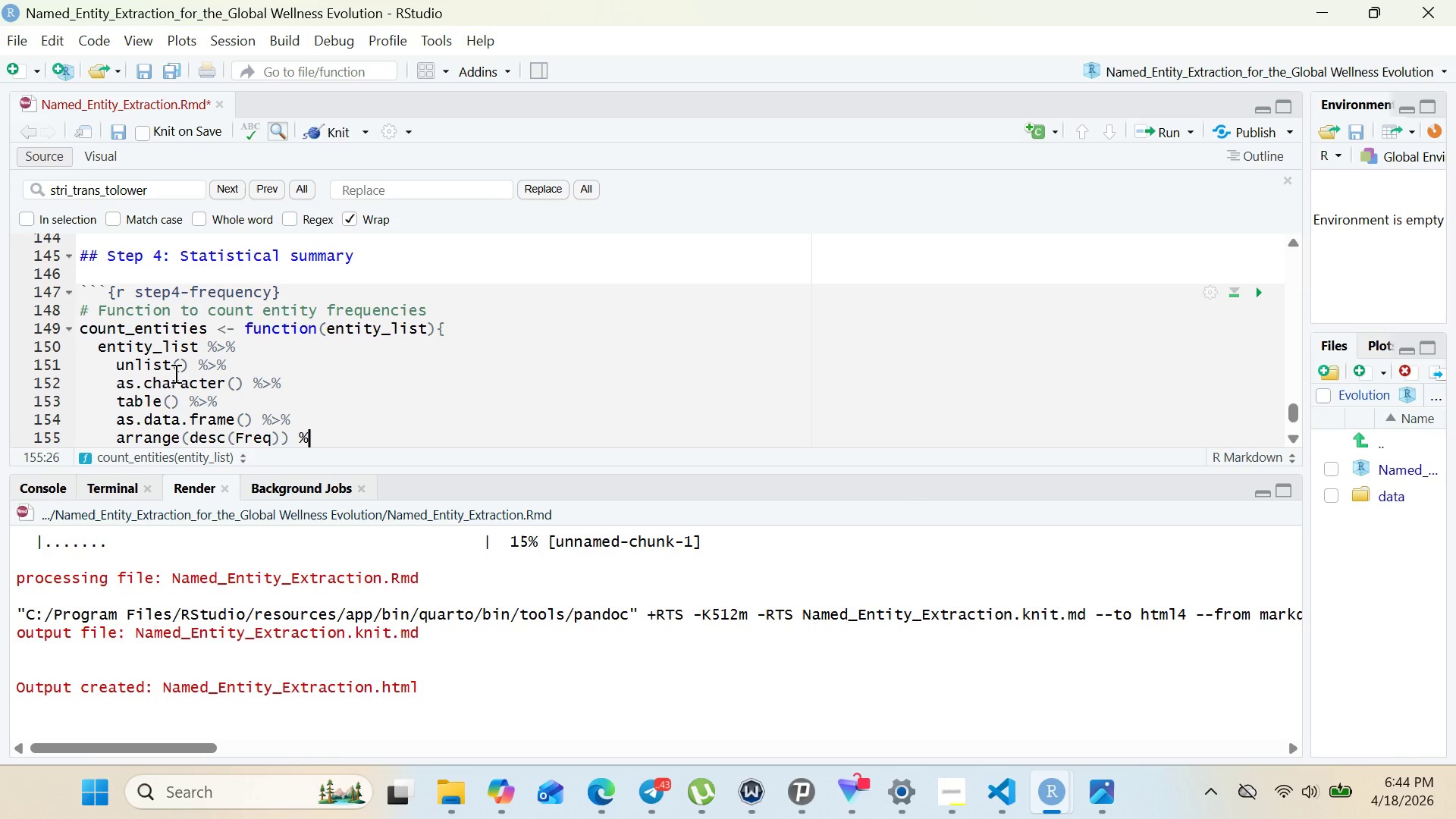 
key(Shift+Period)
 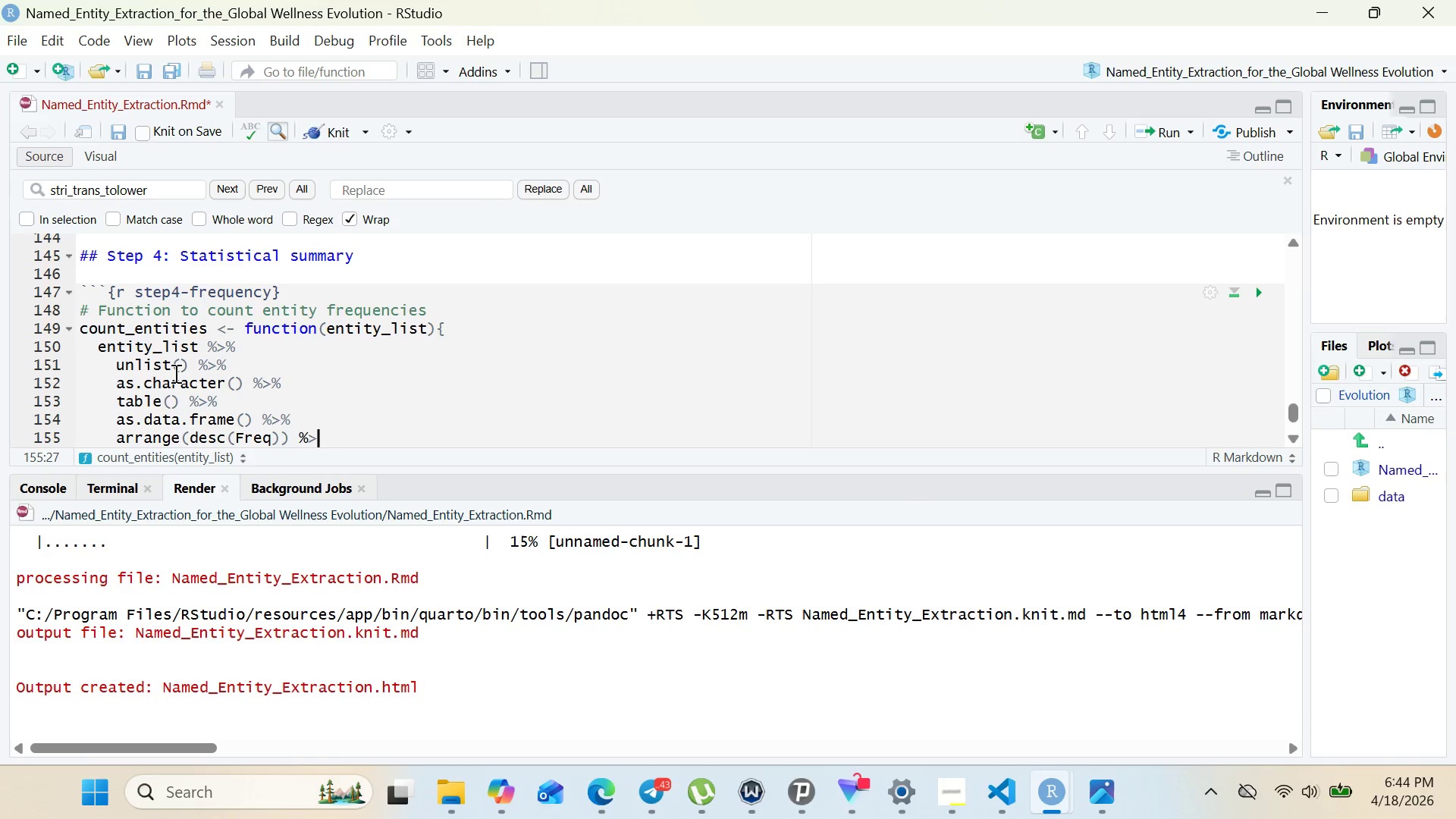 
key(Shift+5)
 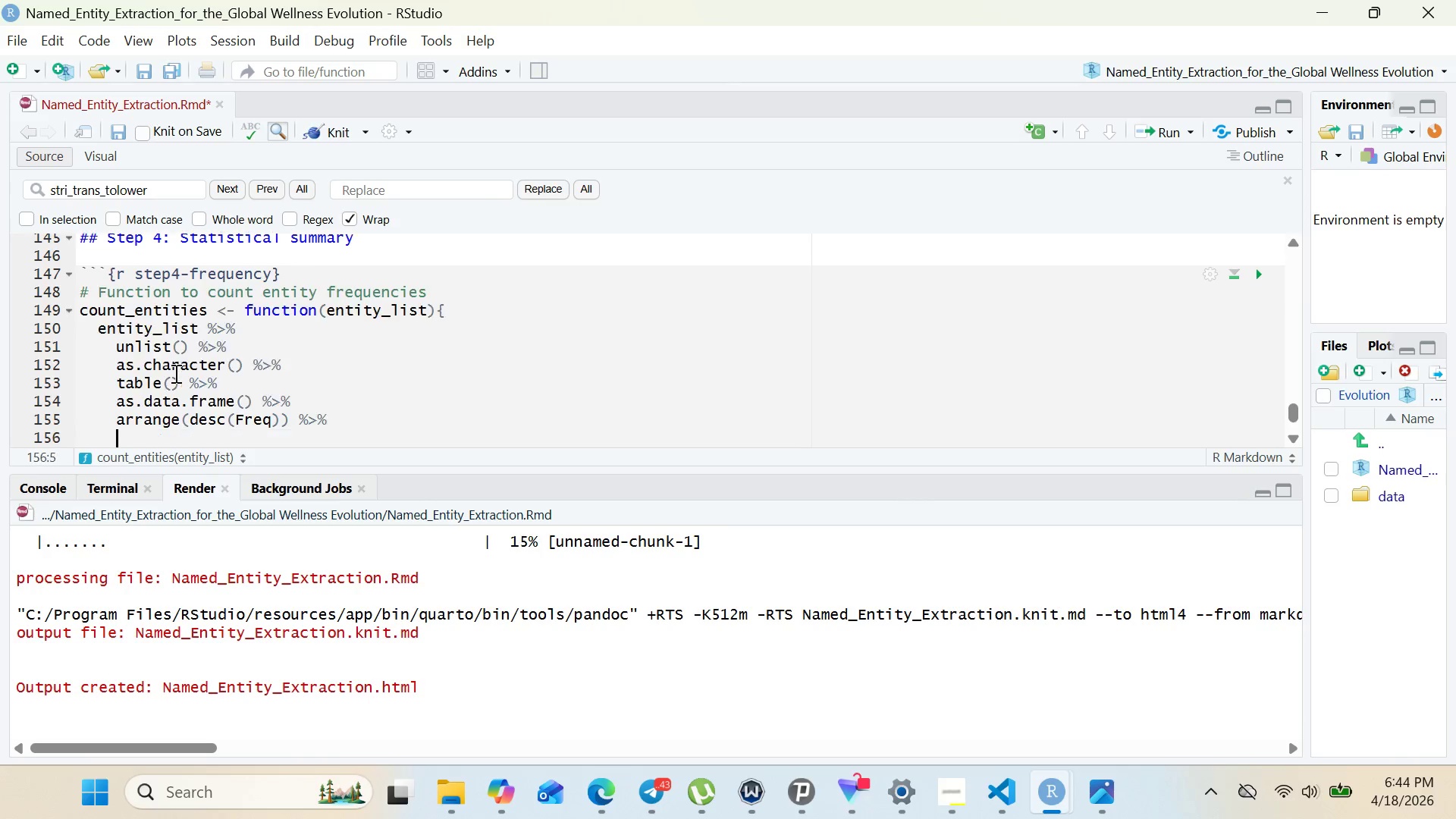 
key(Enter)
 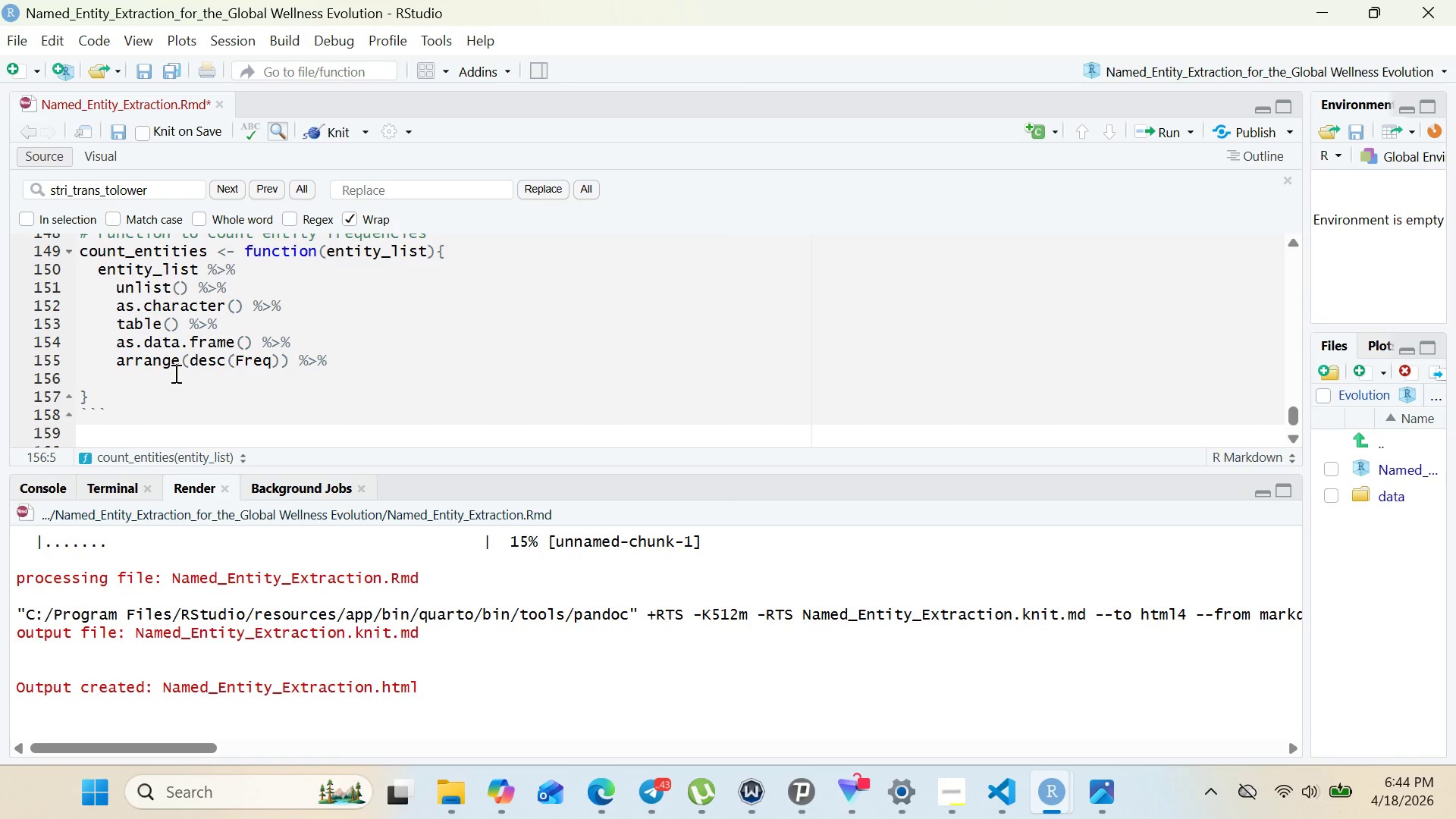 
type(setNam)
 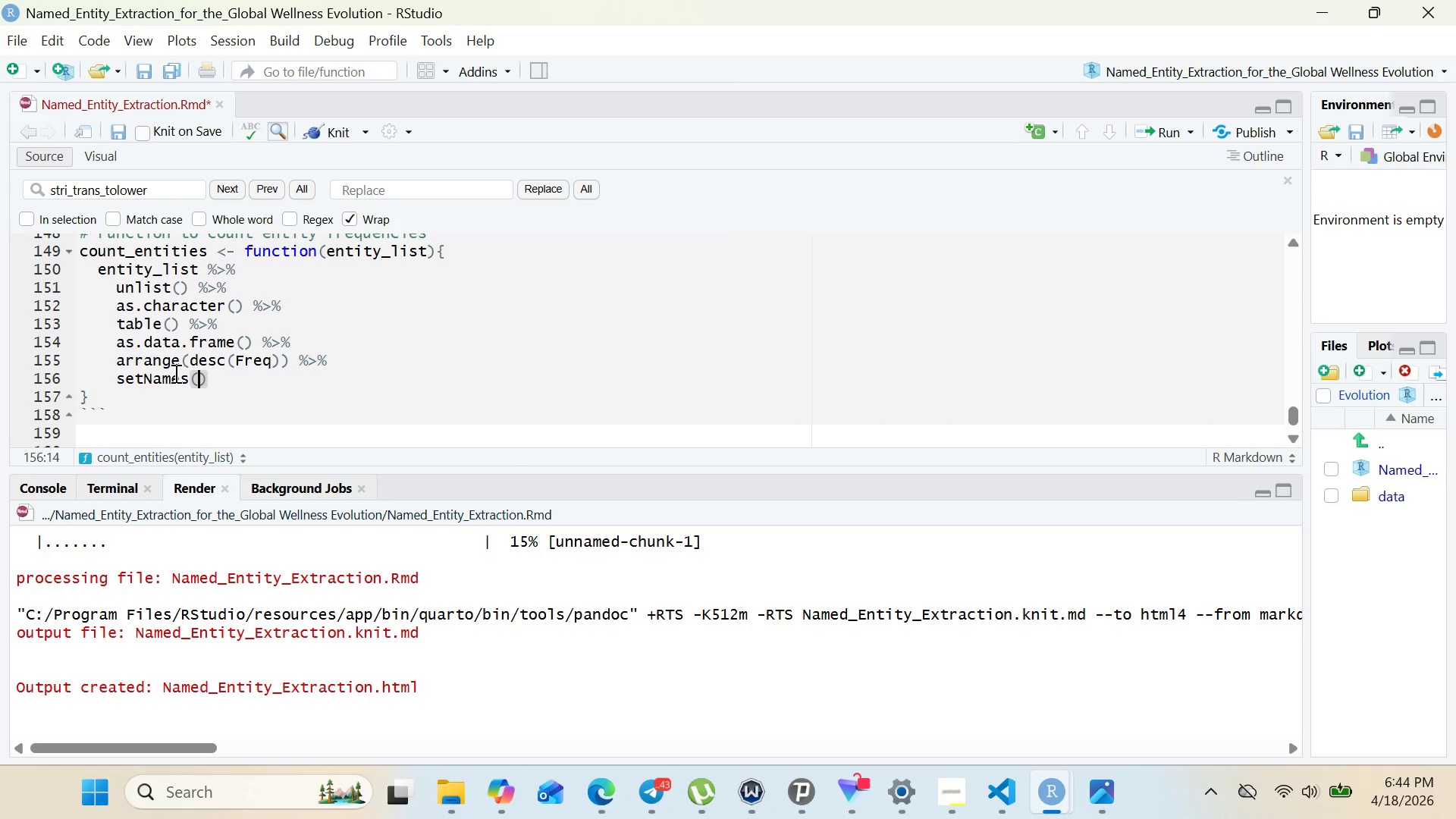 
 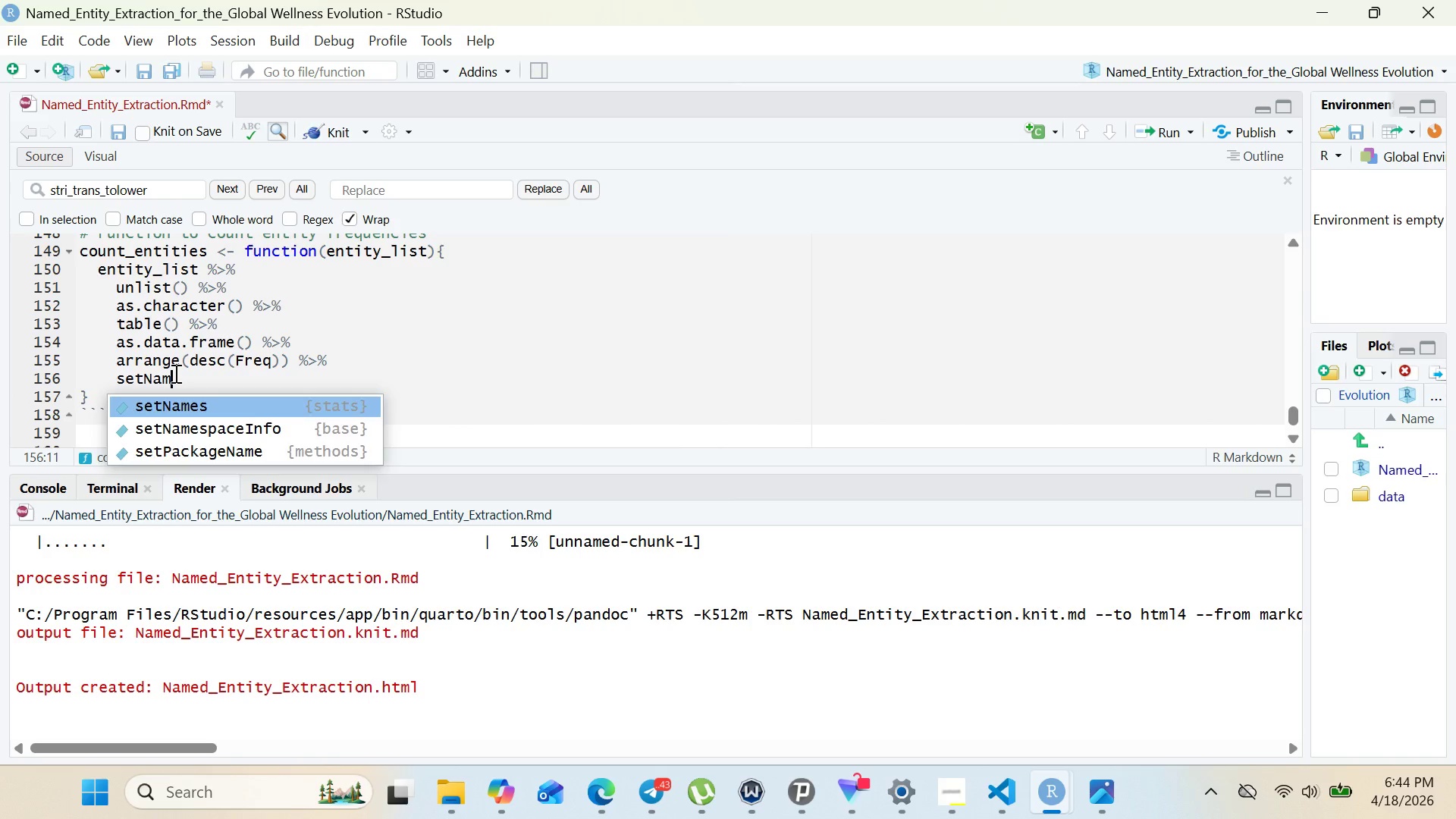 
key(Enter)
 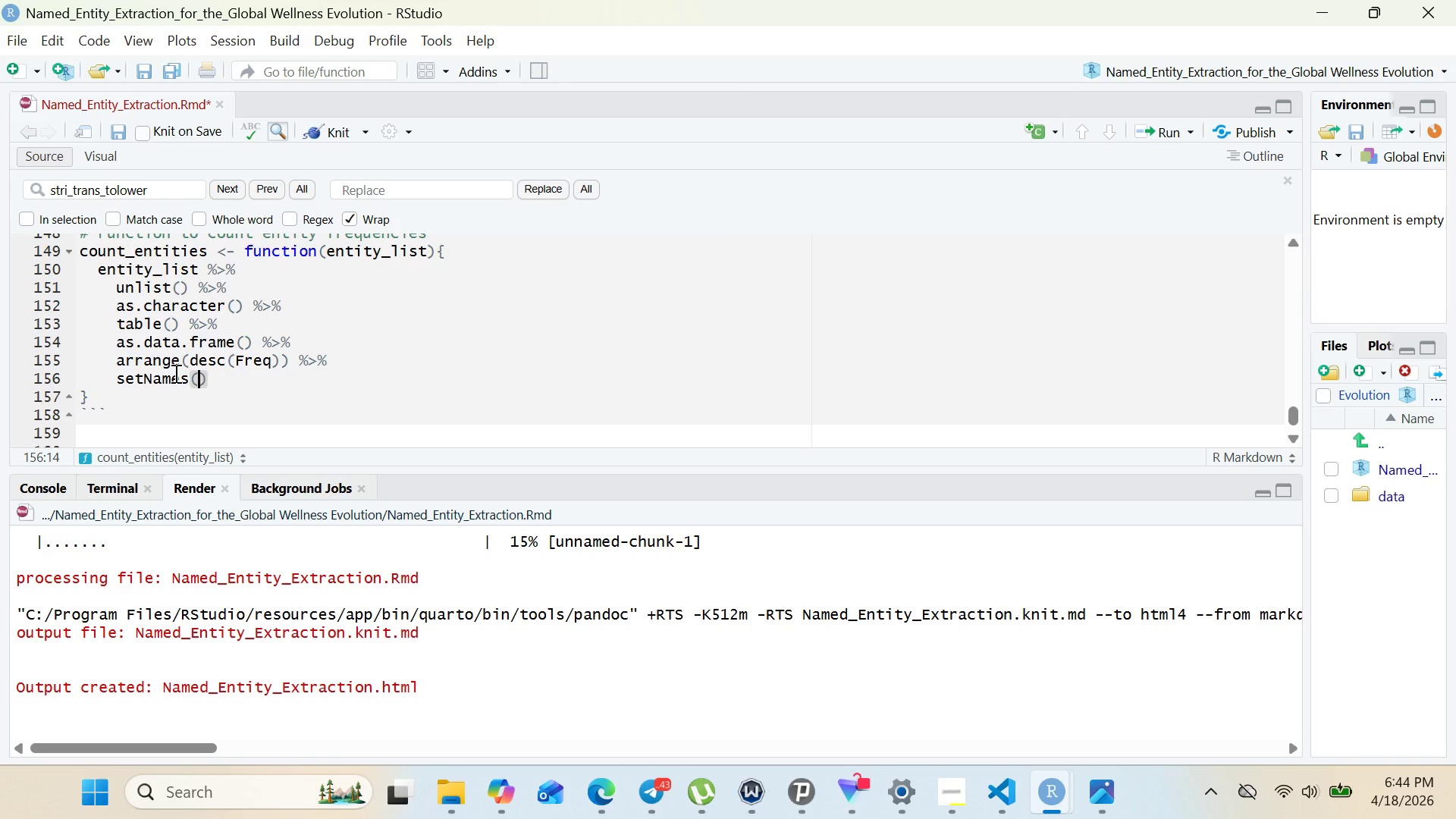 
type(c("Entity)
 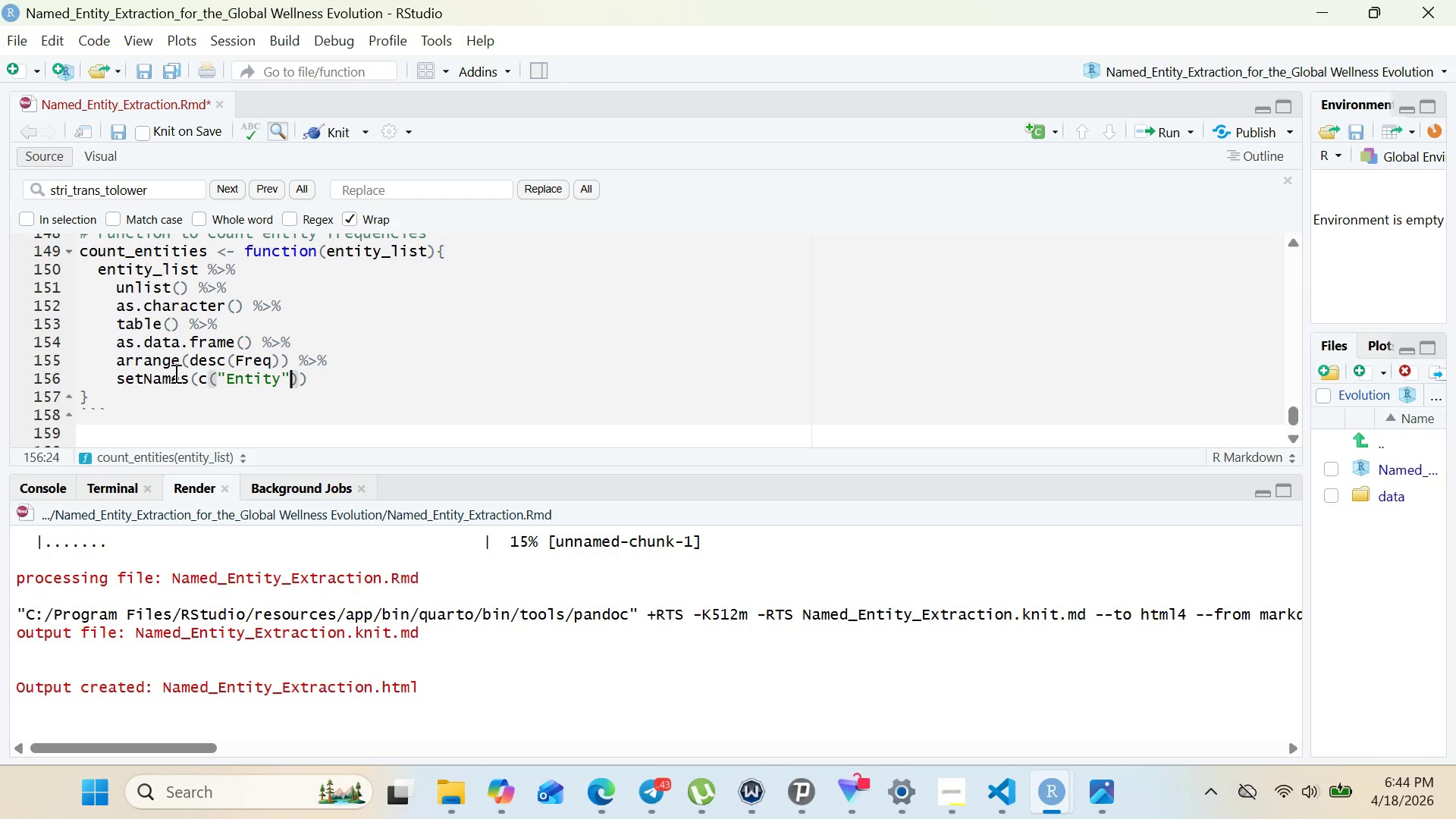 
key(ArrowRight)
 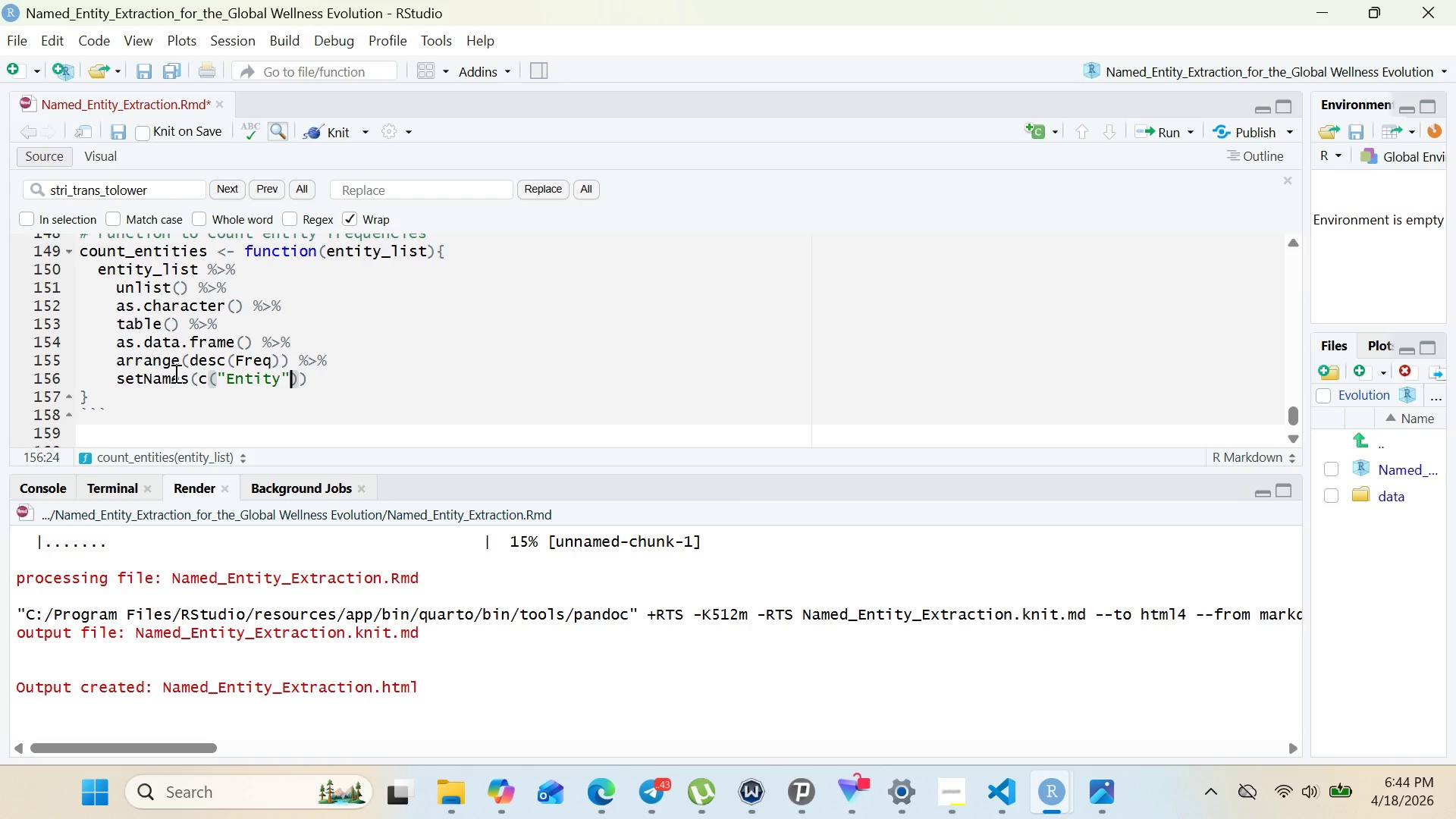 
type(, "Count)
 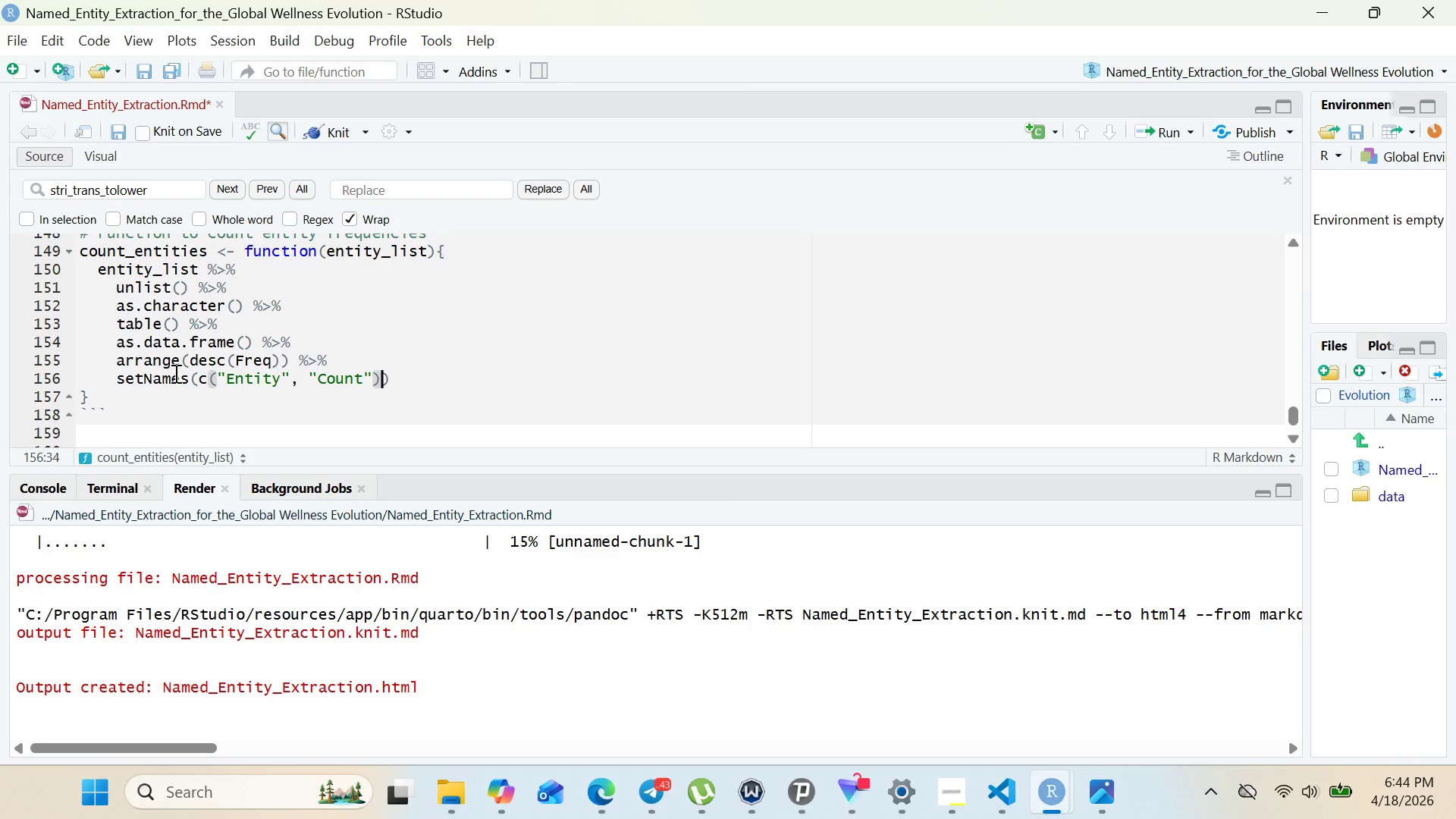 
 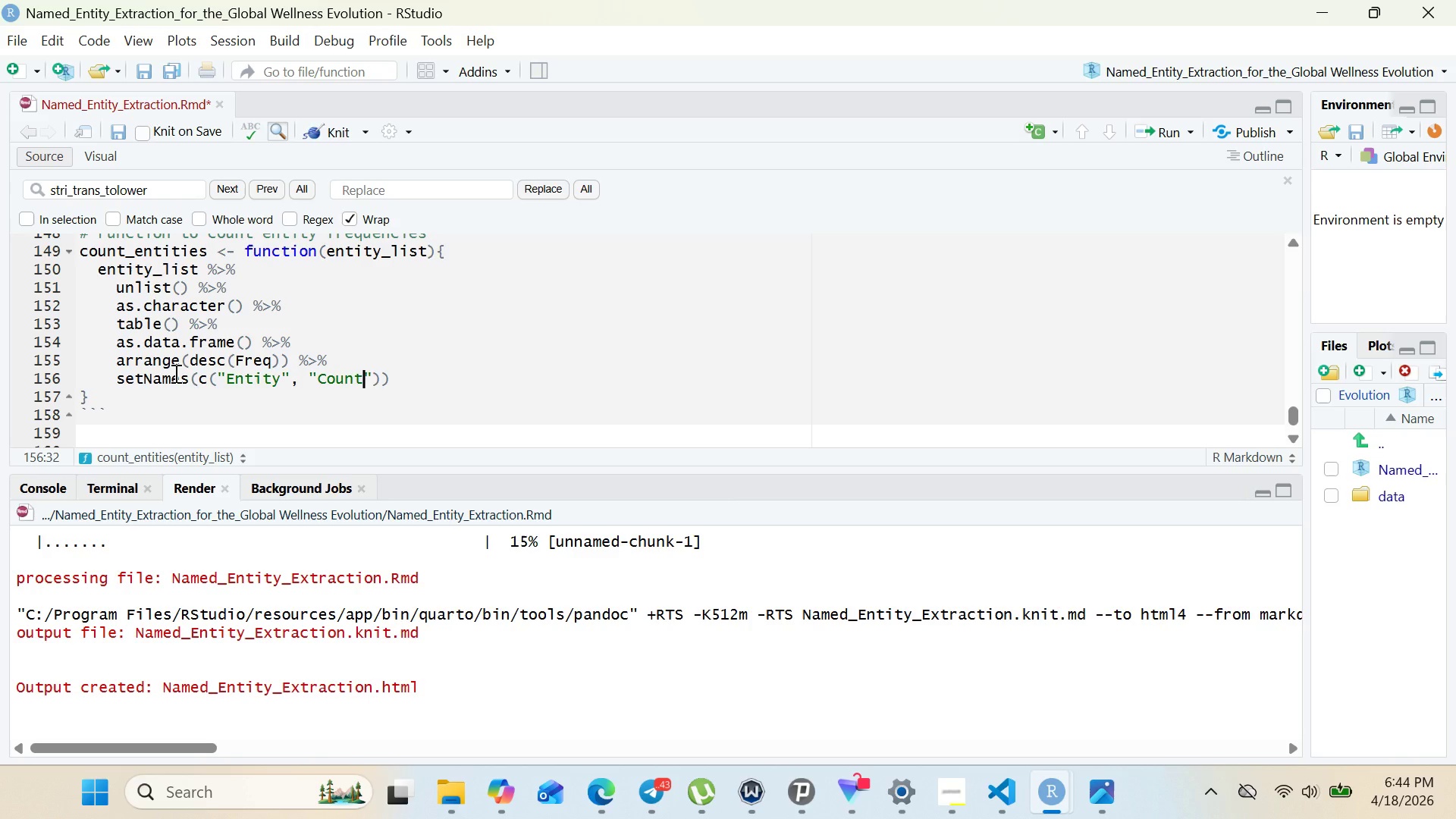 
key(ArrowRight)
 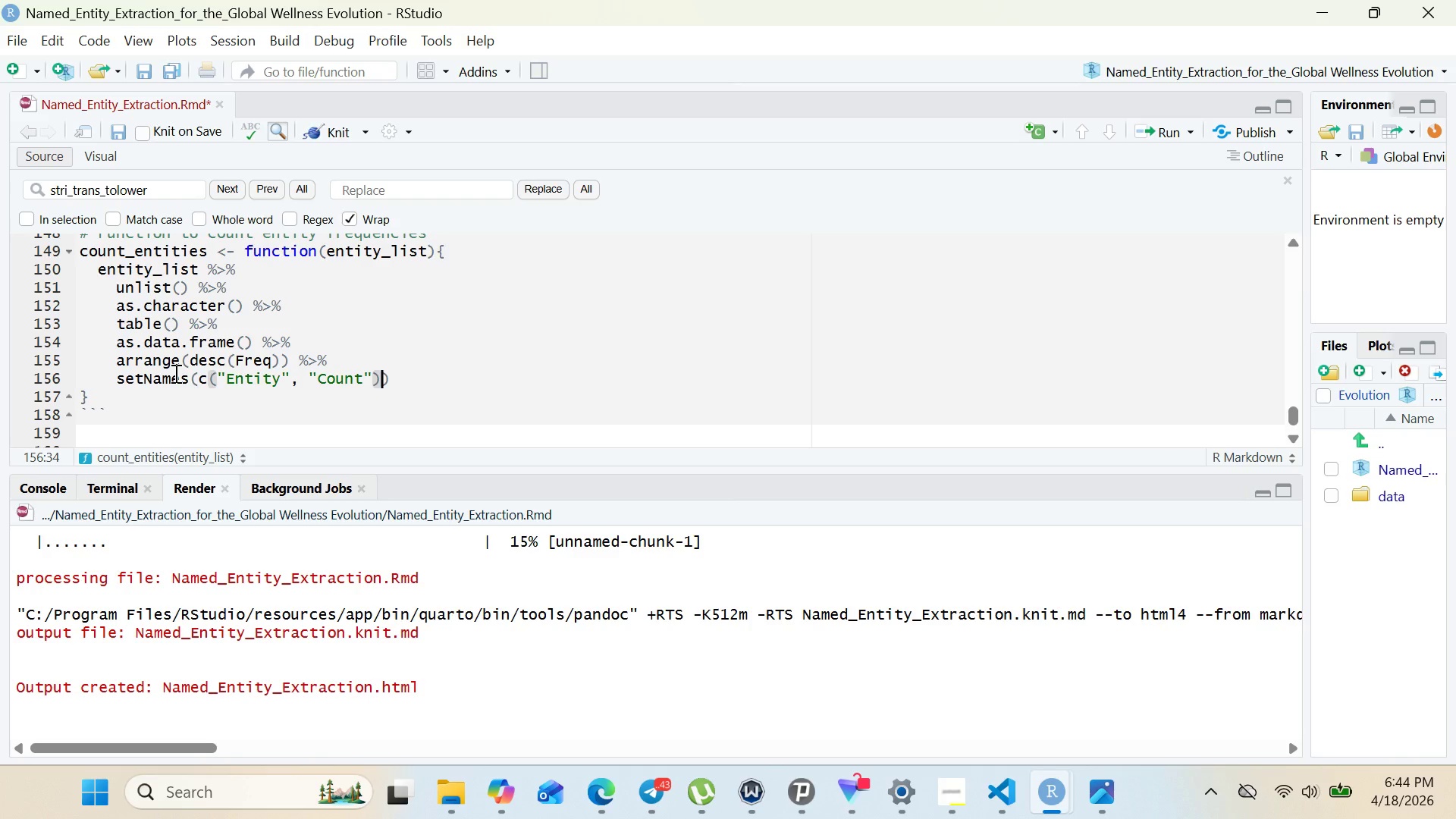 
key(ArrowRight)
 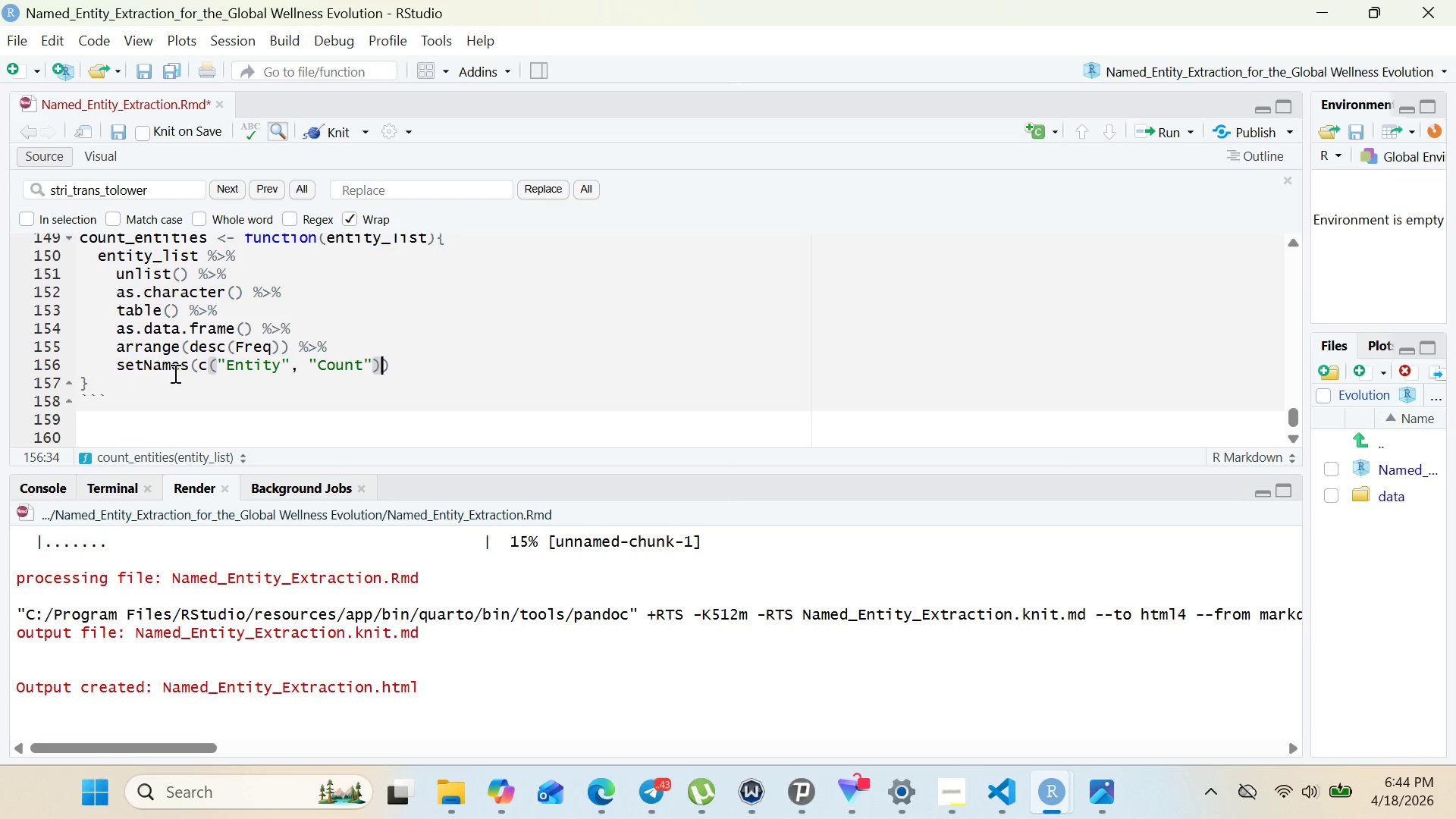 
left_click([149, 385])
 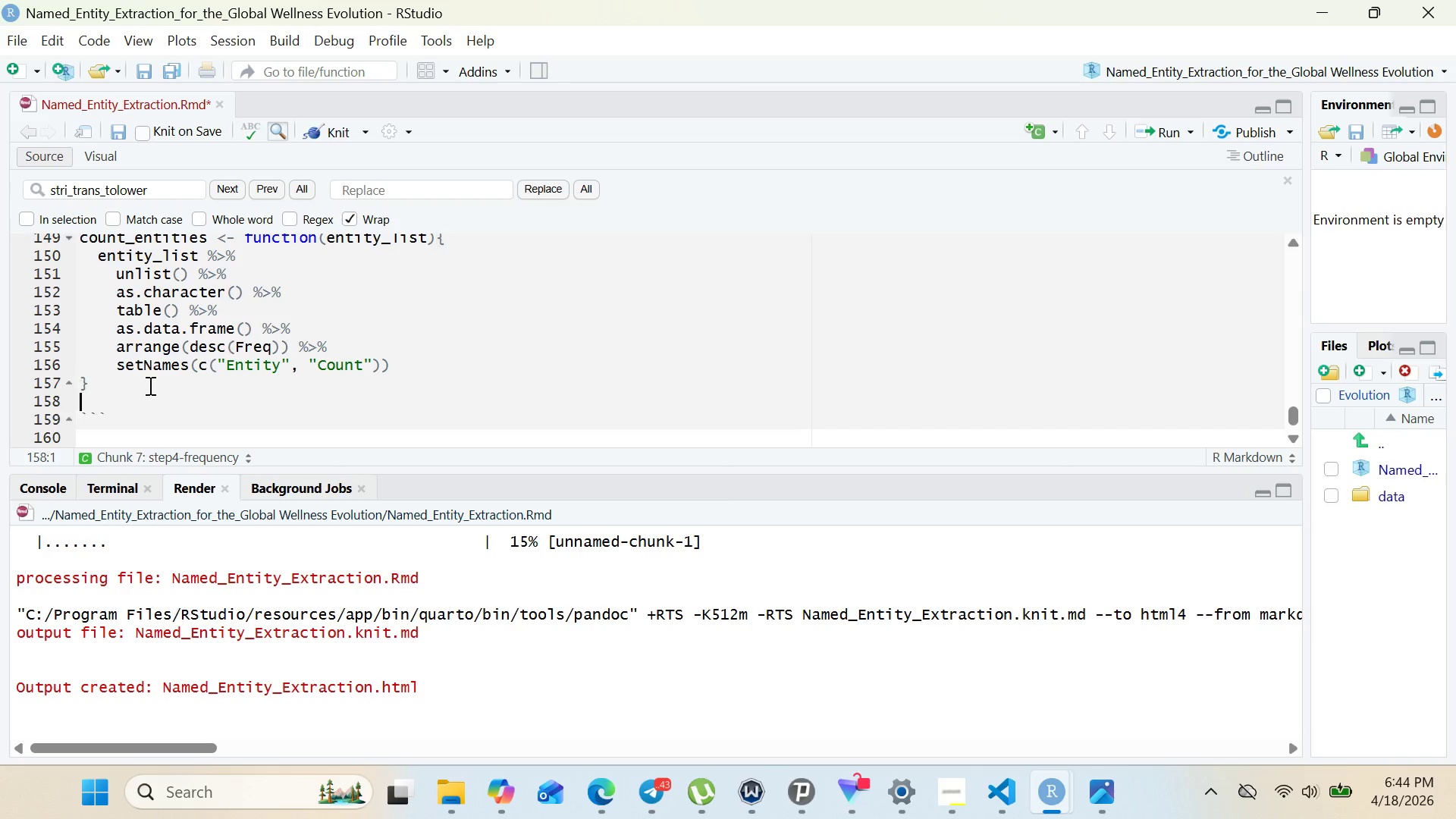 
key(Enter)
 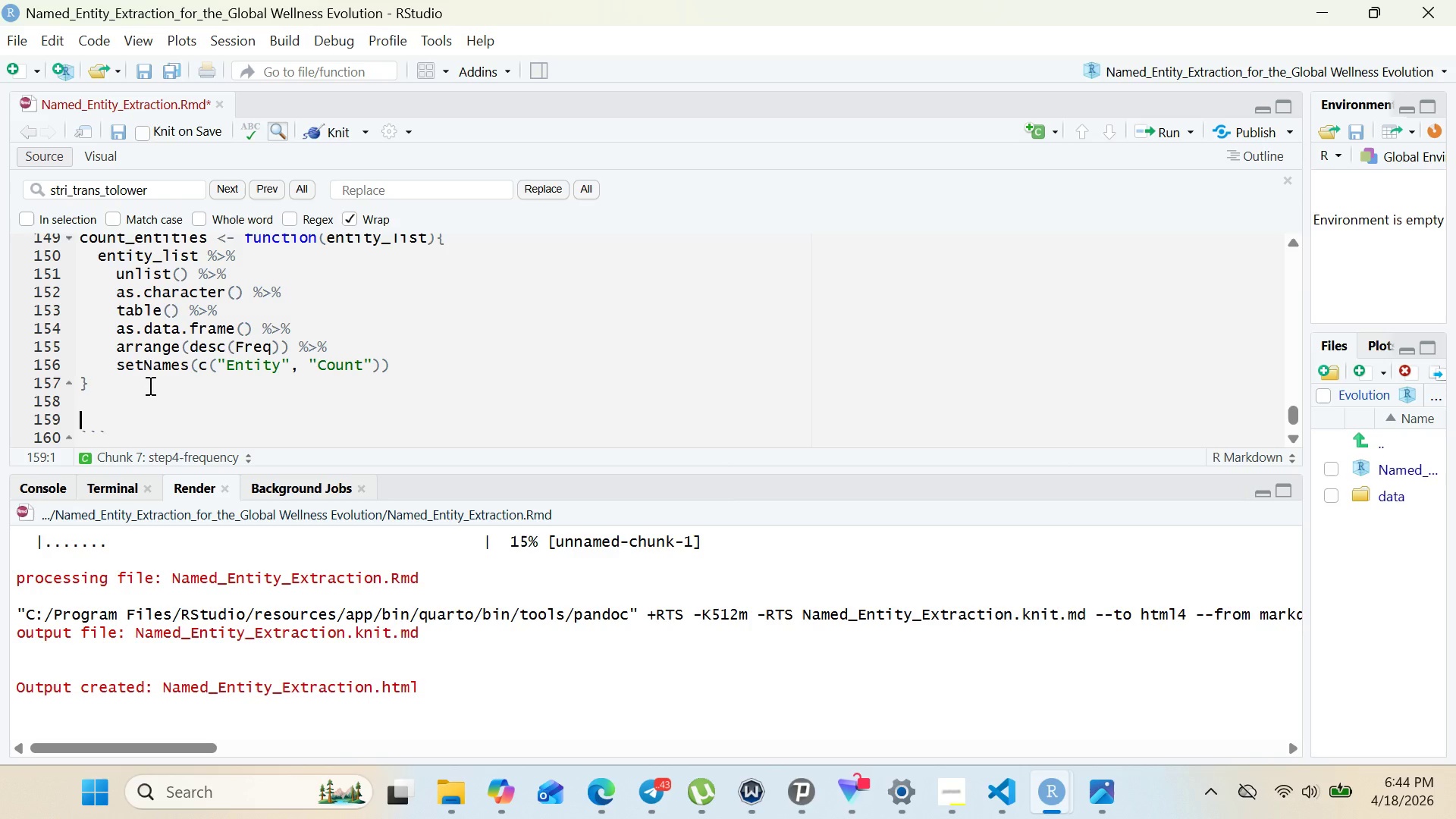 
key(Enter)
 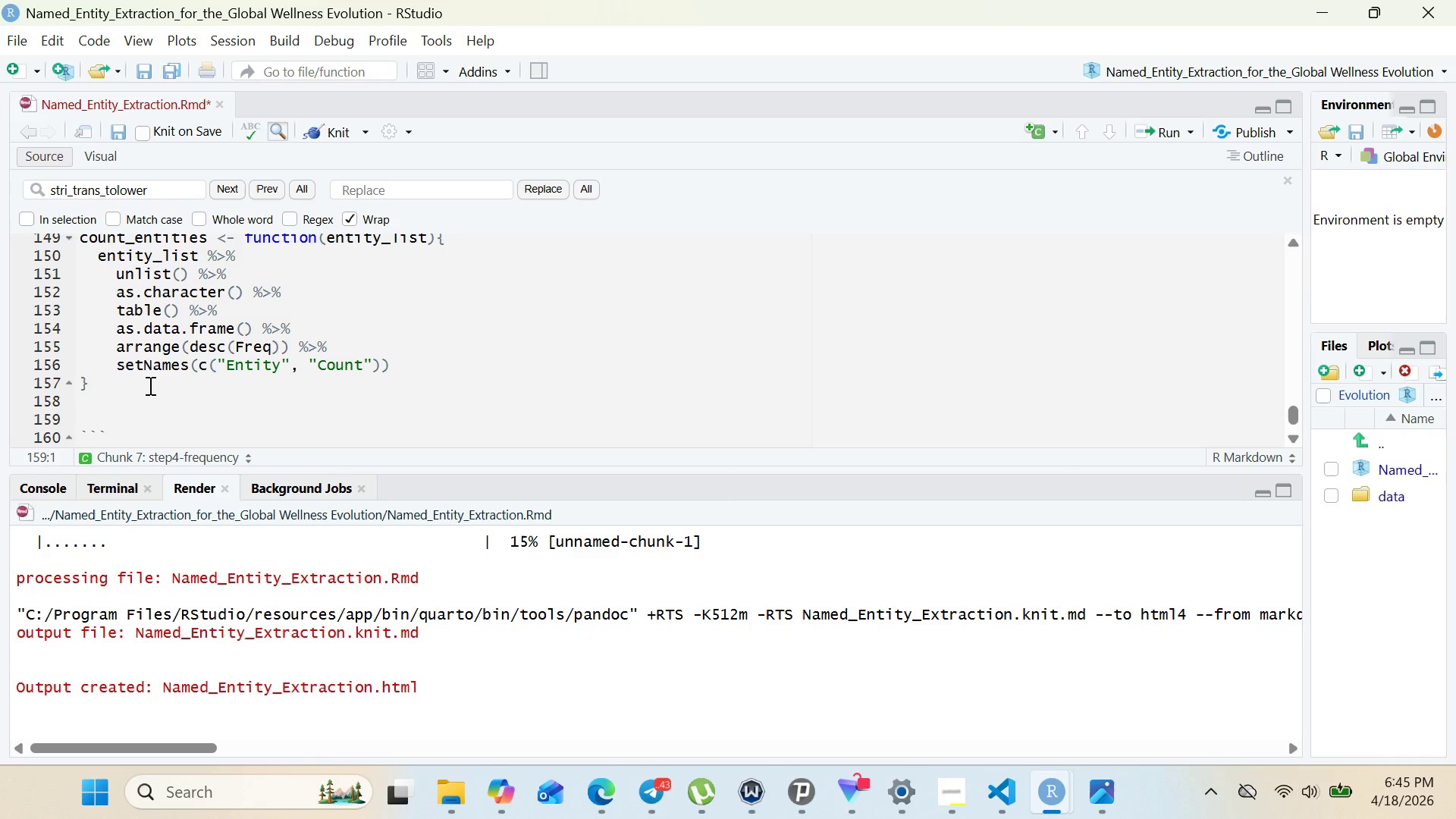 
wait(10.72)
 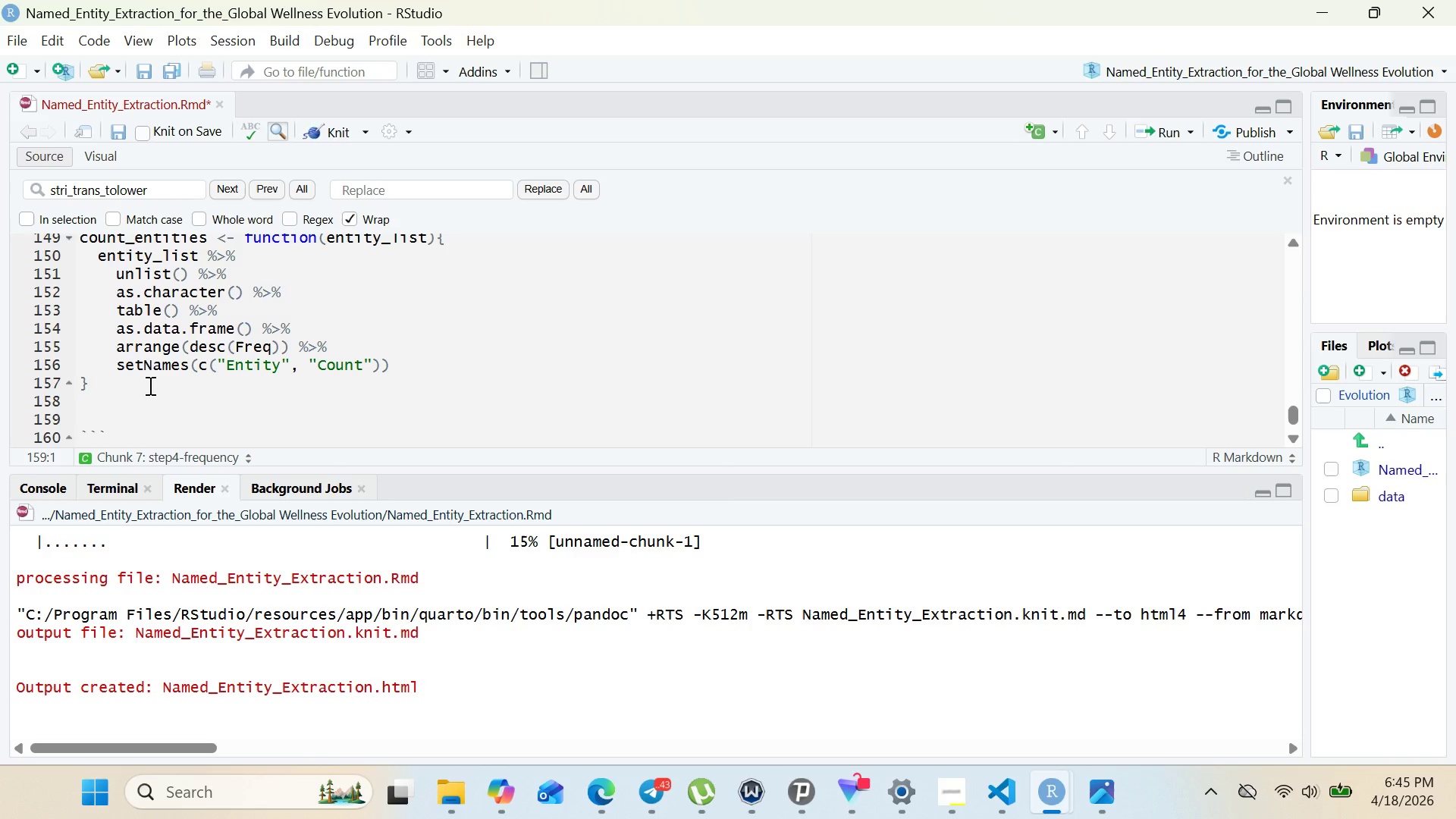 
type(# Calculate frequencies)
 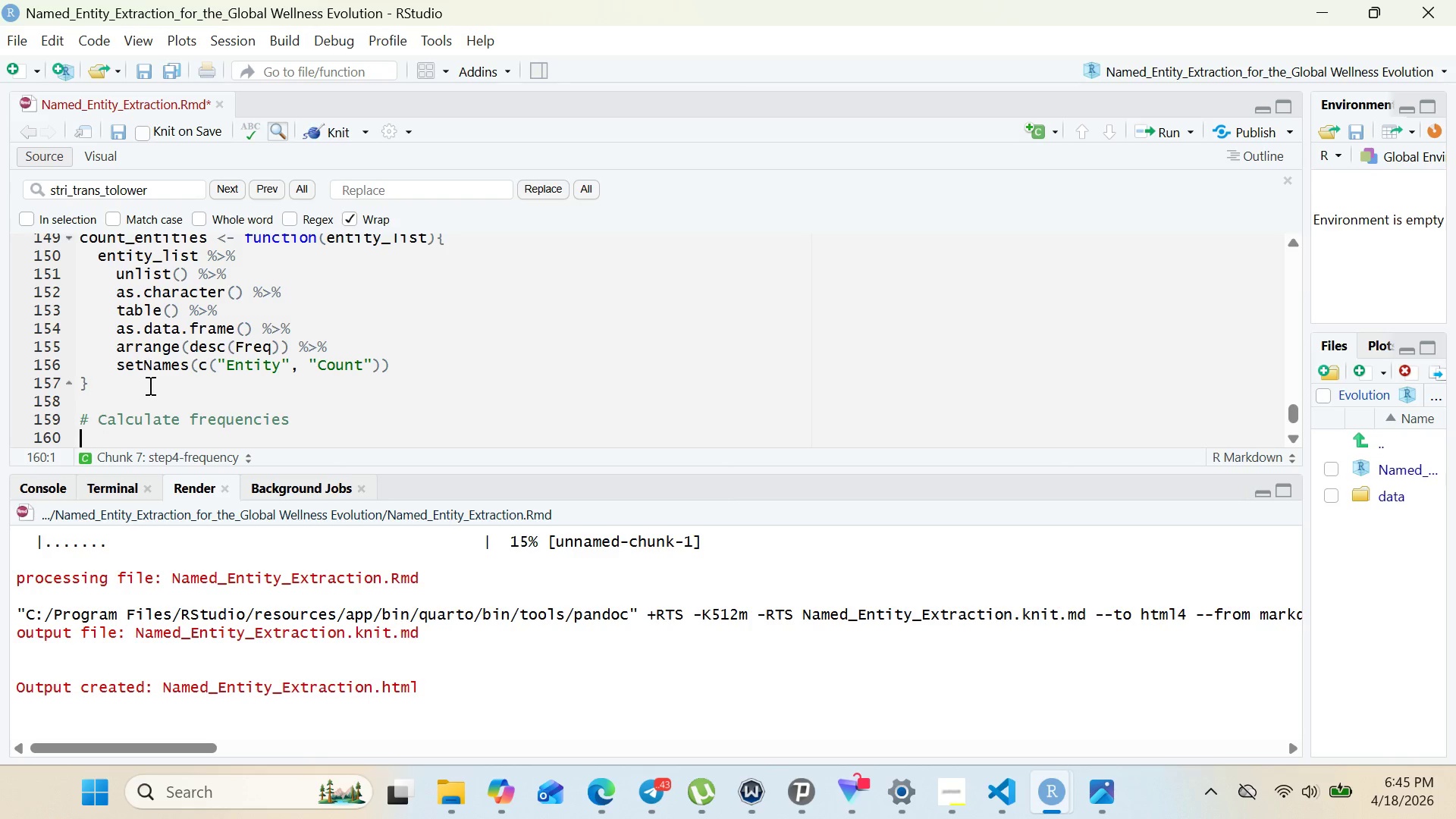 
 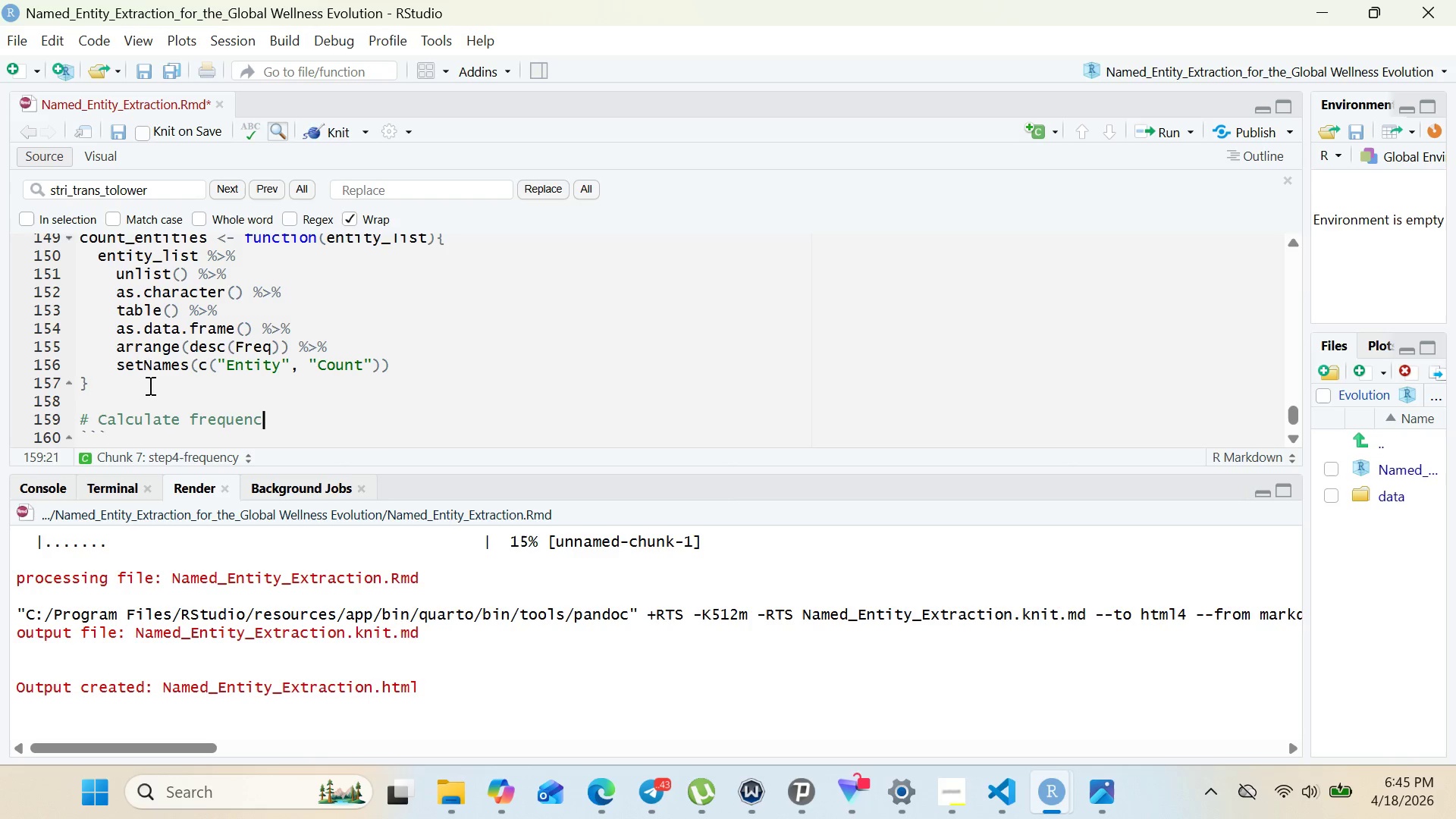 
key(Enter)
 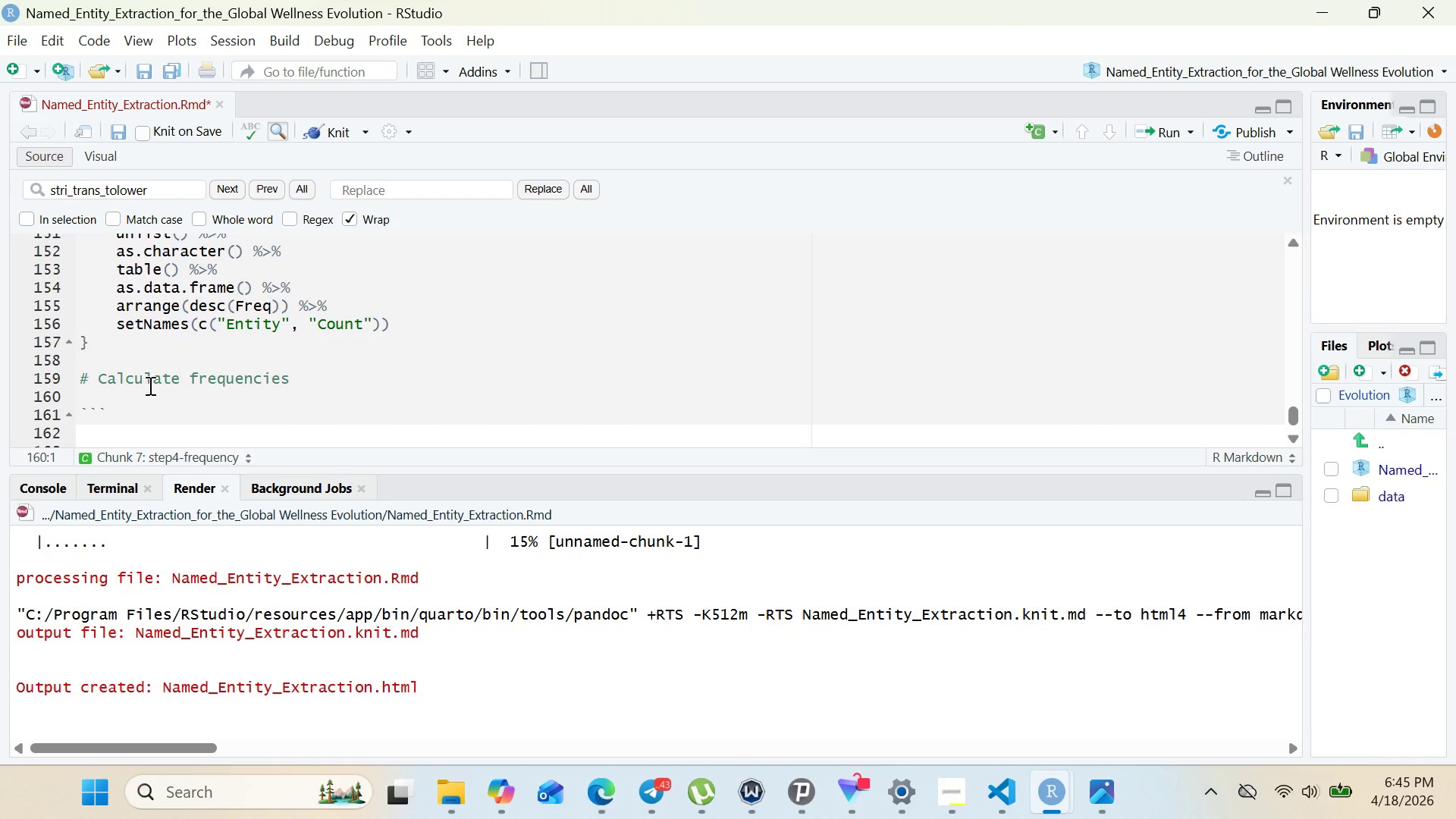 
type(dua)
key(Backspace)
type(ration_freq <- count)
 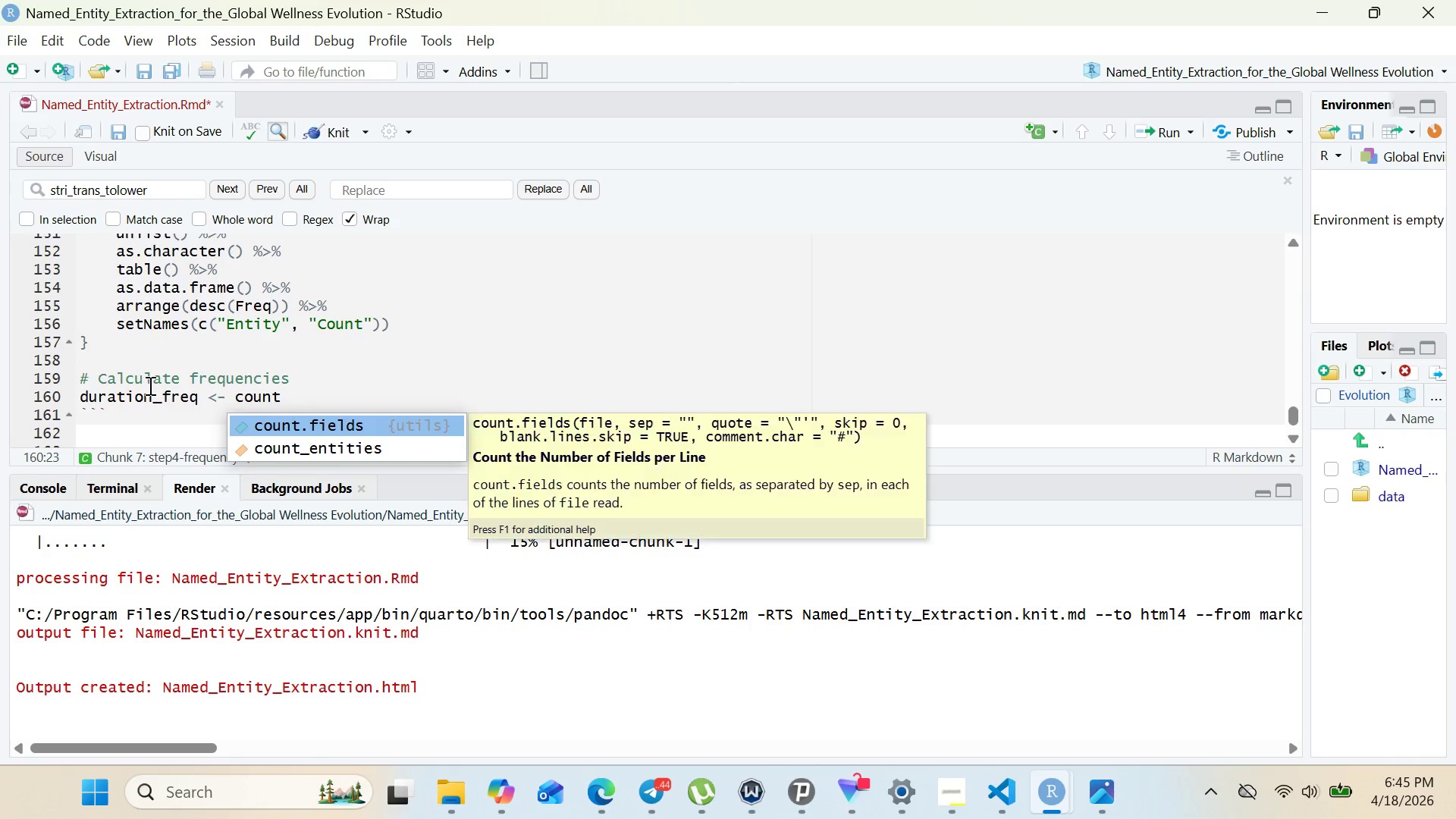 
key(ArrowDown)
 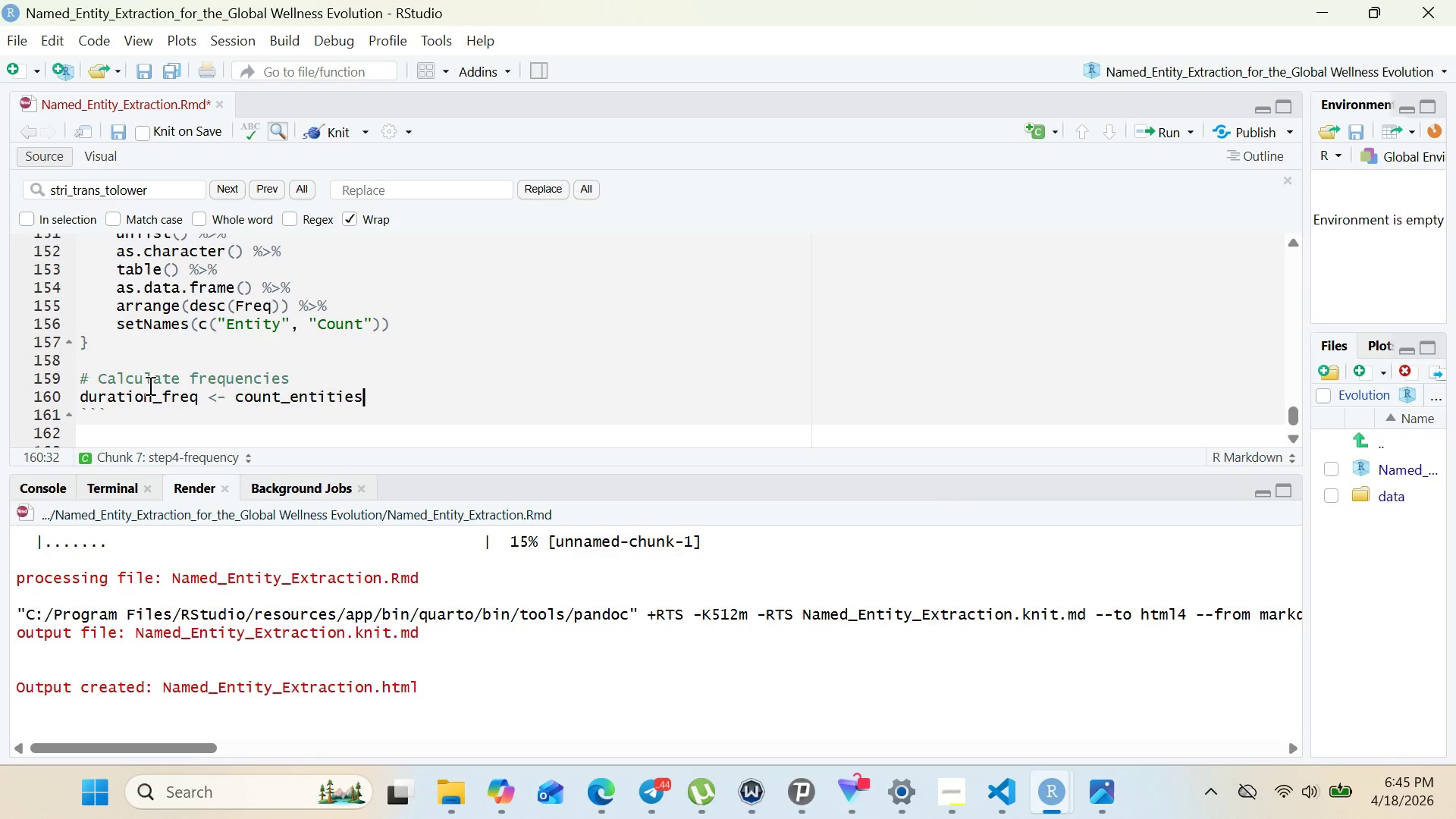 
key(Enter)
 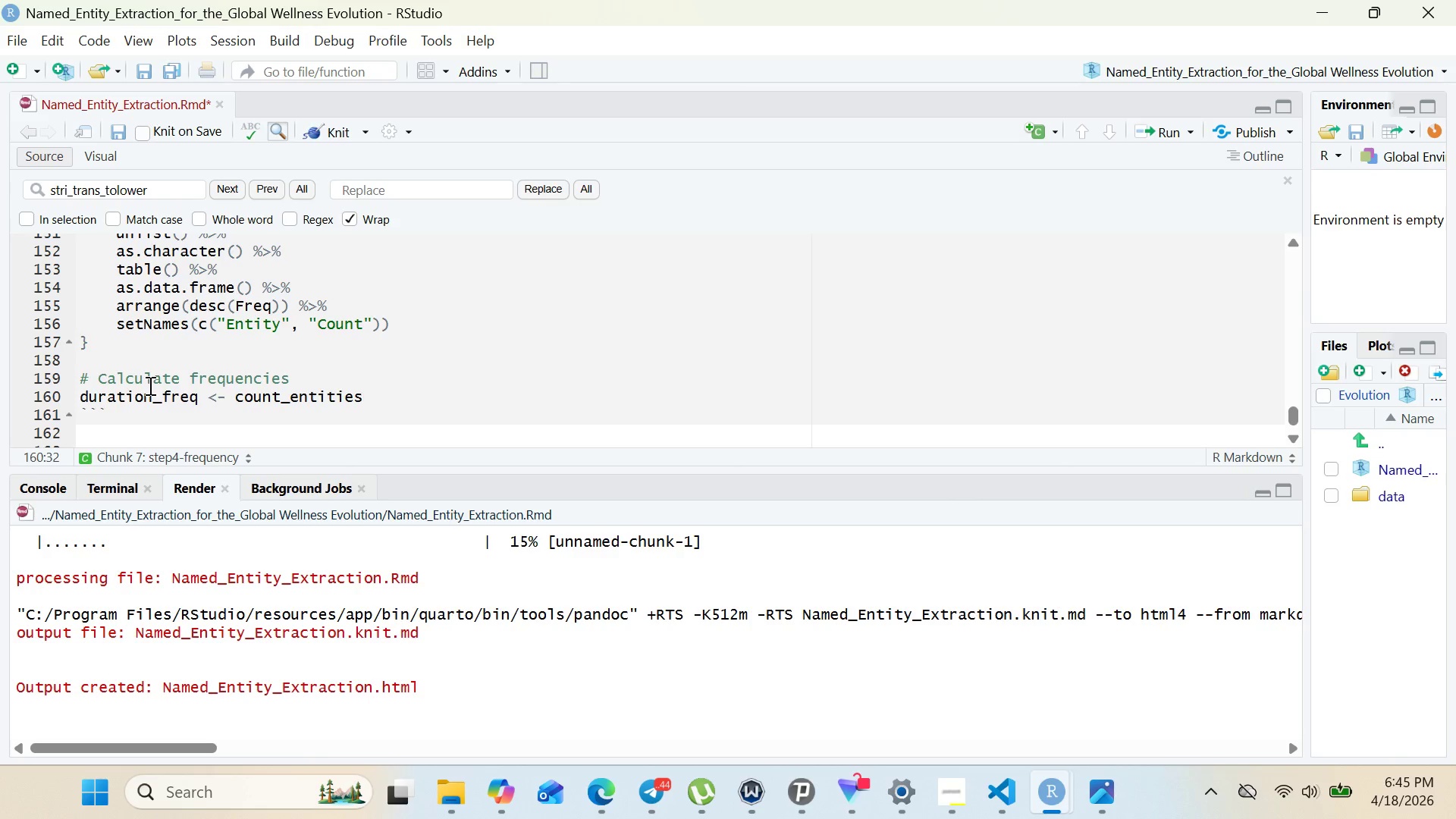 
type((retreat)
 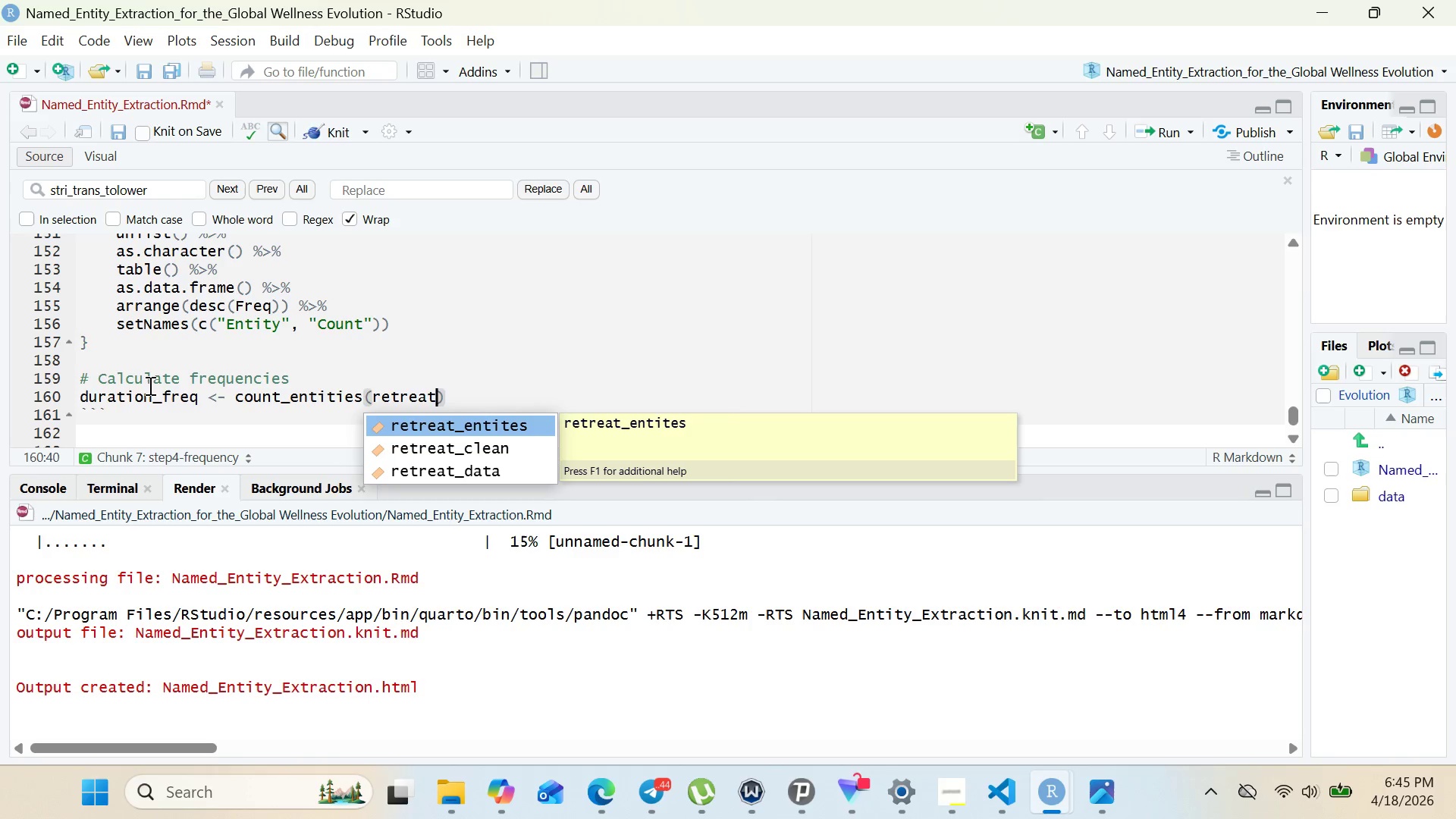 
key(Enter)
 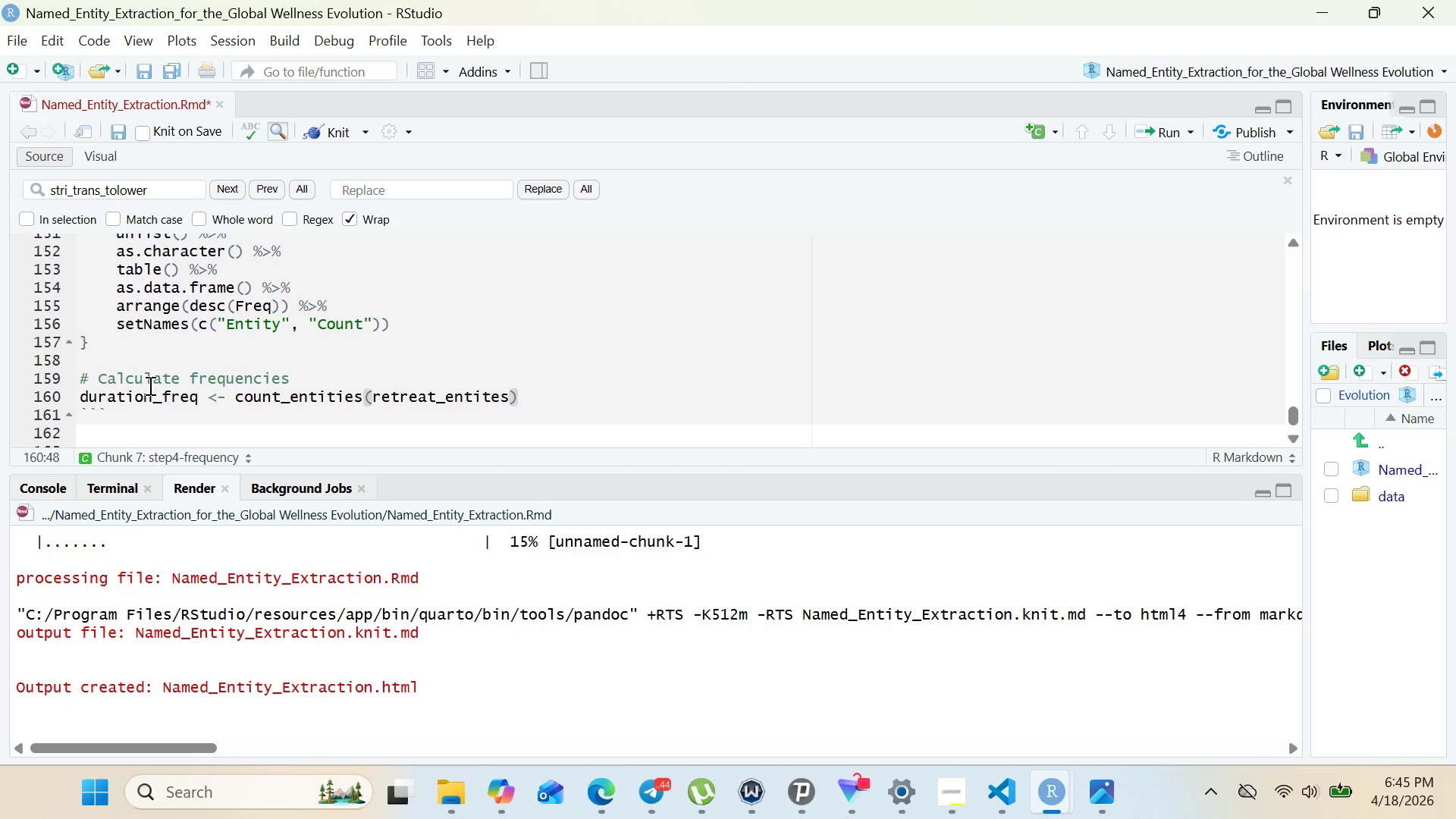 
type($duration)
 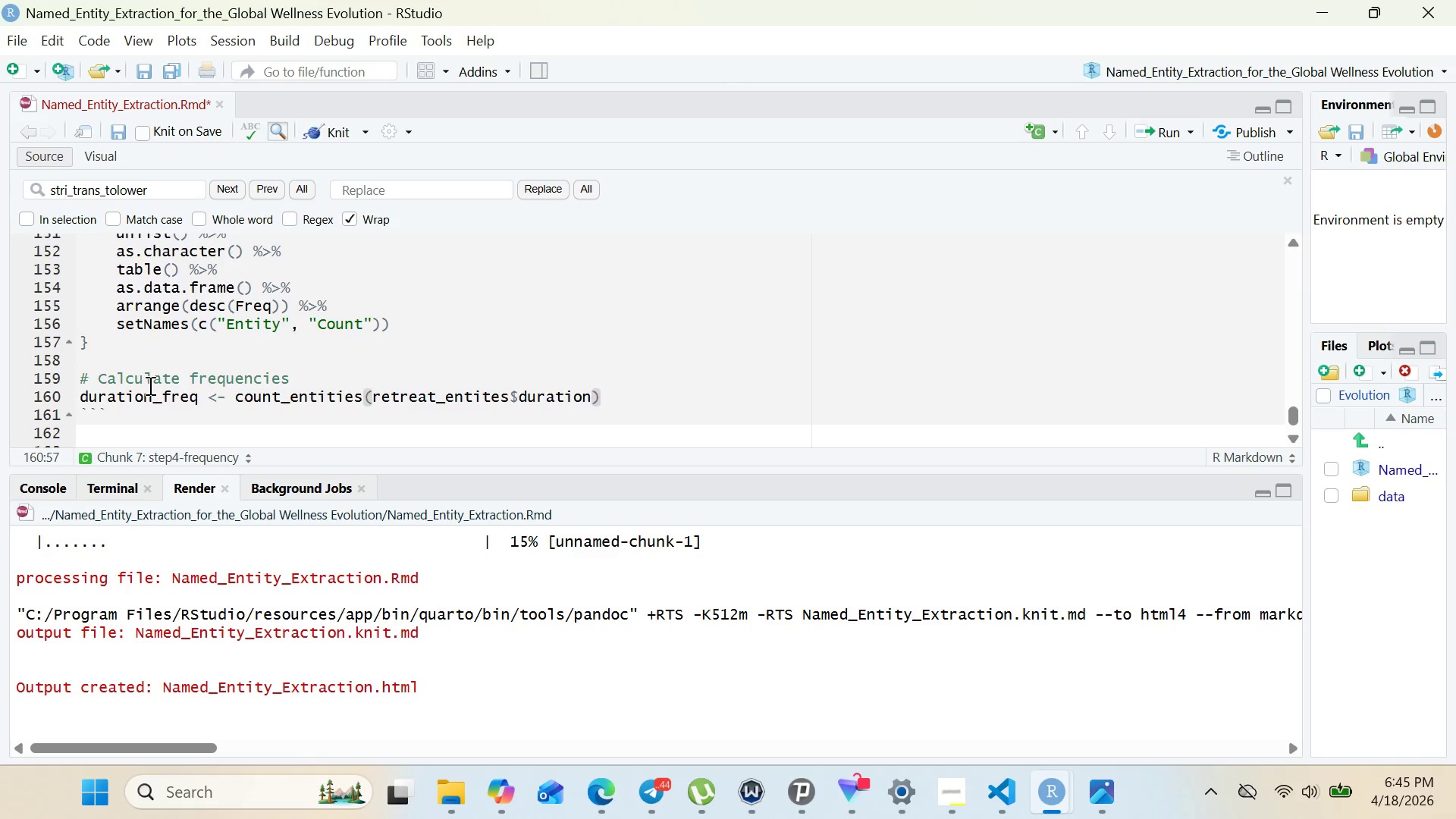 
key(ArrowRight)
 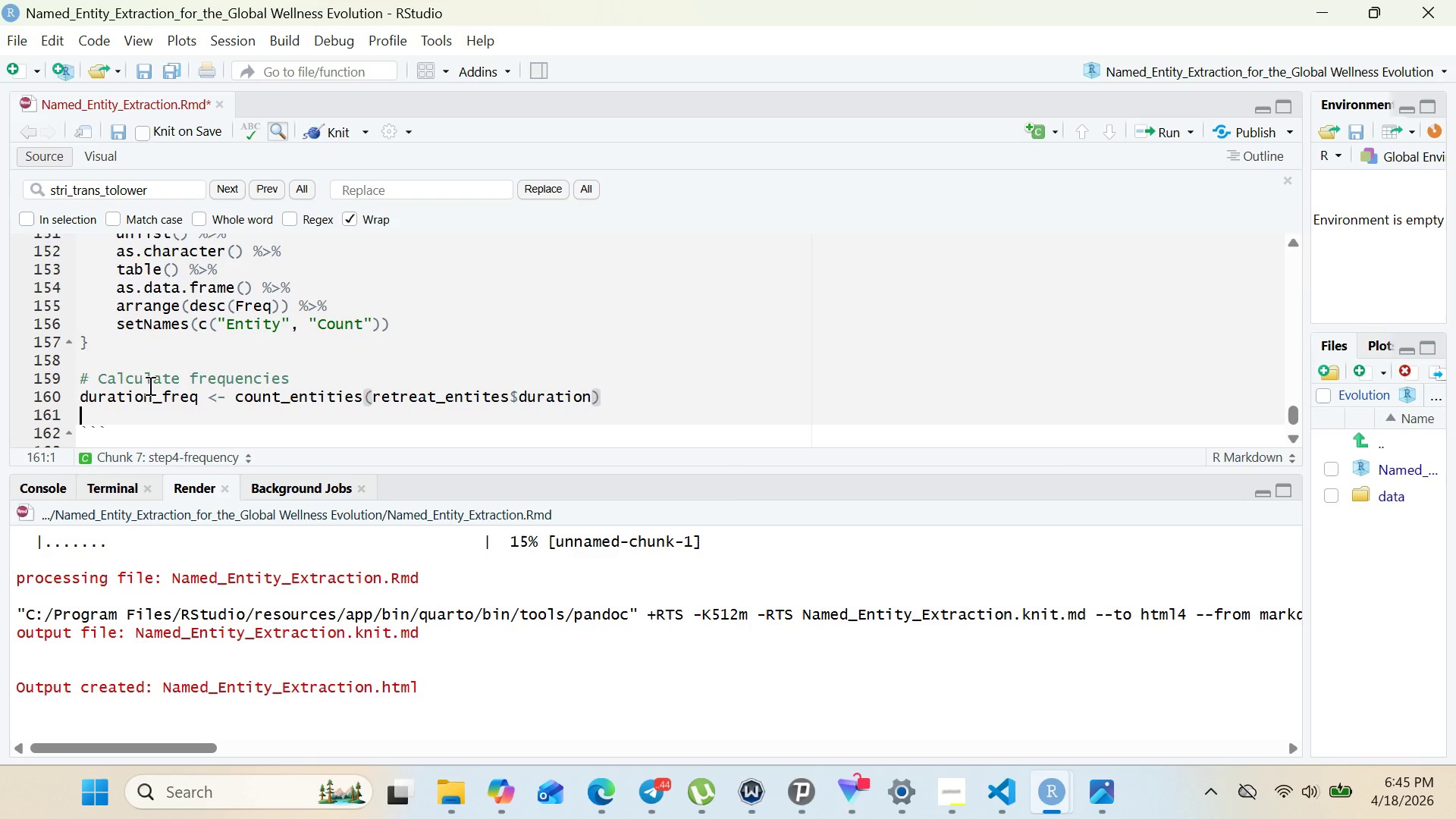 
key(Enter)
 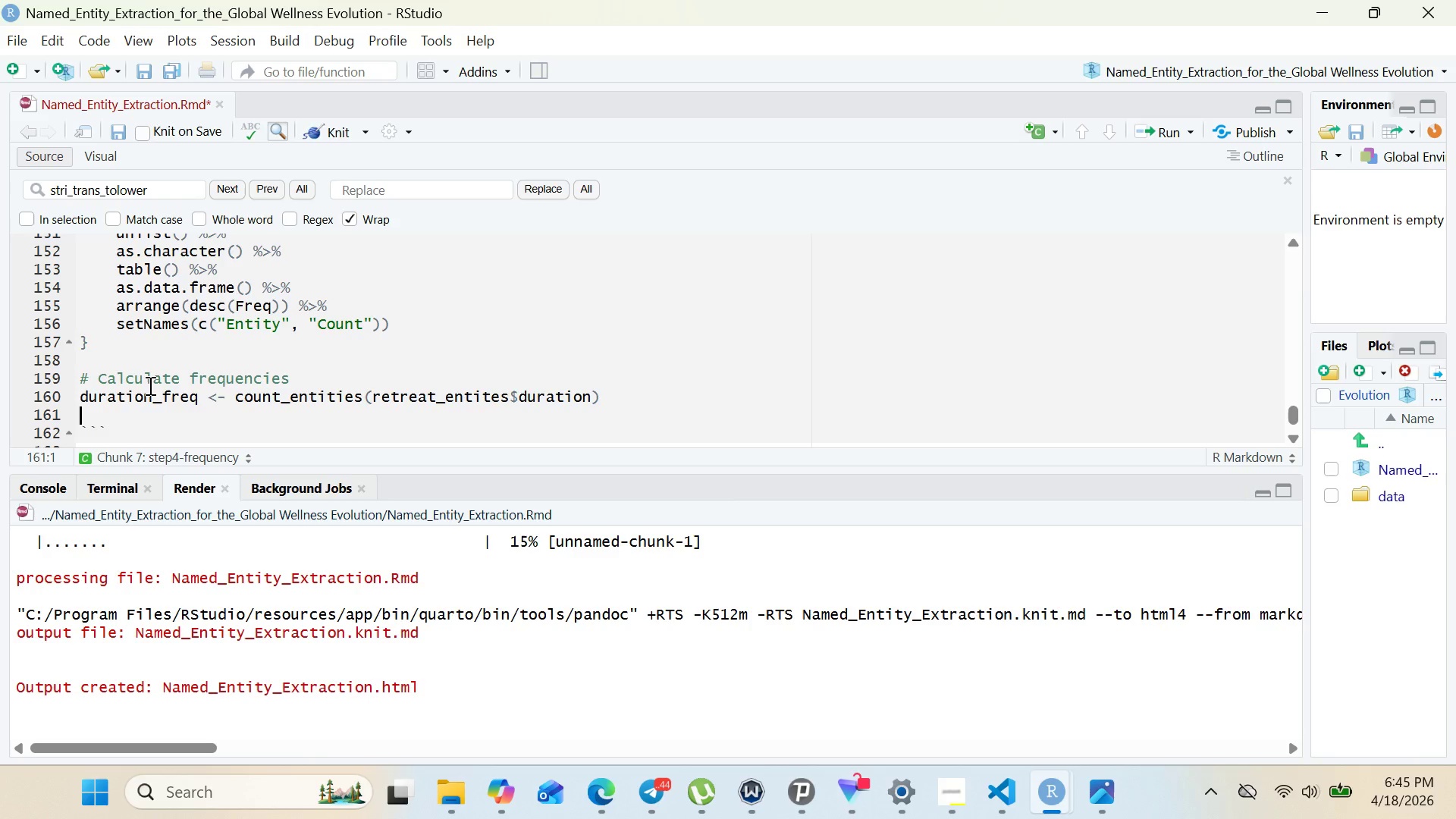 
type(activity_freq <- count)
 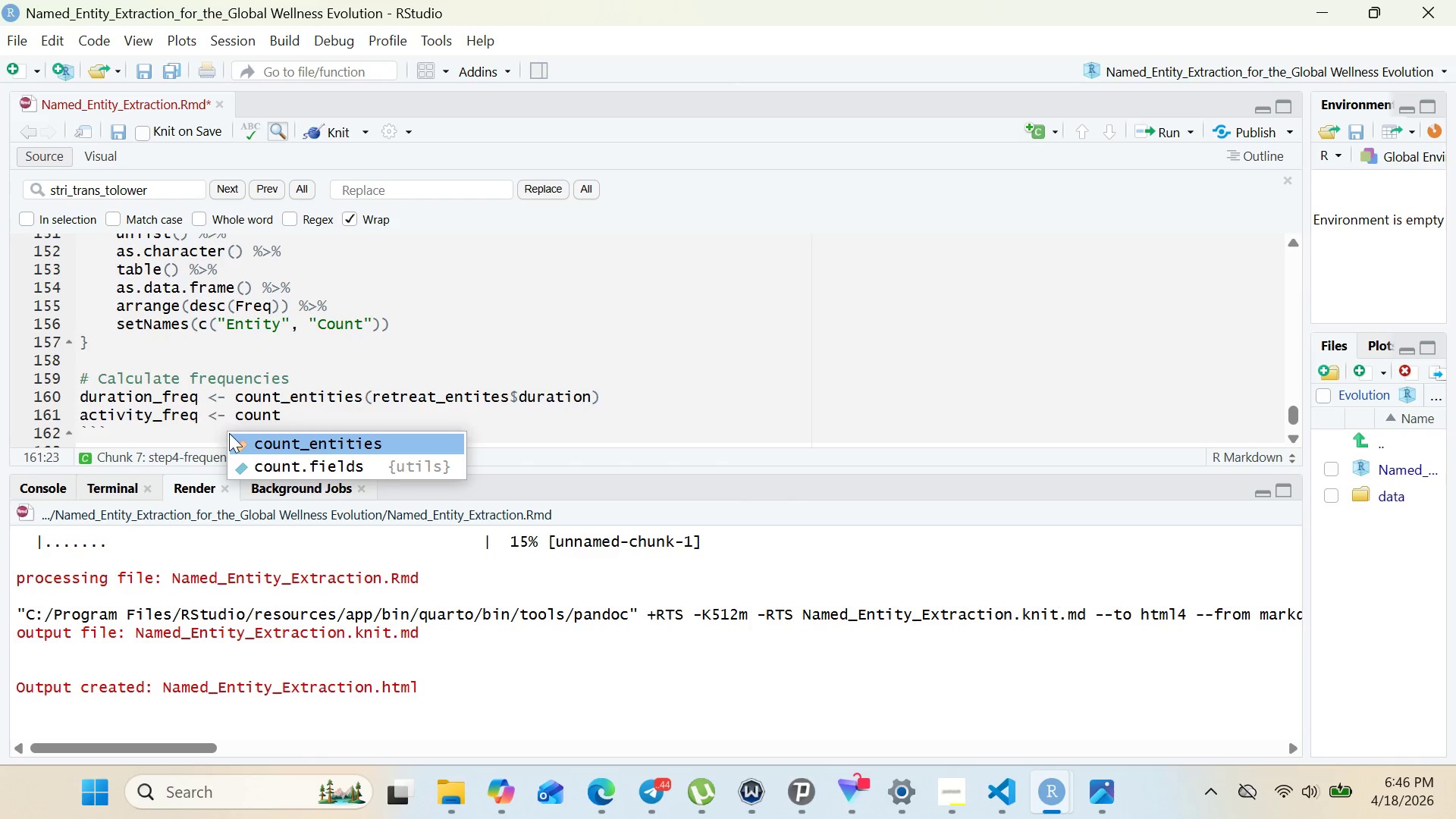 
left_click([937, 792])